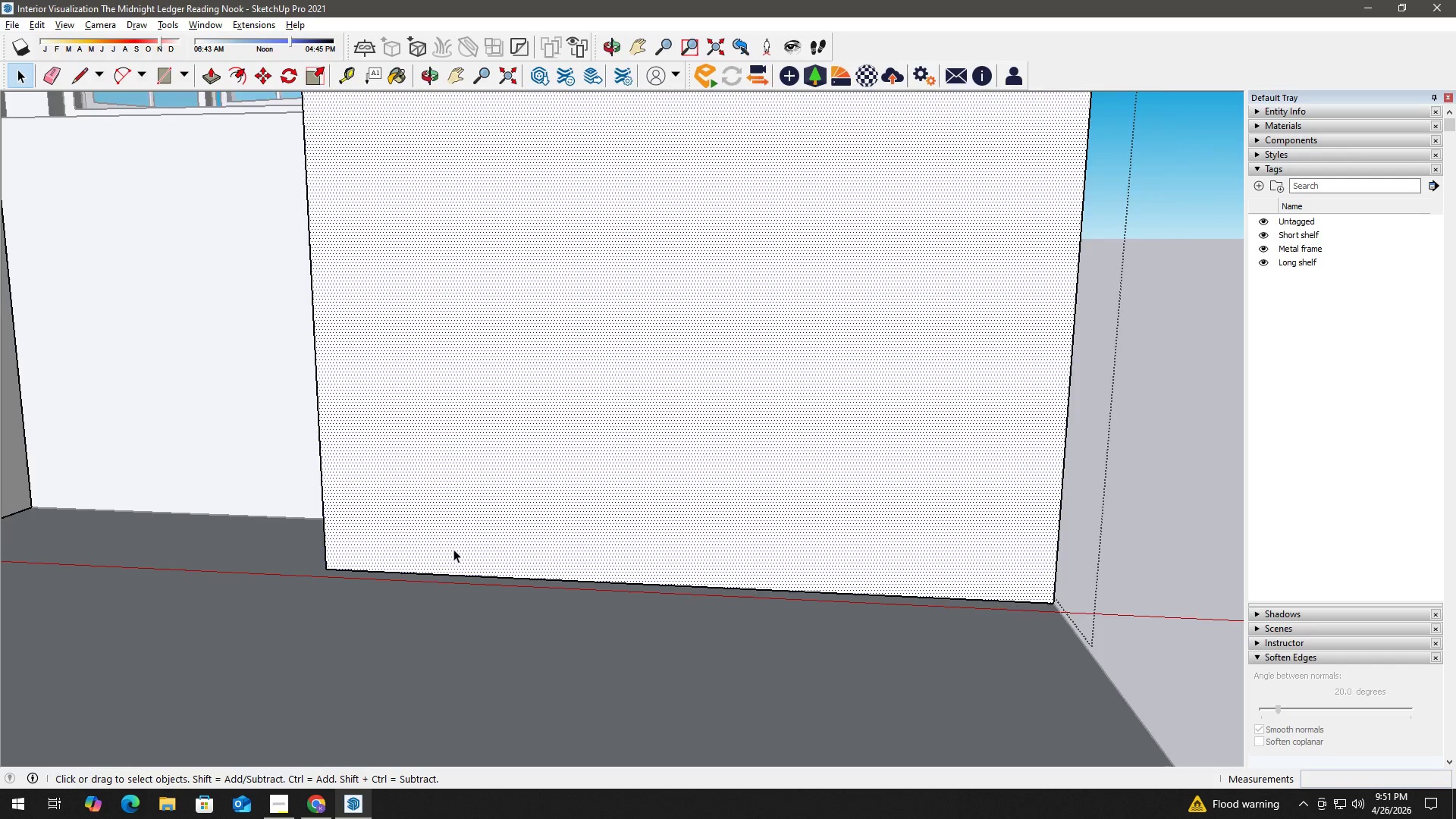 
scroll: coordinate [571, 561], scroll_direction: up, amount: 1.0
 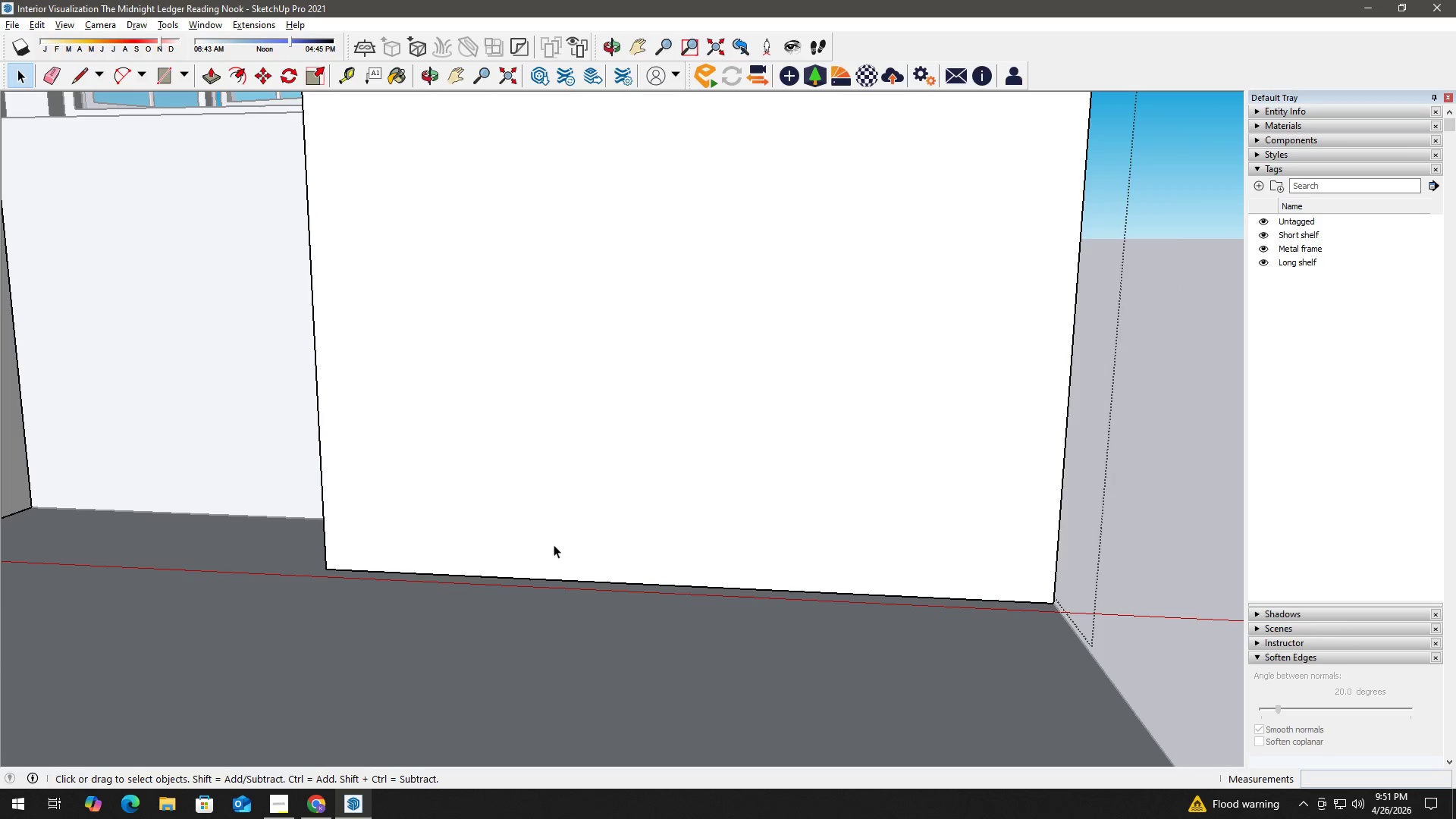 
key(T)
 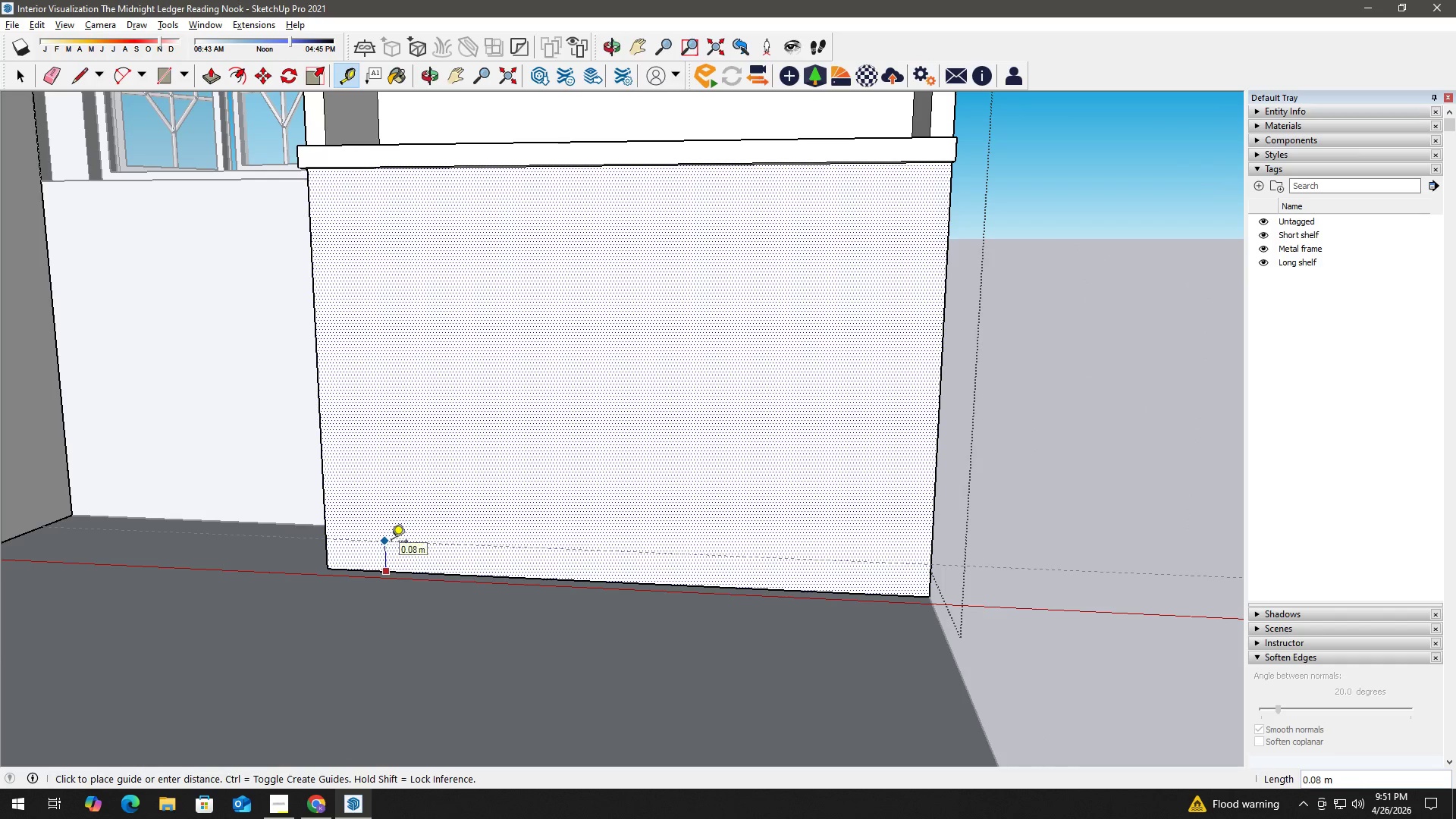 
scroll: coordinate [368, 564], scroll_direction: down, amount: 2.0
 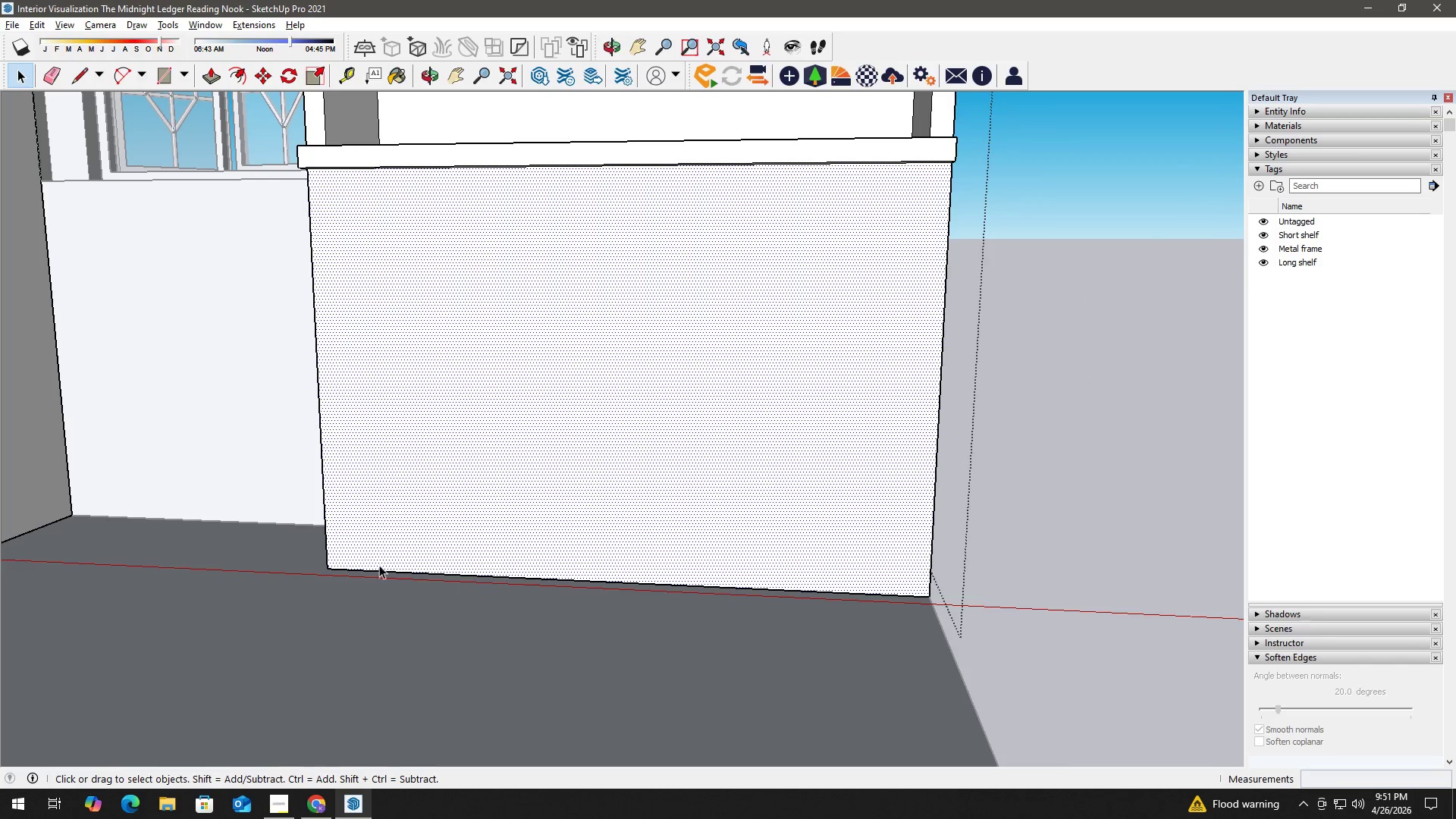 
key(Numpad0)
 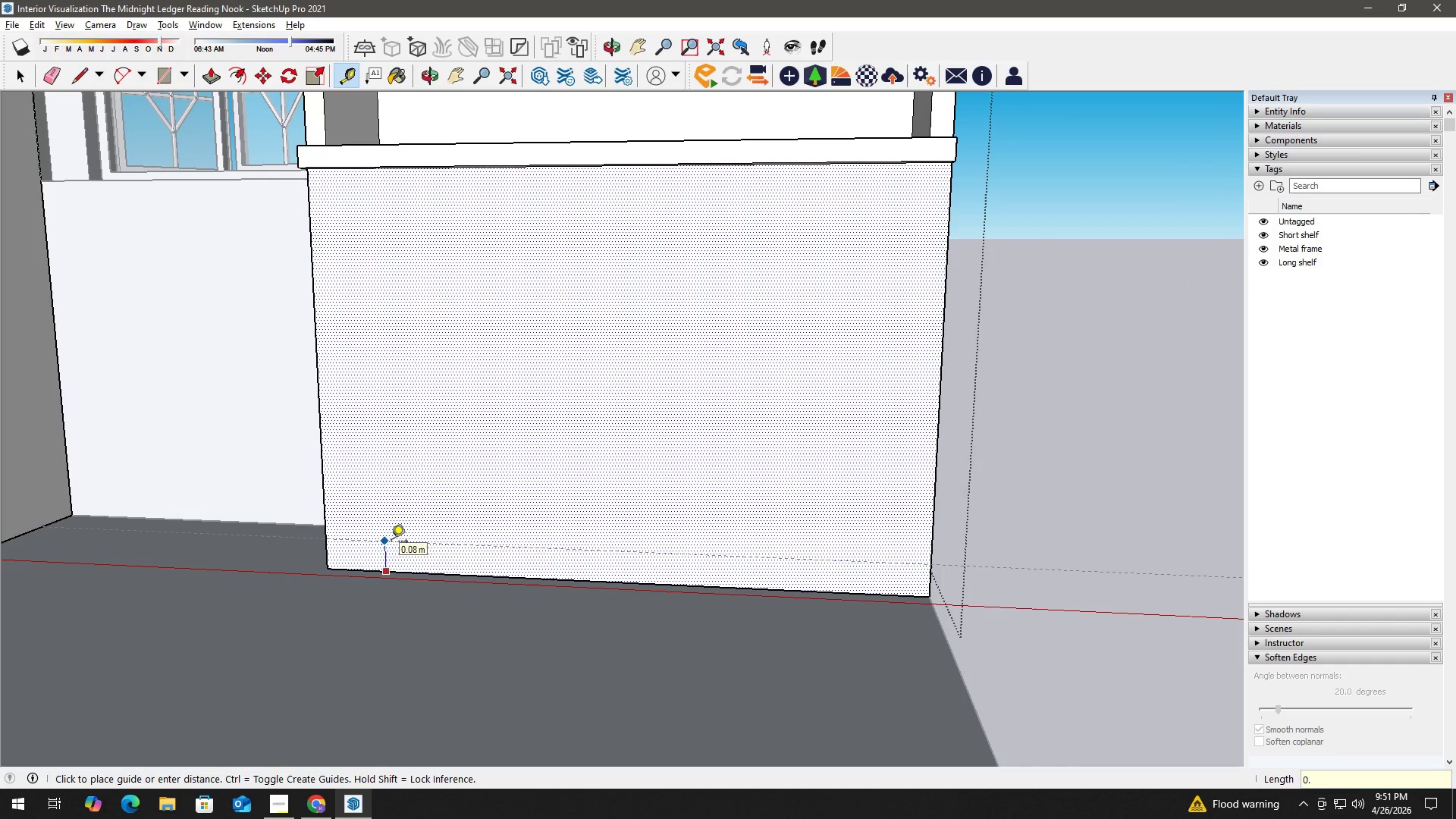 
key(NumpadDecimal)
 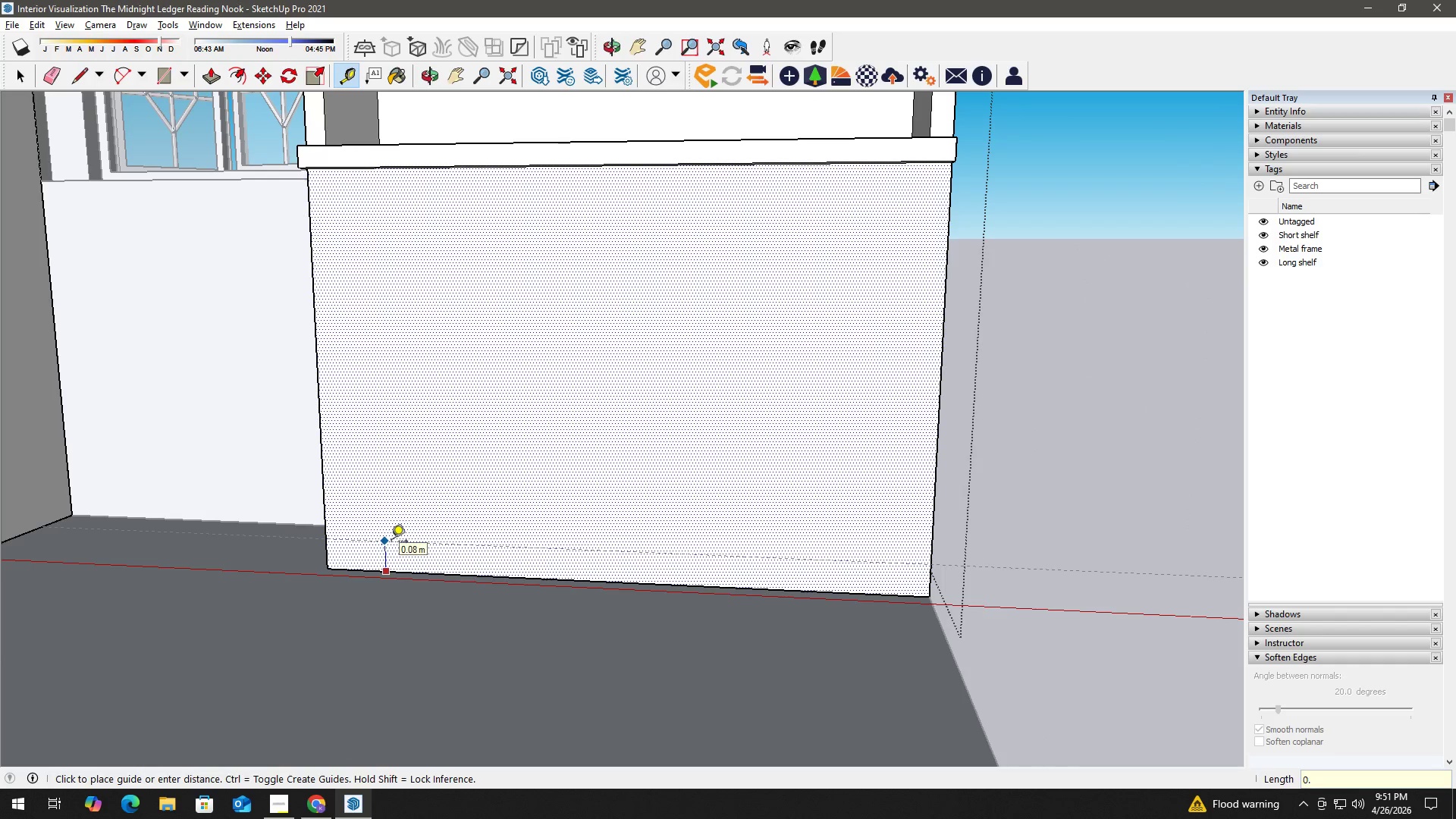 
key(Numpad0)
 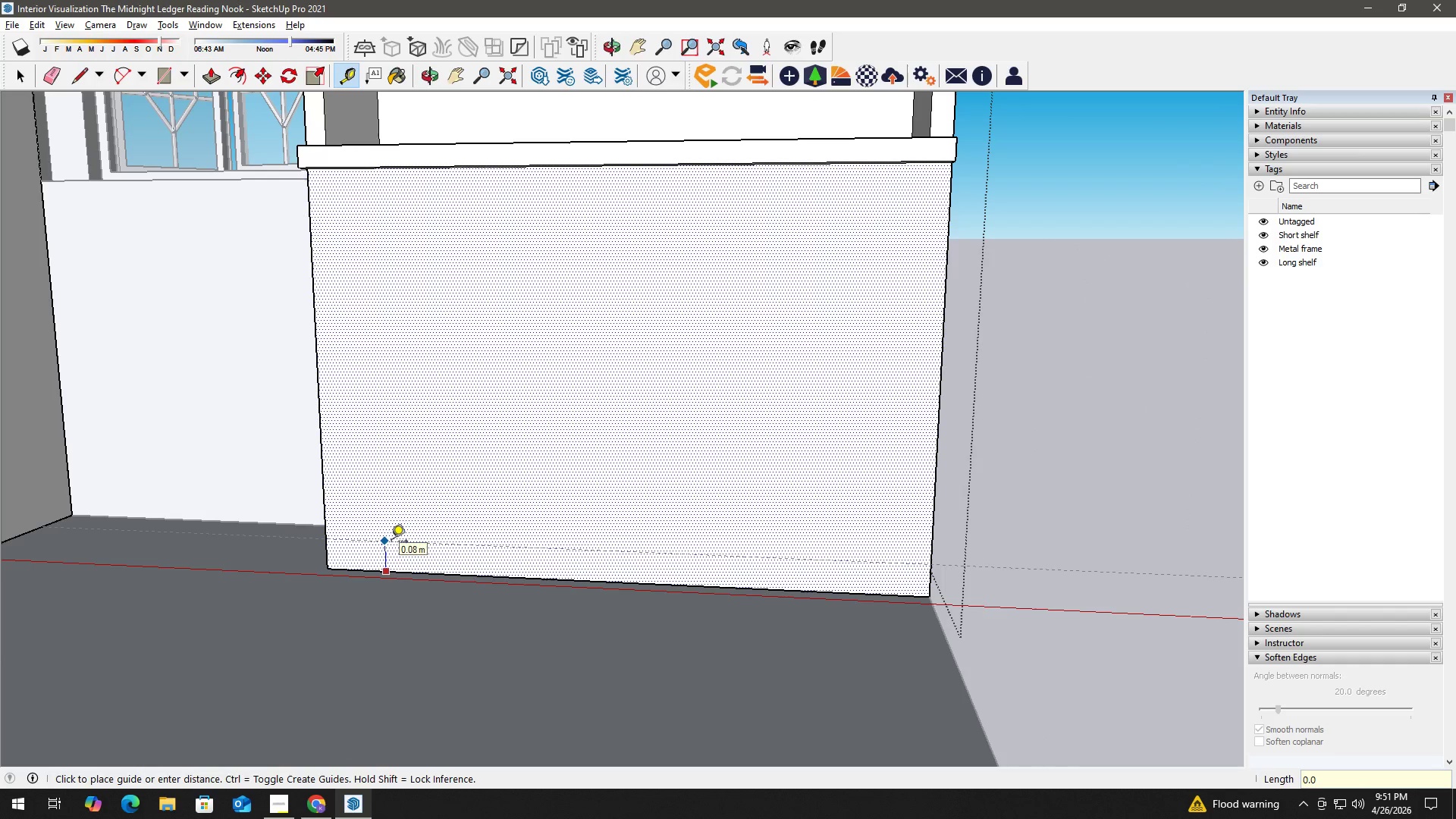 
key(Numpad5)
 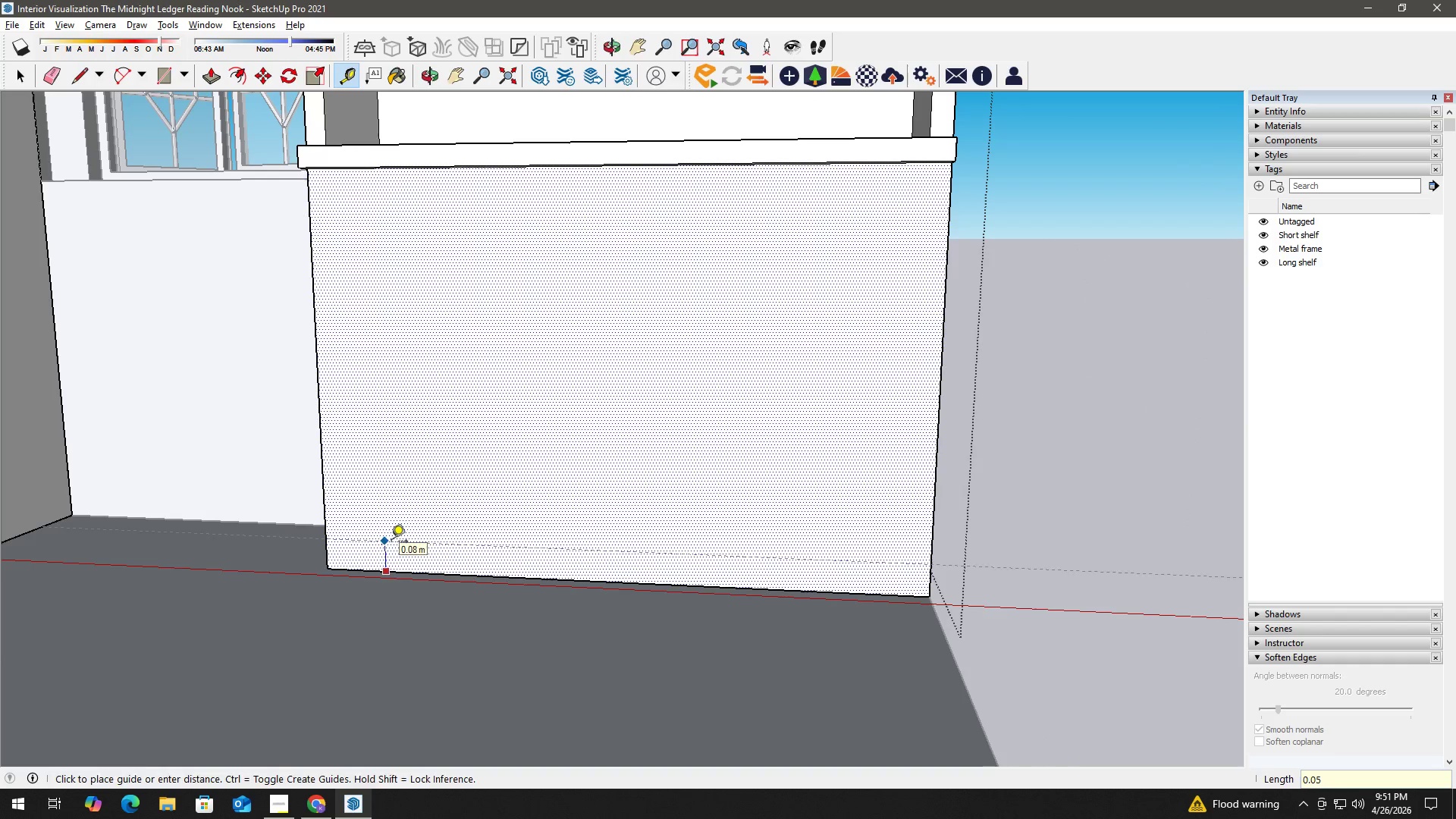 
key(NumpadEnter)
 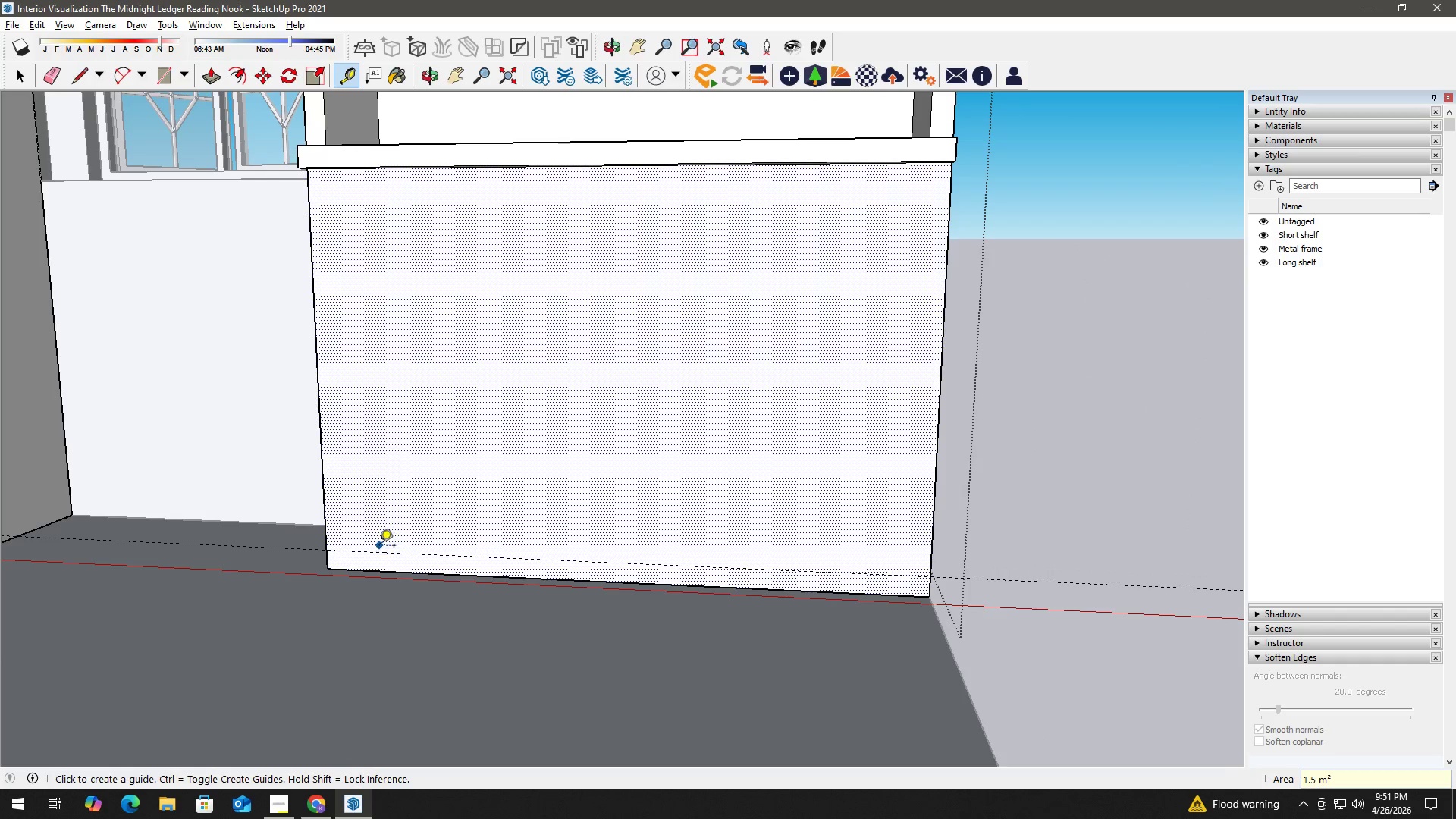 
key(L)
 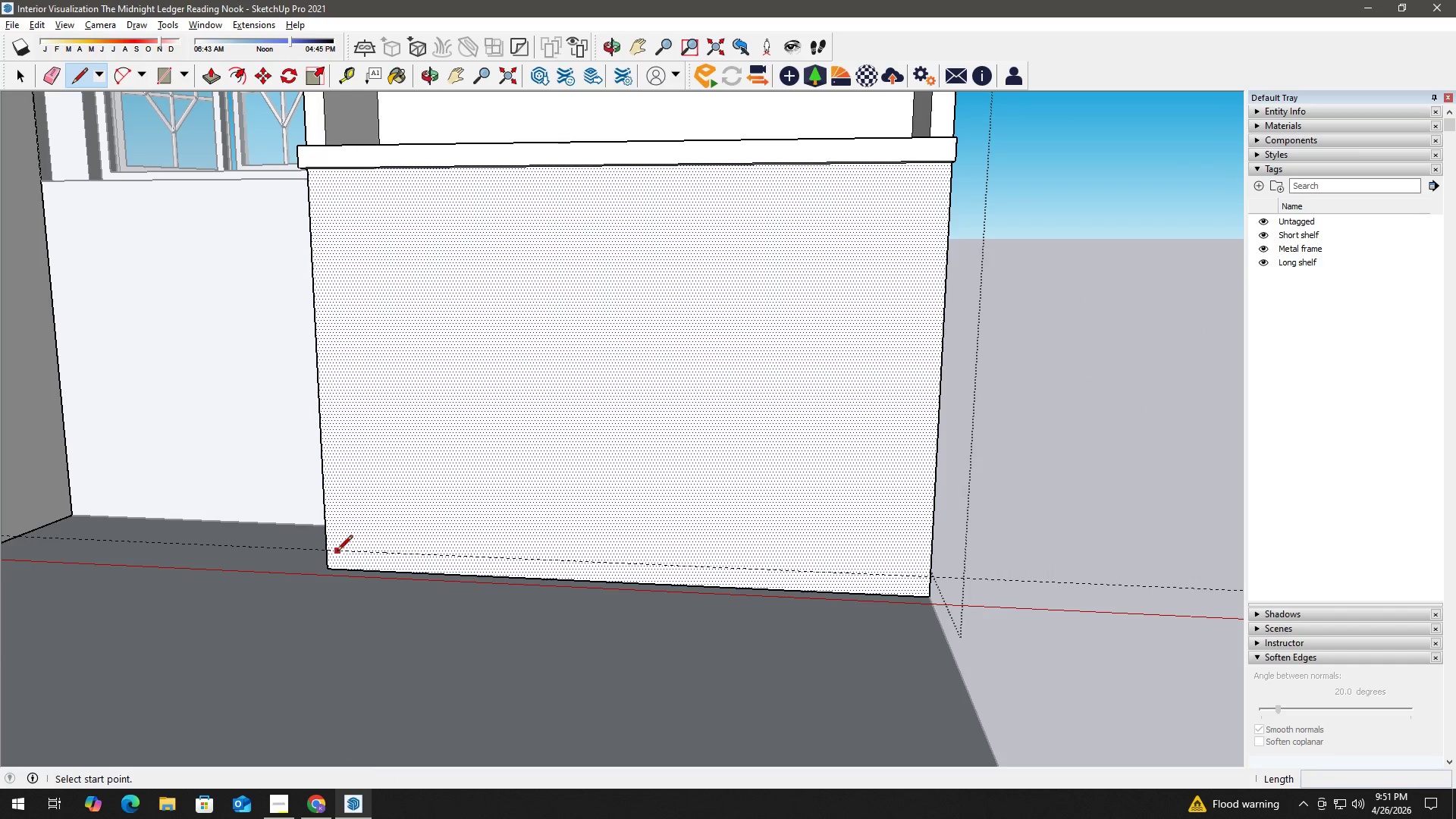 
left_click_drag(start_coordinate=[326, 551], to_coordinate=[341, 551])
 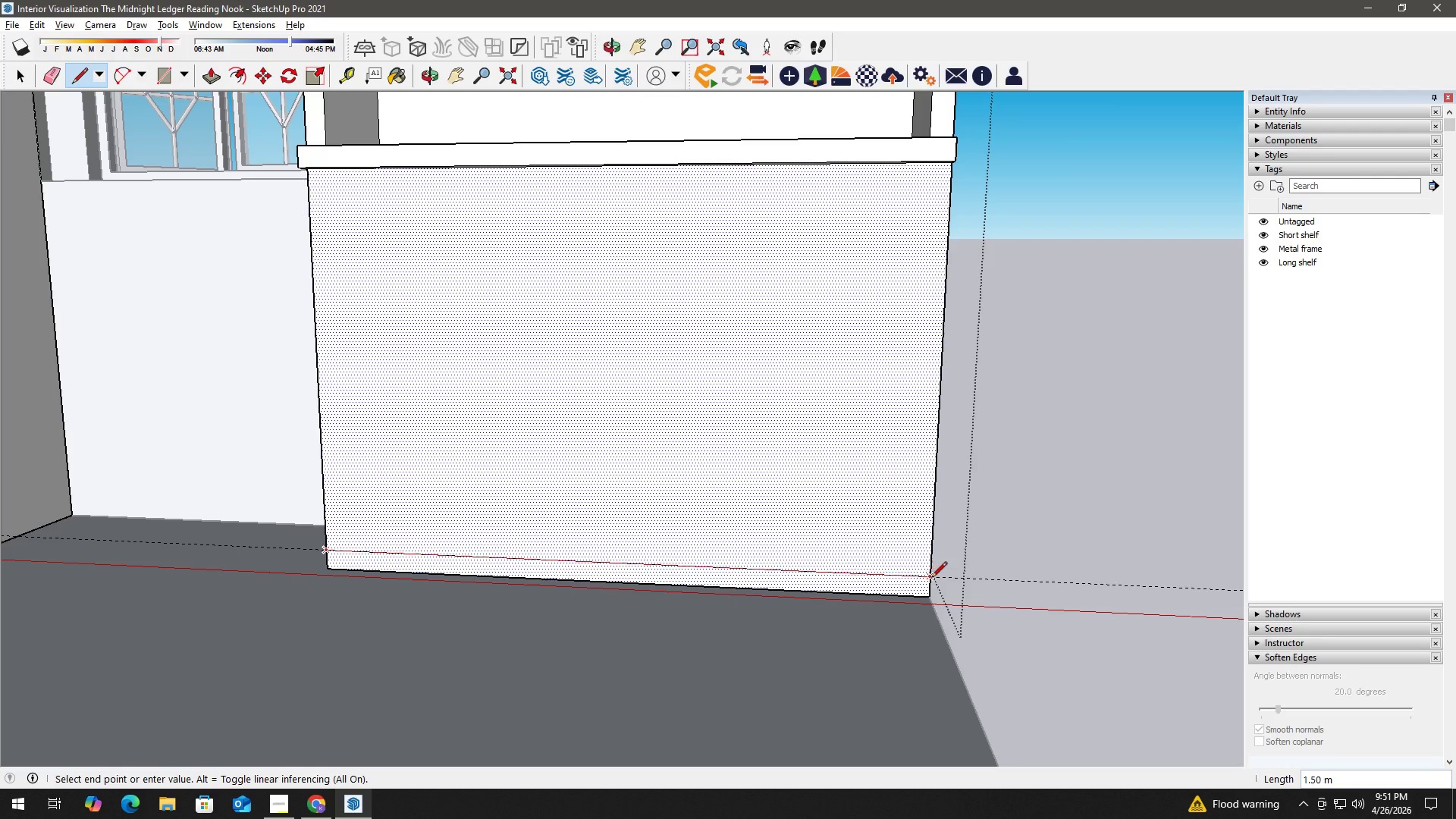 
left_click([932, 579])
 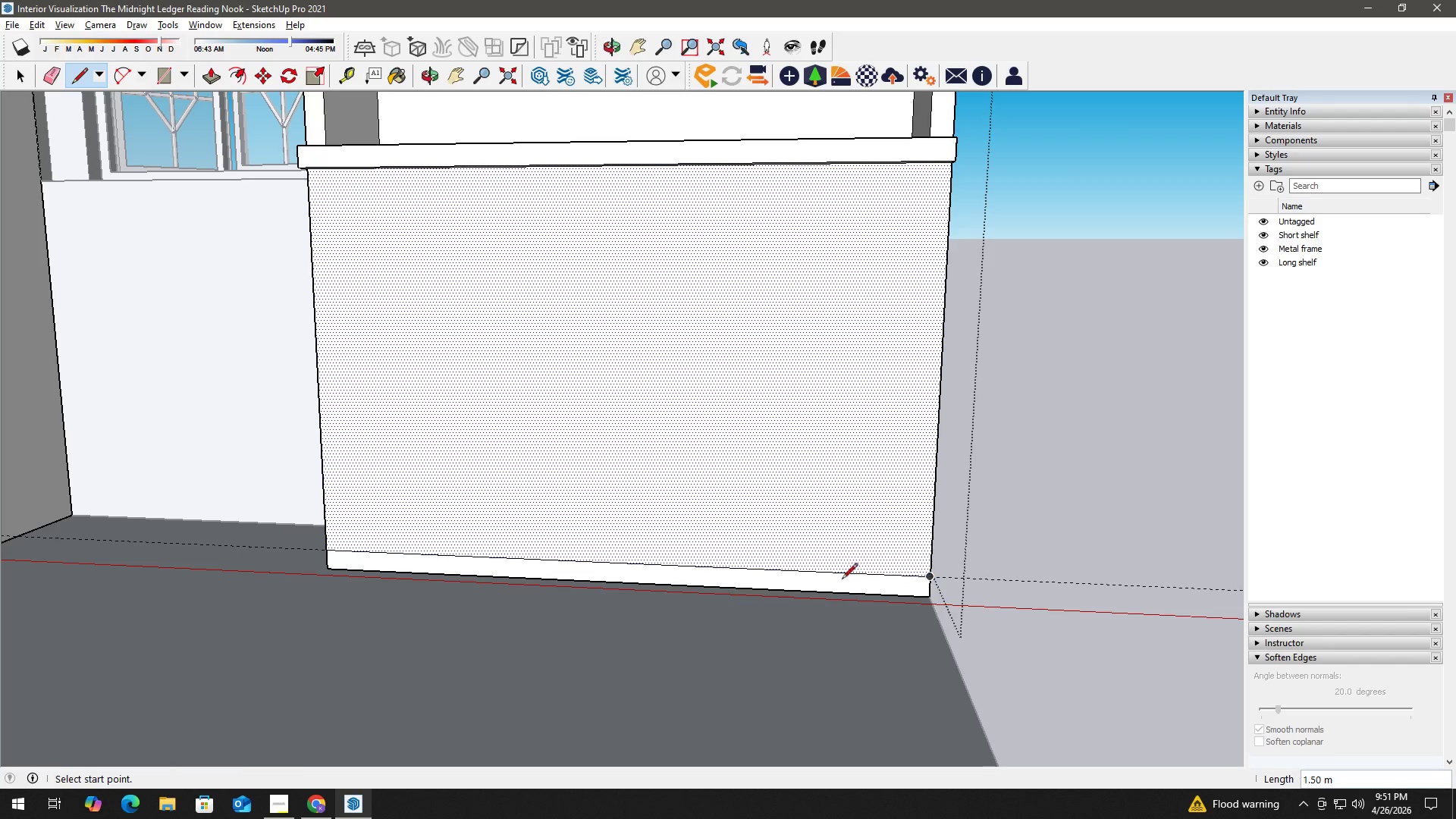 
key(Space)
 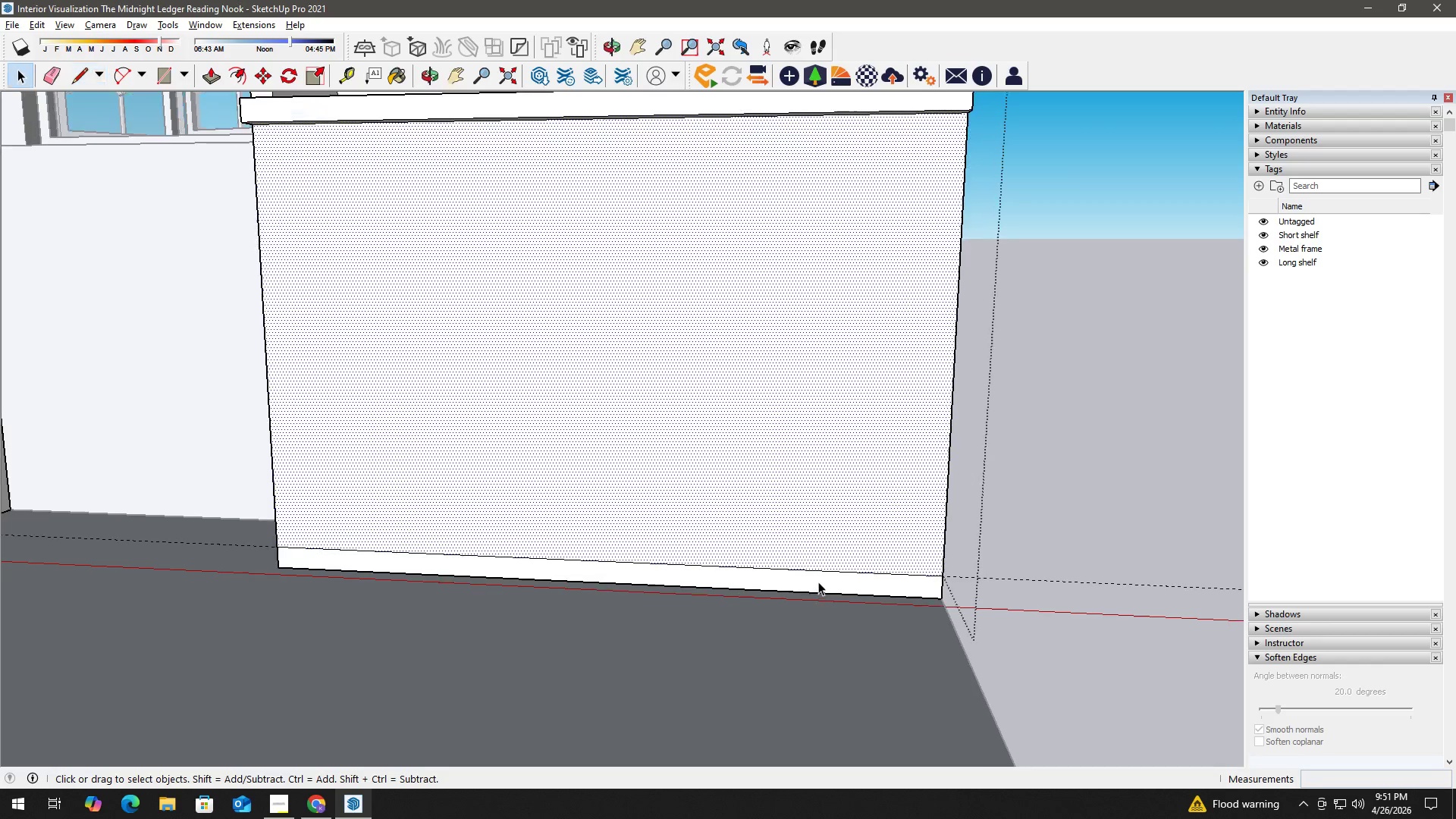 
left_click([821, 578])
 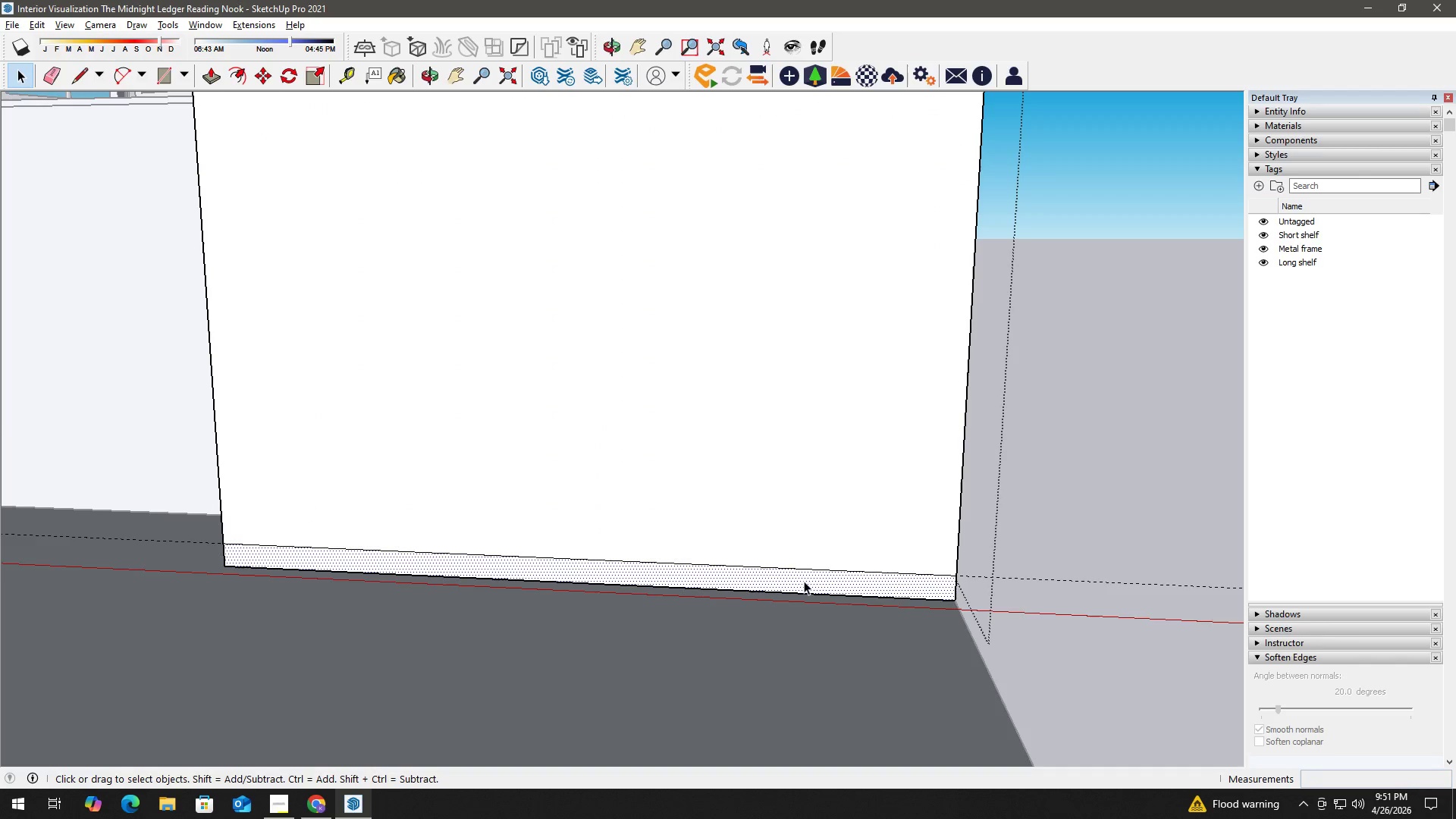 
scroll: coordinate [818, 581], scroll_direction: up, amount: 2.0
 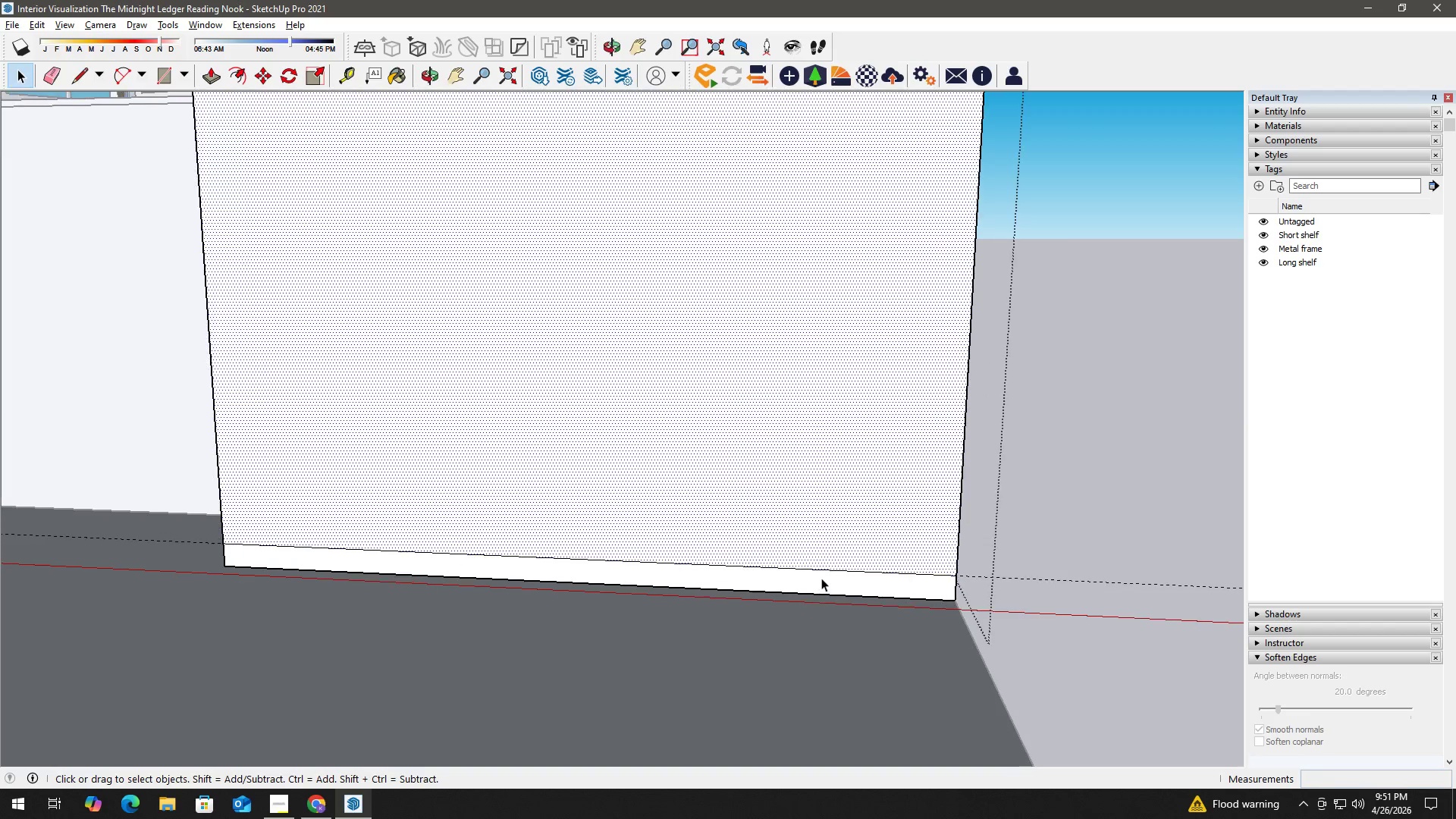 
key(P)
 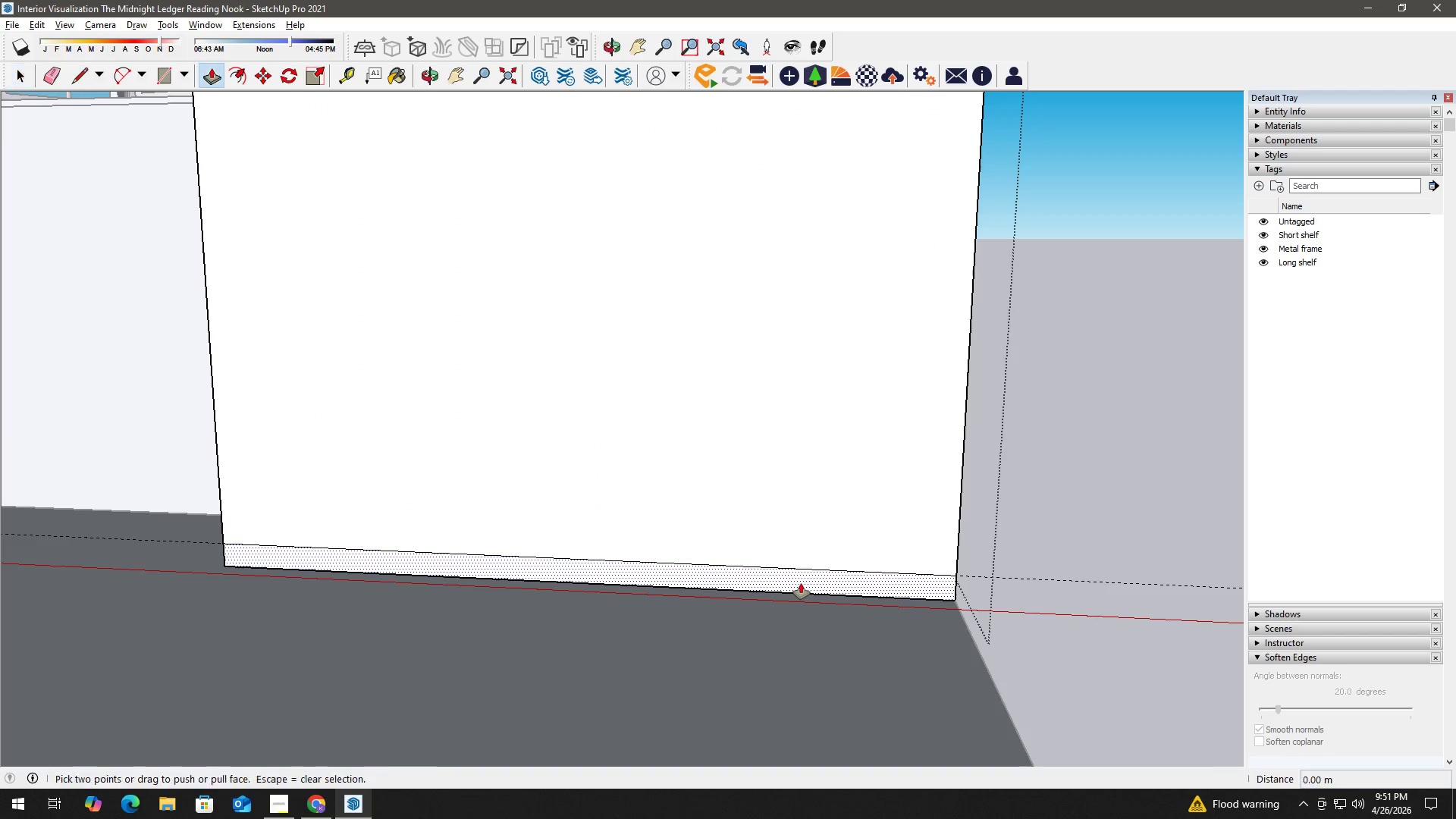 
left_click([801, 583])
 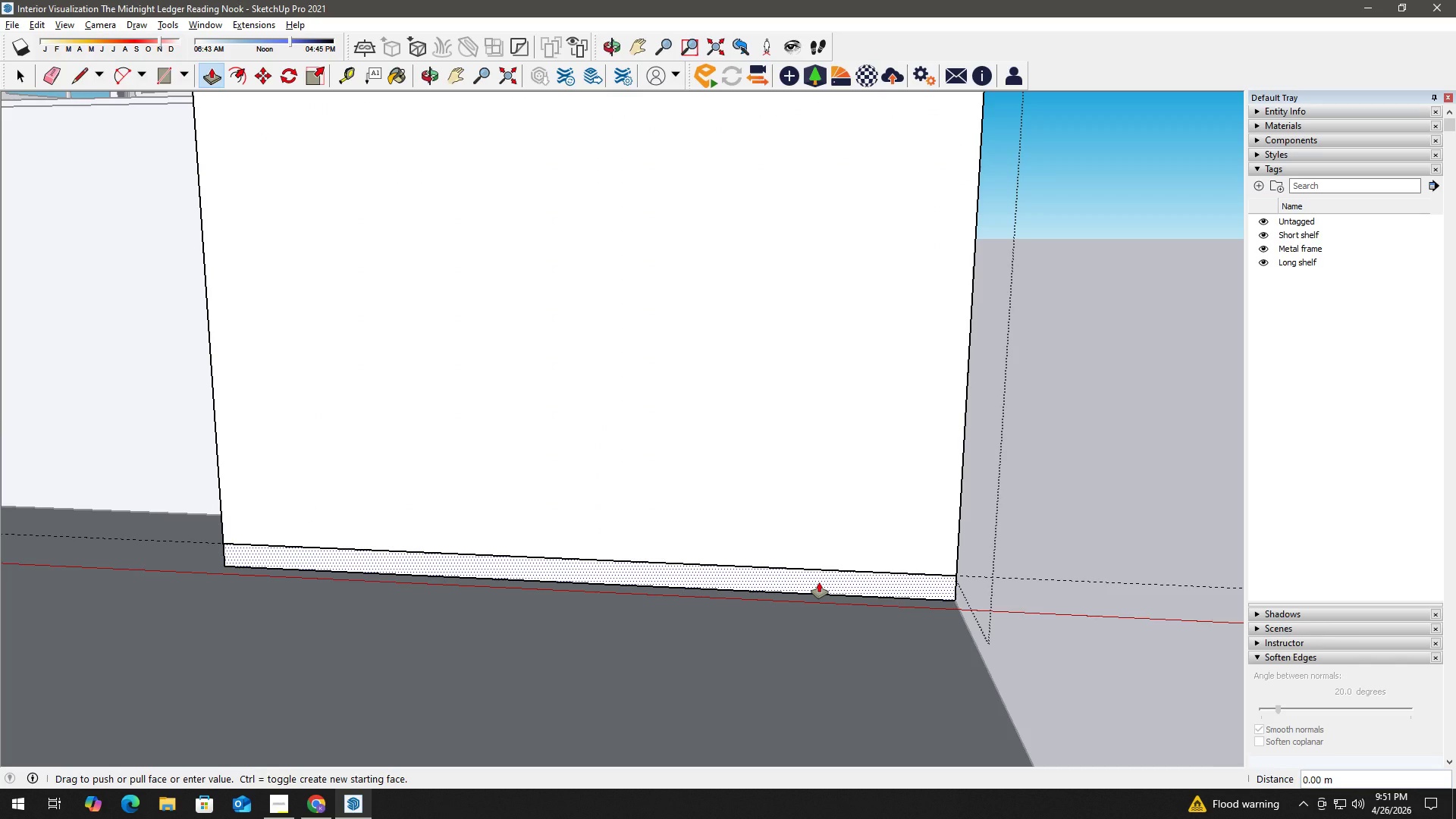 
key(Numpad0)
 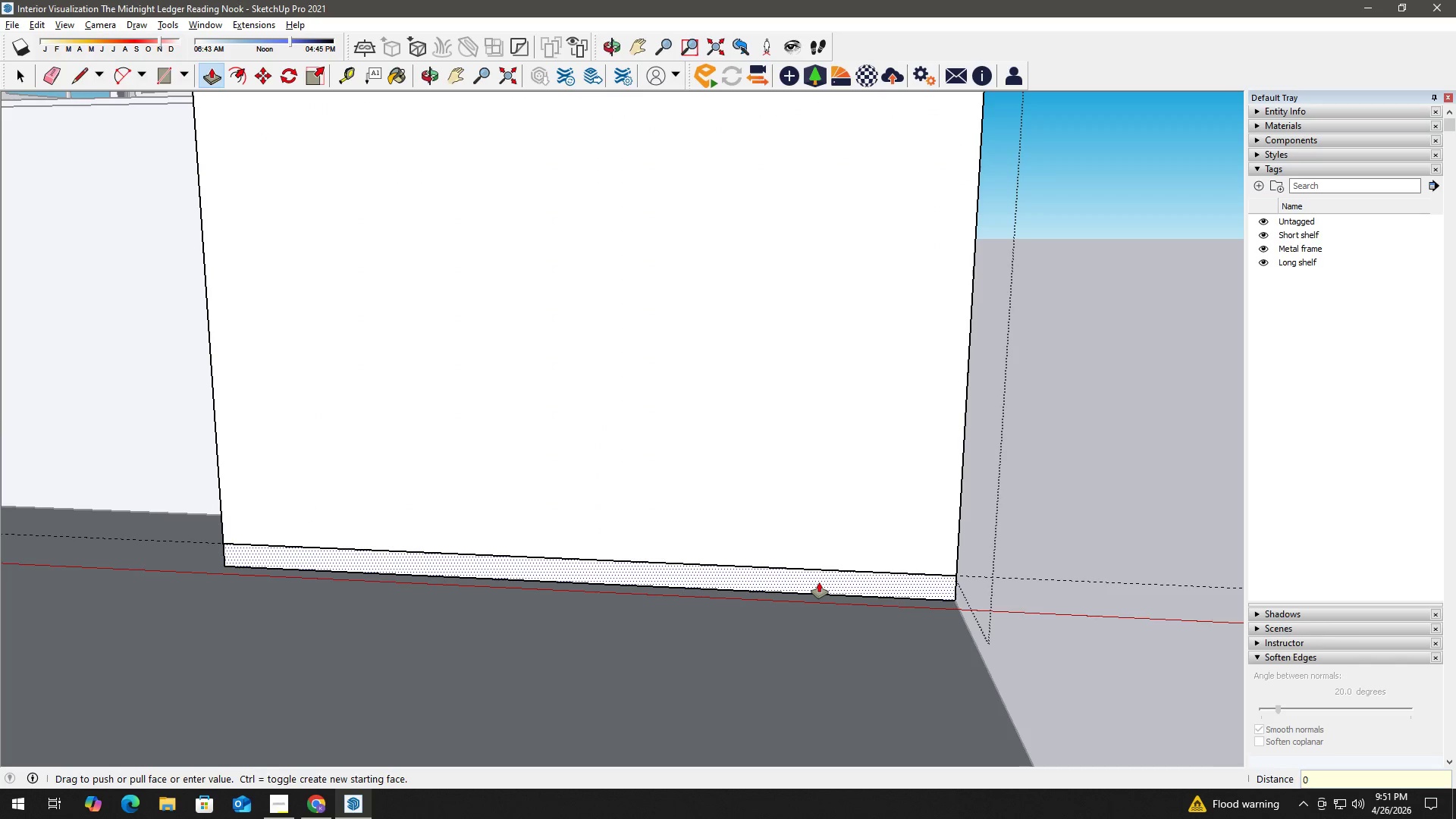 
key(NumpadDecimal)
 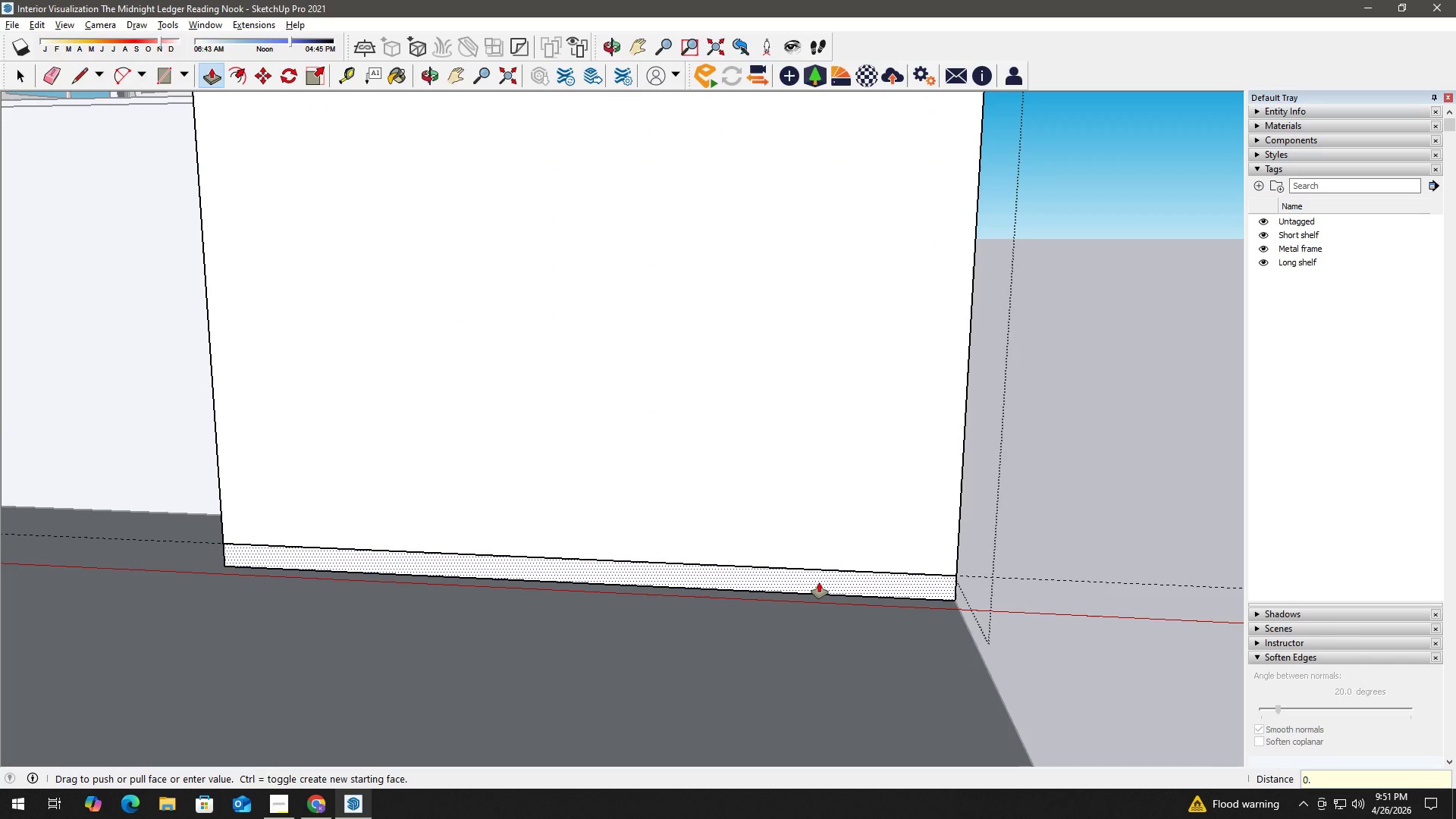 
key(Numpad0)
 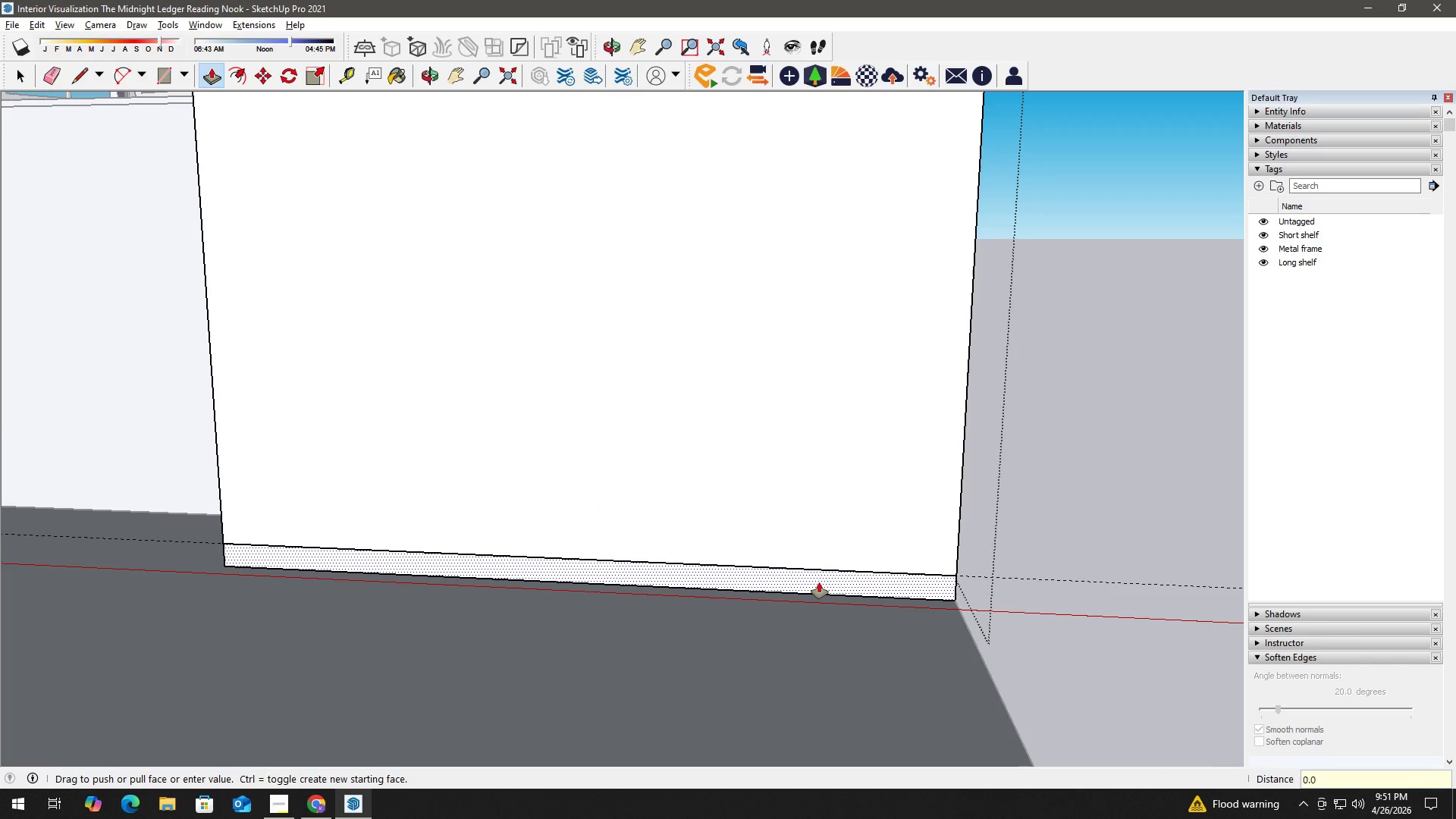 
key(Numpad5)
 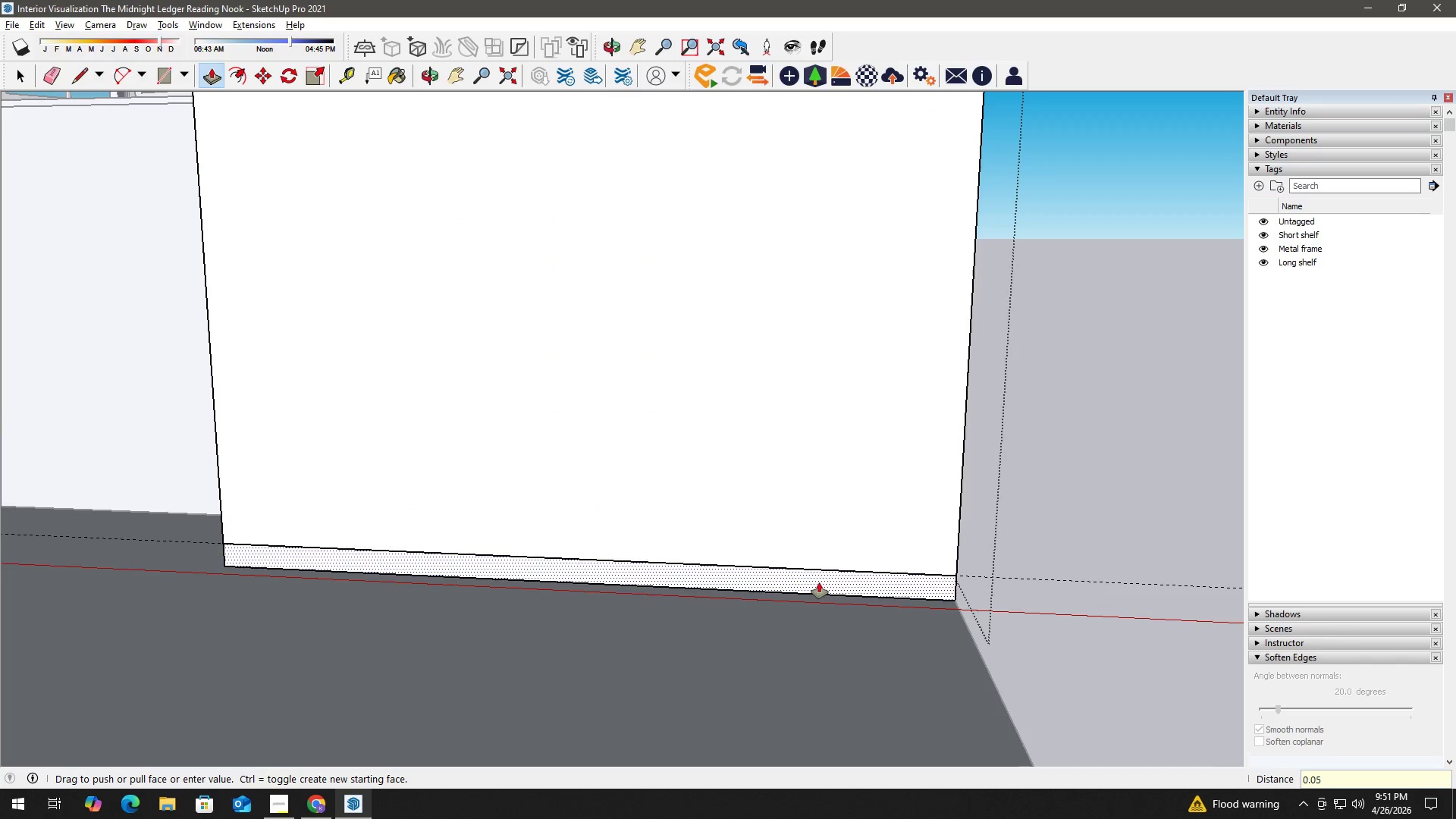 
key(NumpadEnter)
 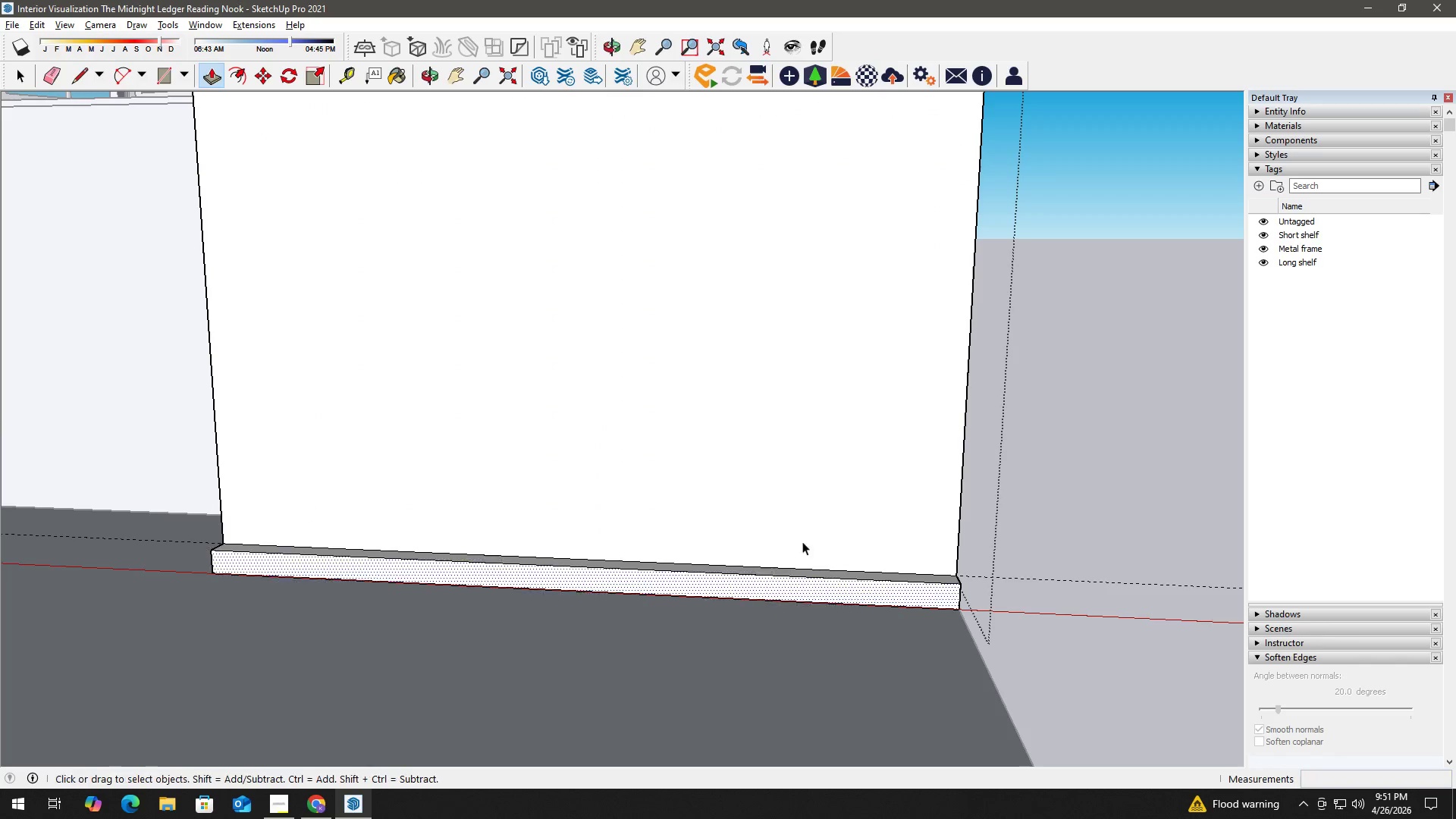 
key(Space)
 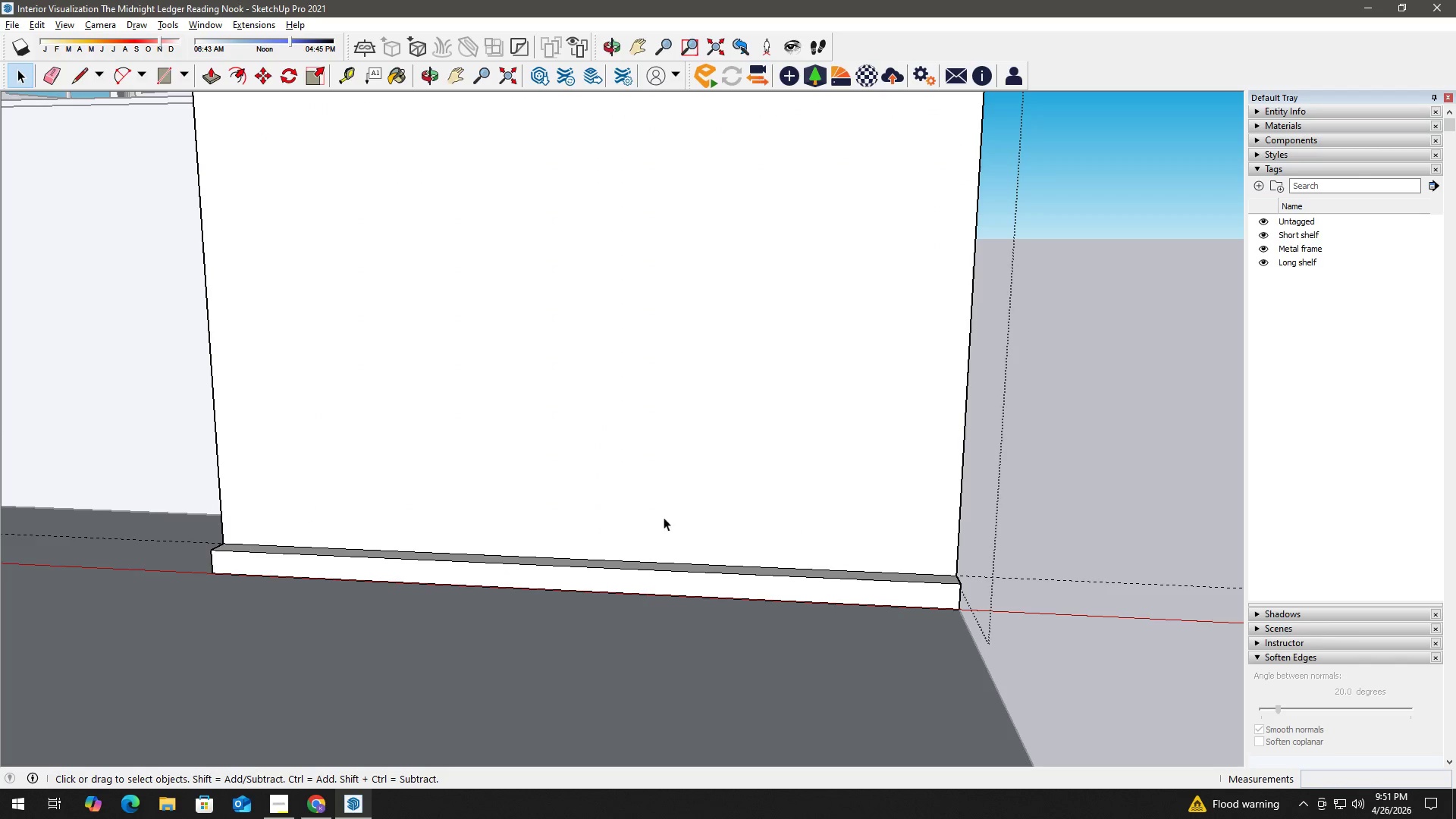 
key(Control+ControlLeft)
 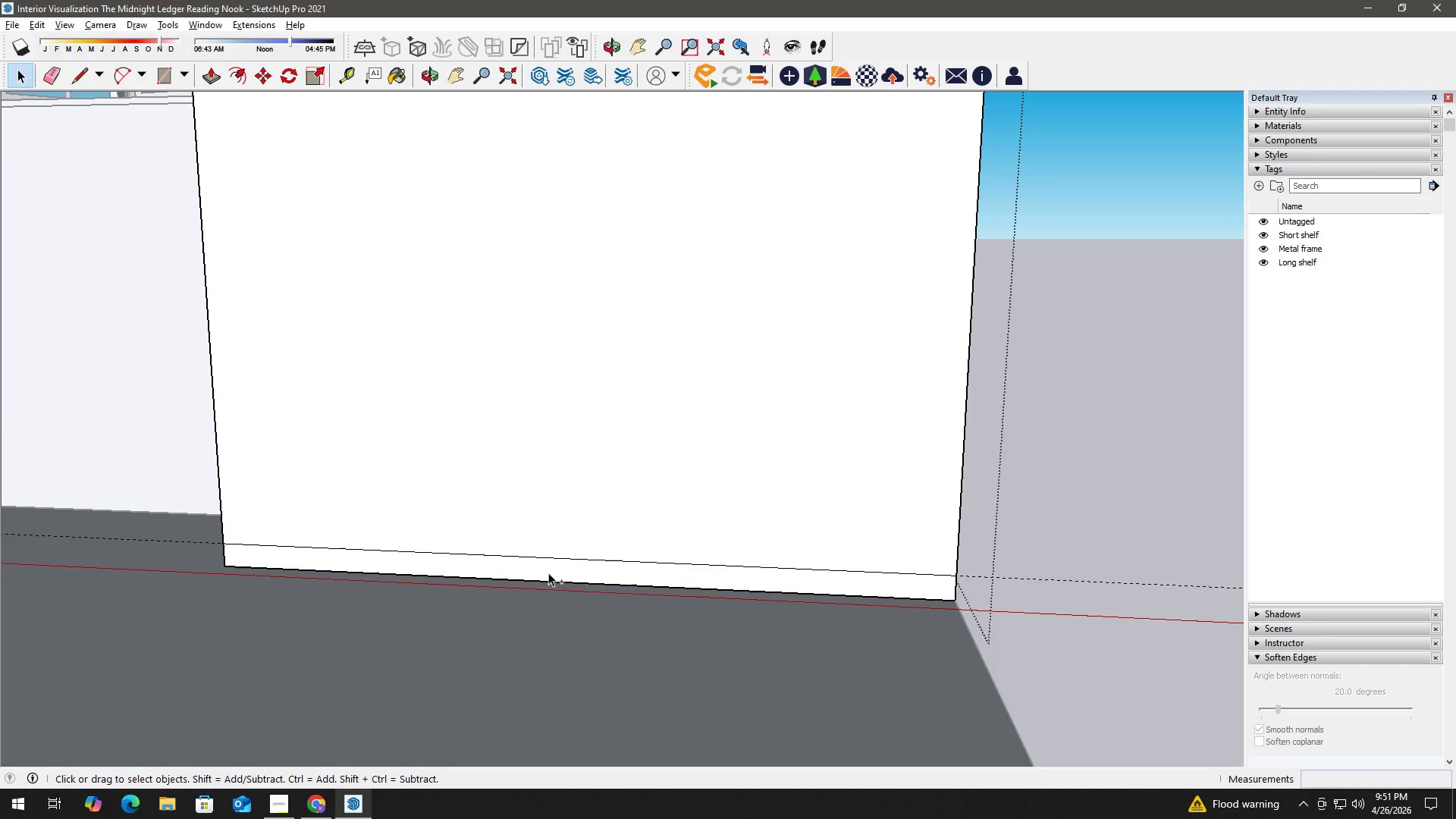 
key(Control+Z)
 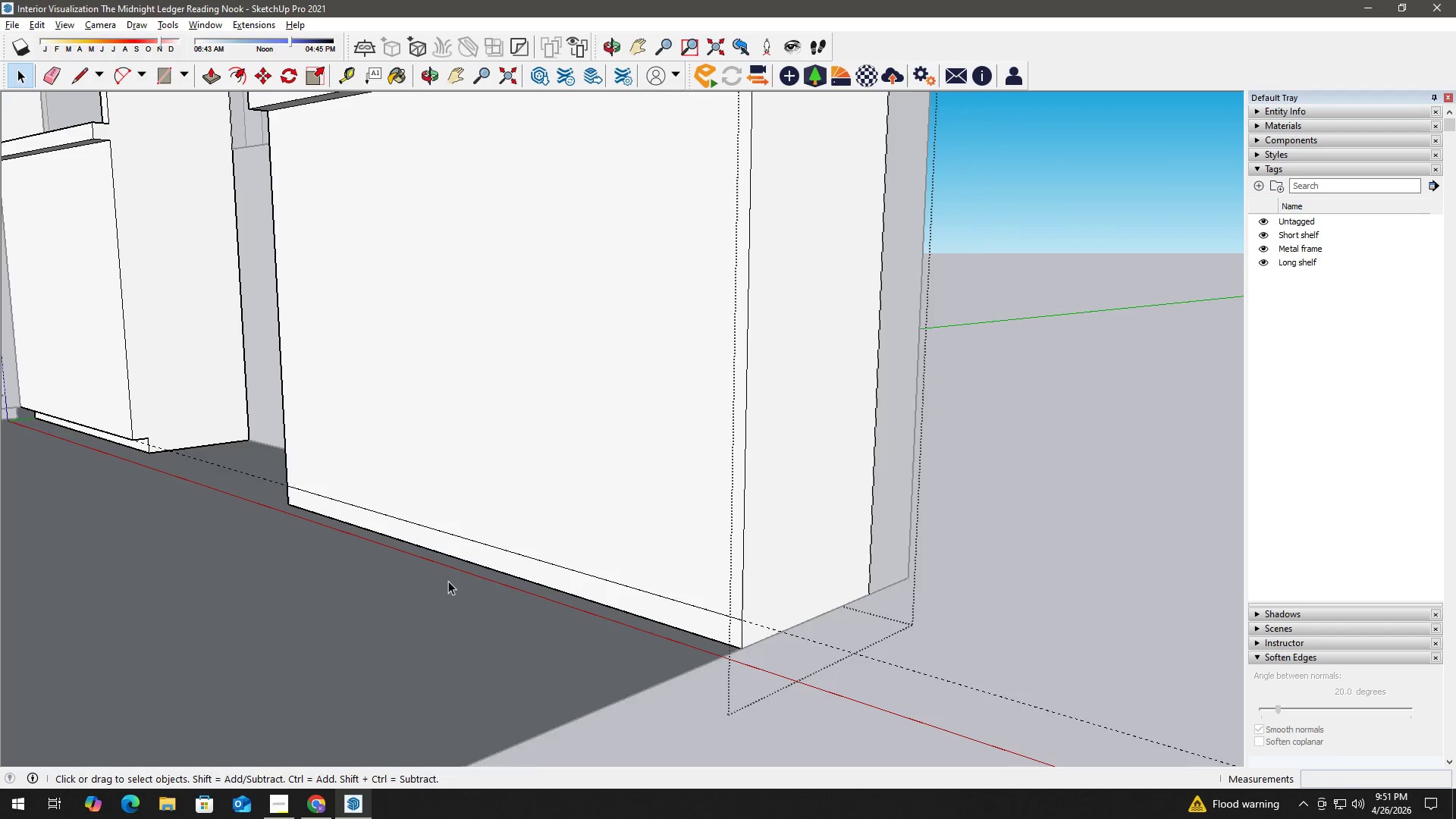 
left_click([587, 575])
 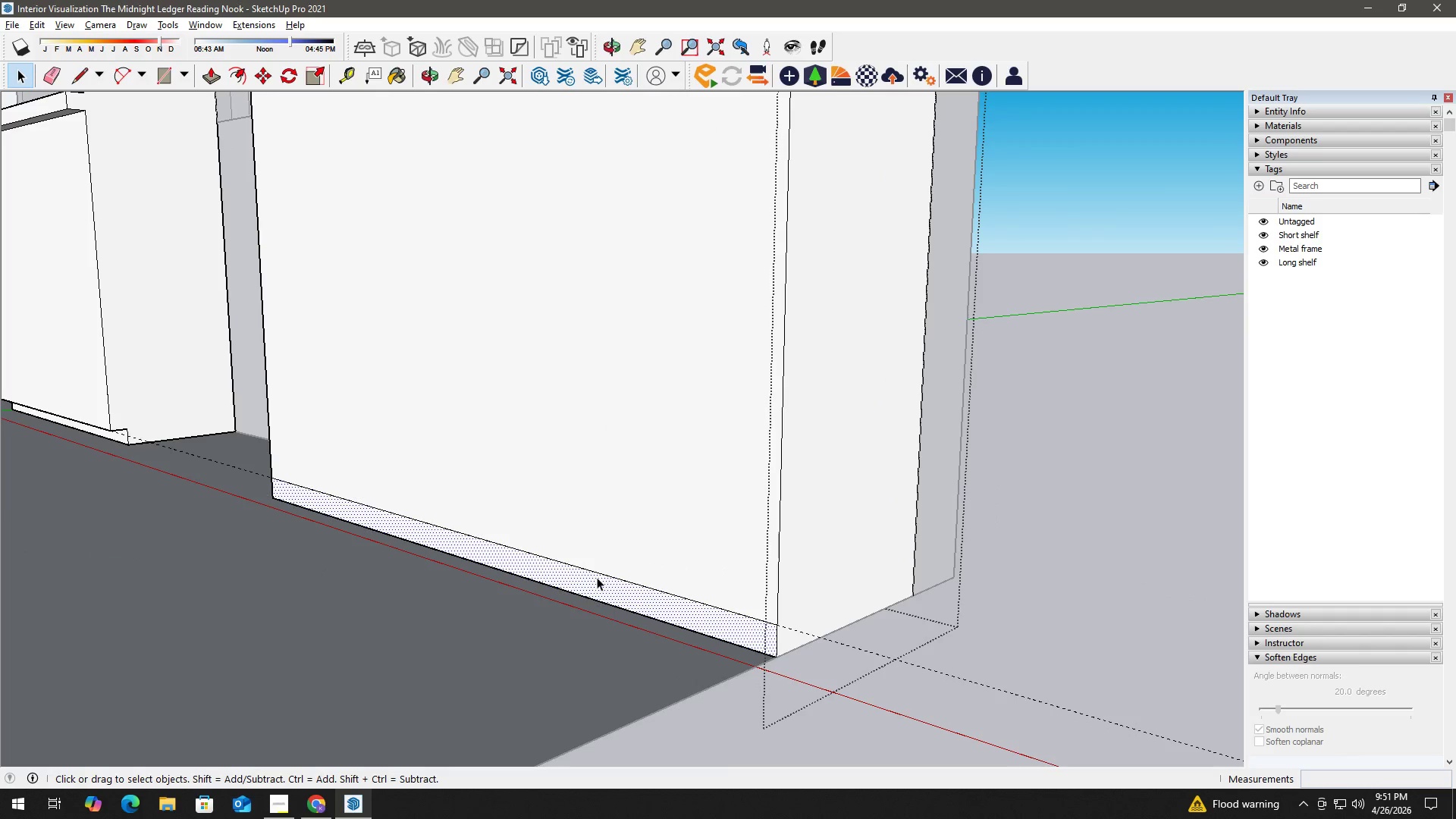 
scroll: coordinate [480, 584], scroll_direction: up, amount: 1.0
 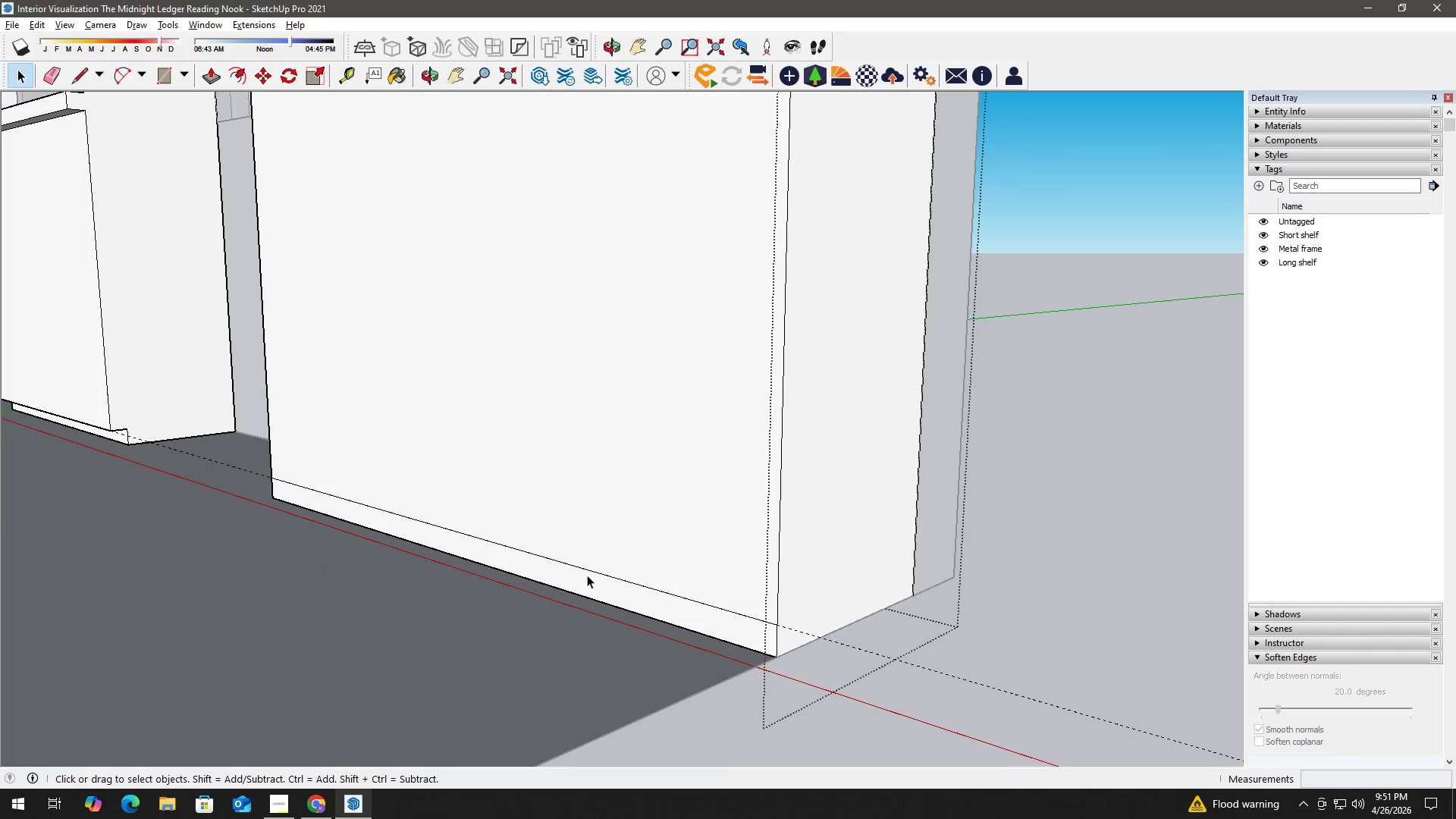 
key(P)
 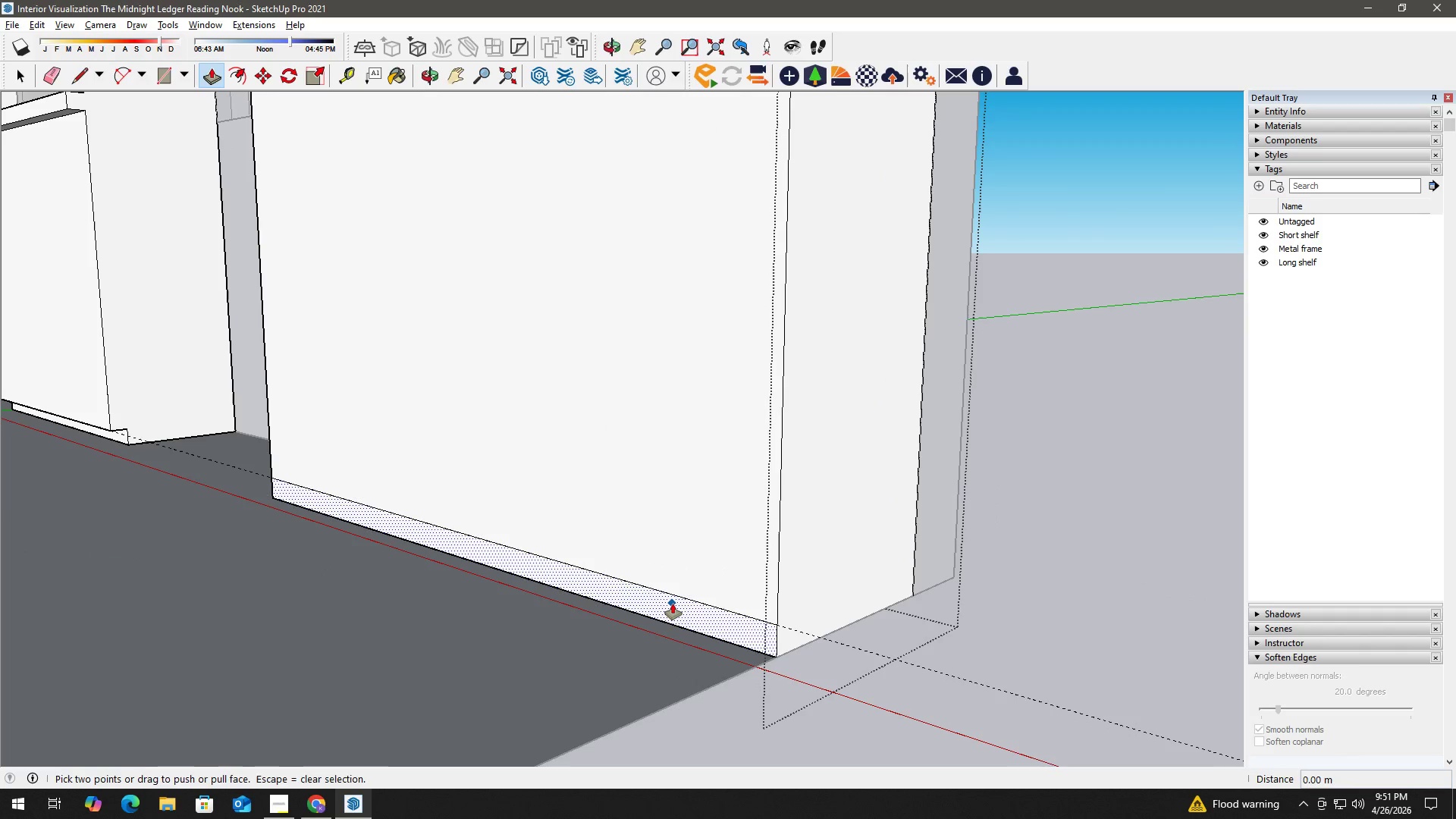 
left_click([673, 604])
 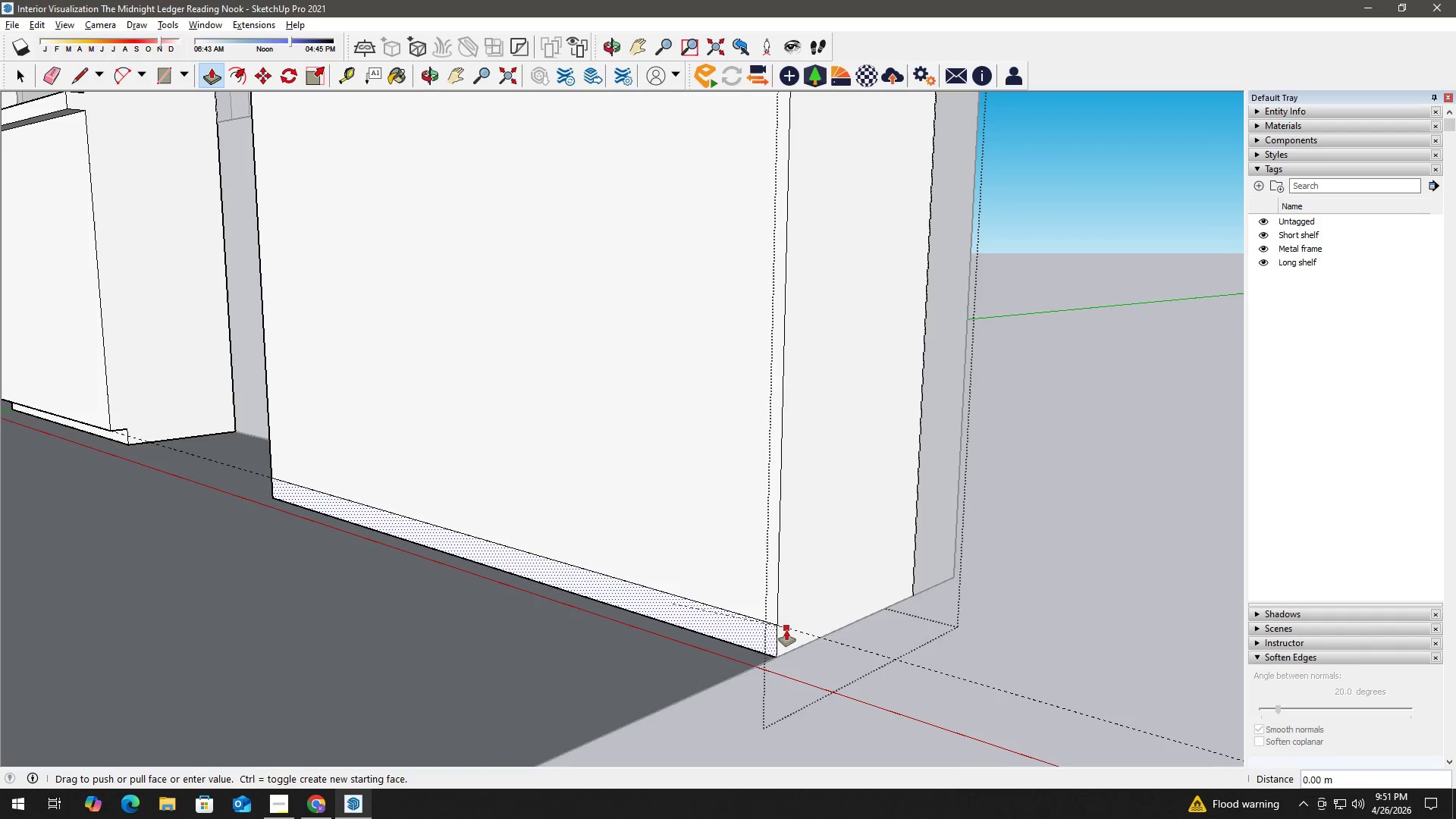 
key(Numpad0)
 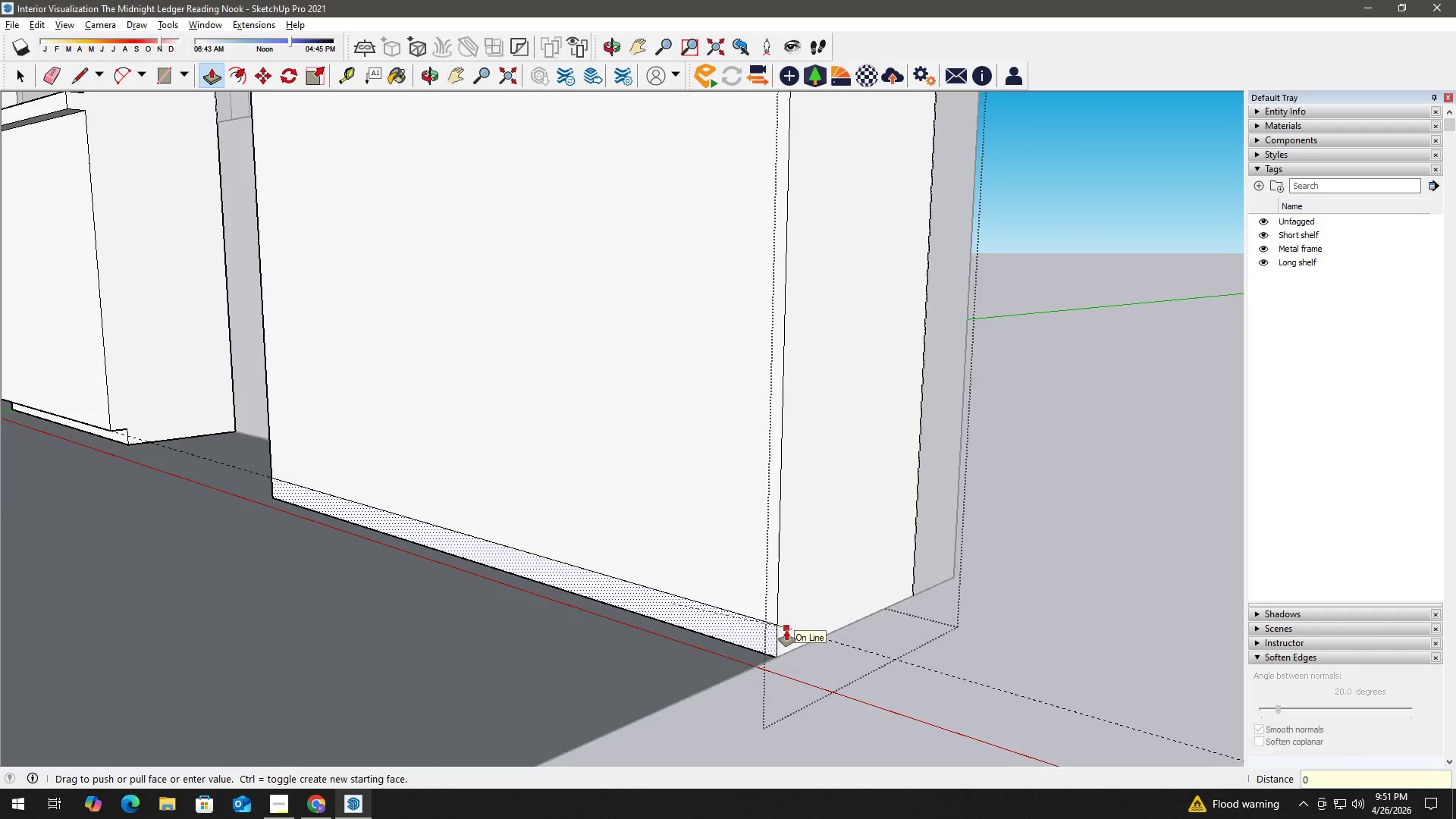 
key(NumpadDecimal)
 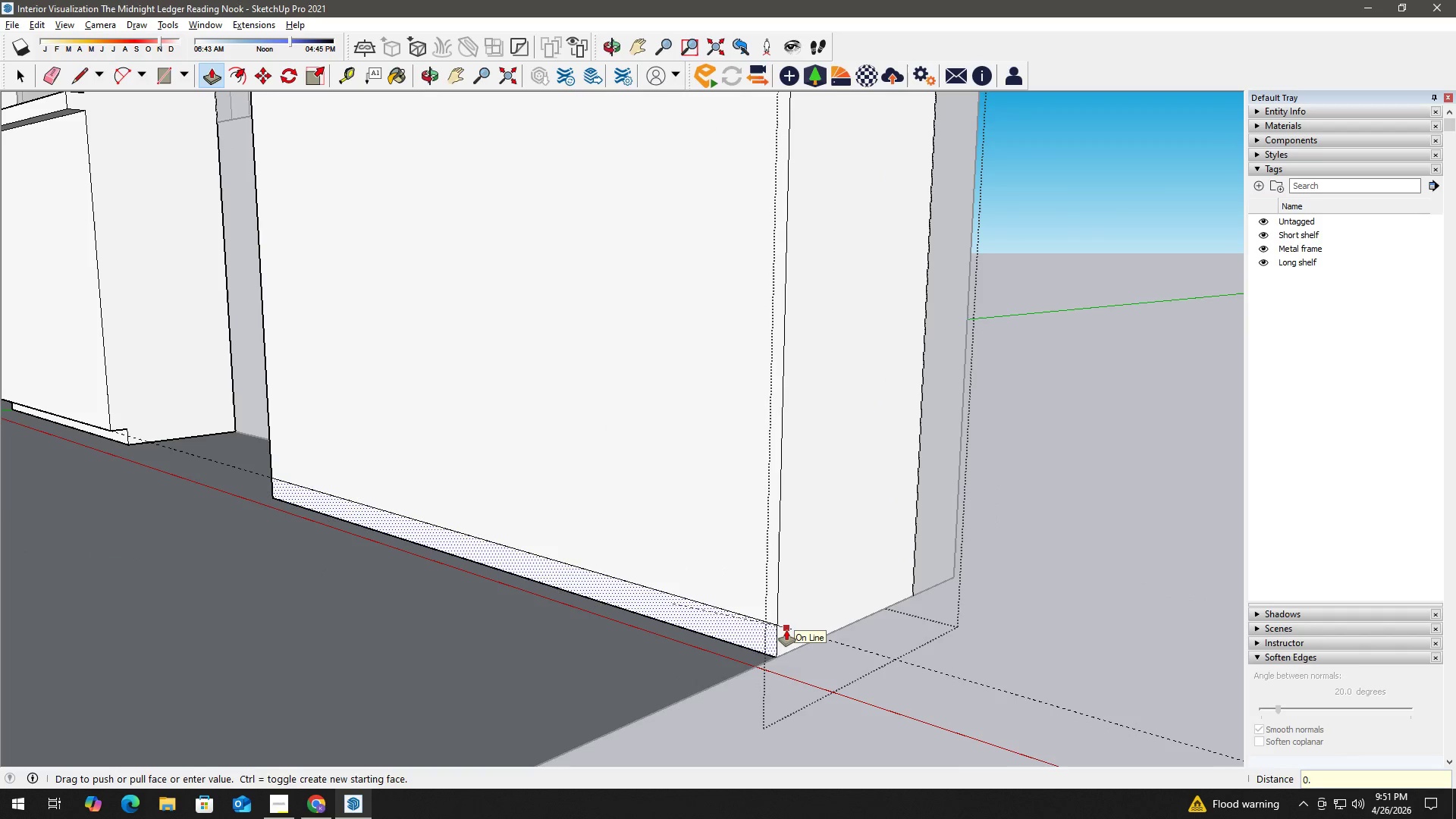 
key(Numpad0)
 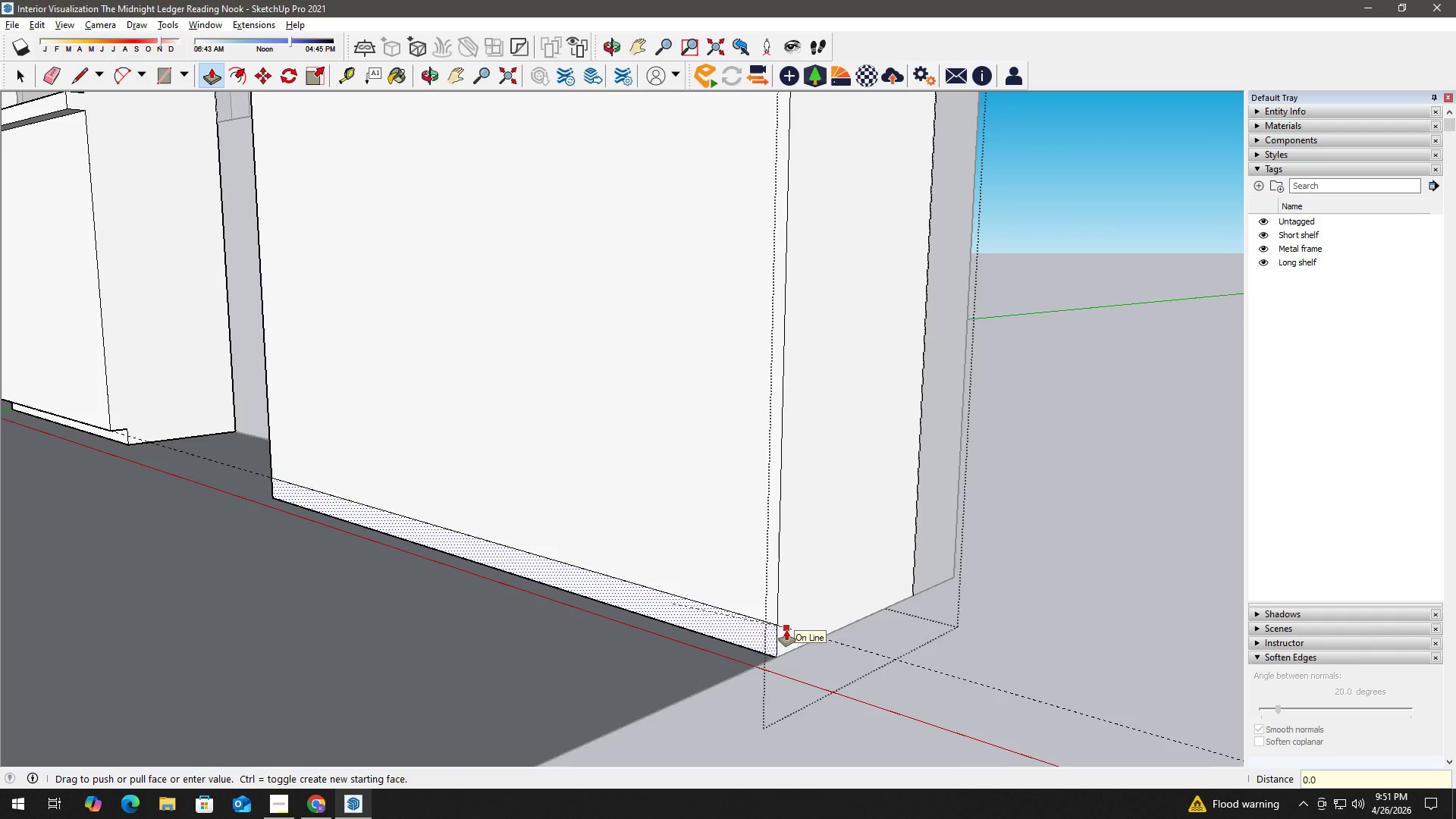 
key(Numpad5)
 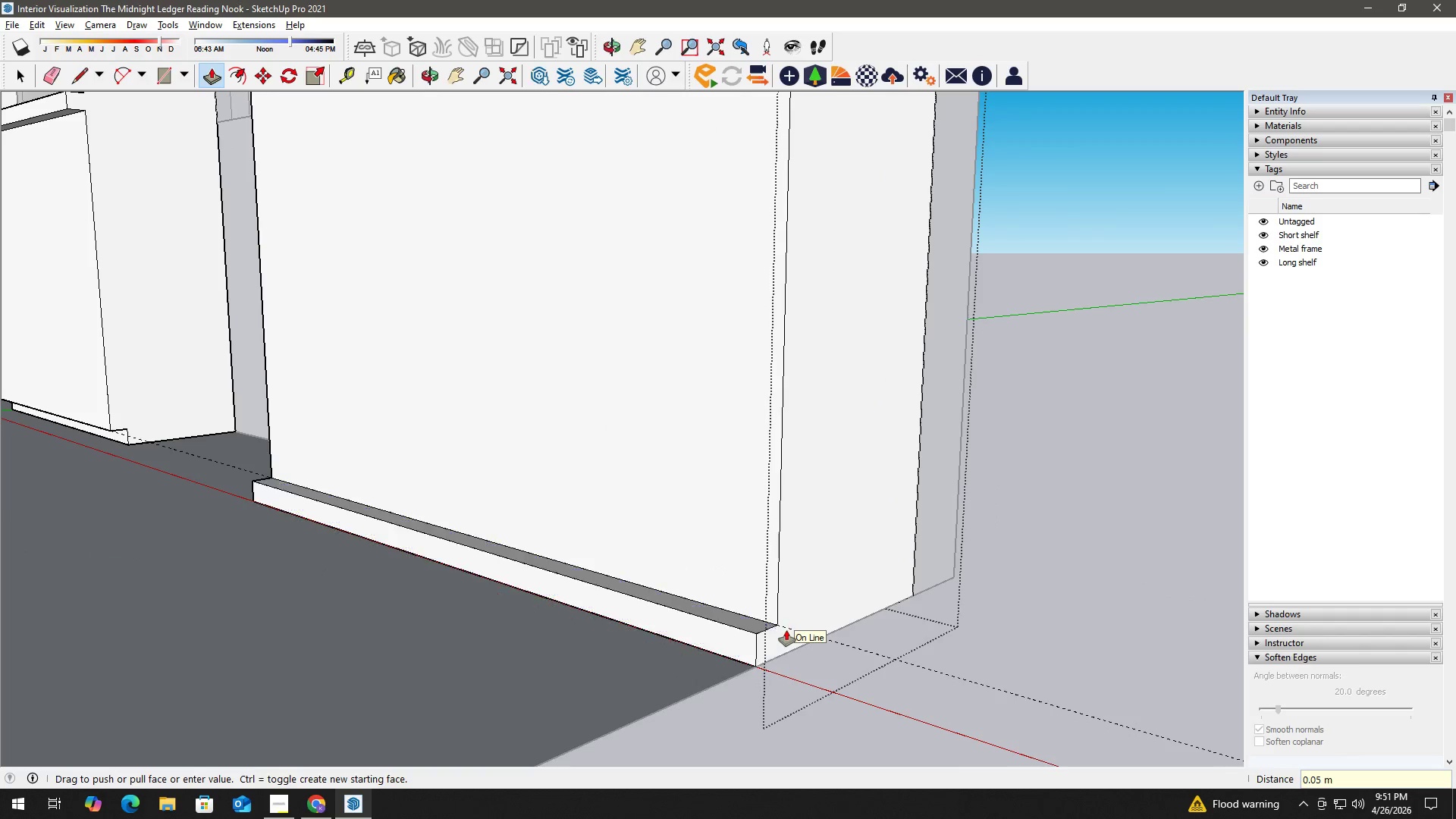 
key(NumpadEnter)
 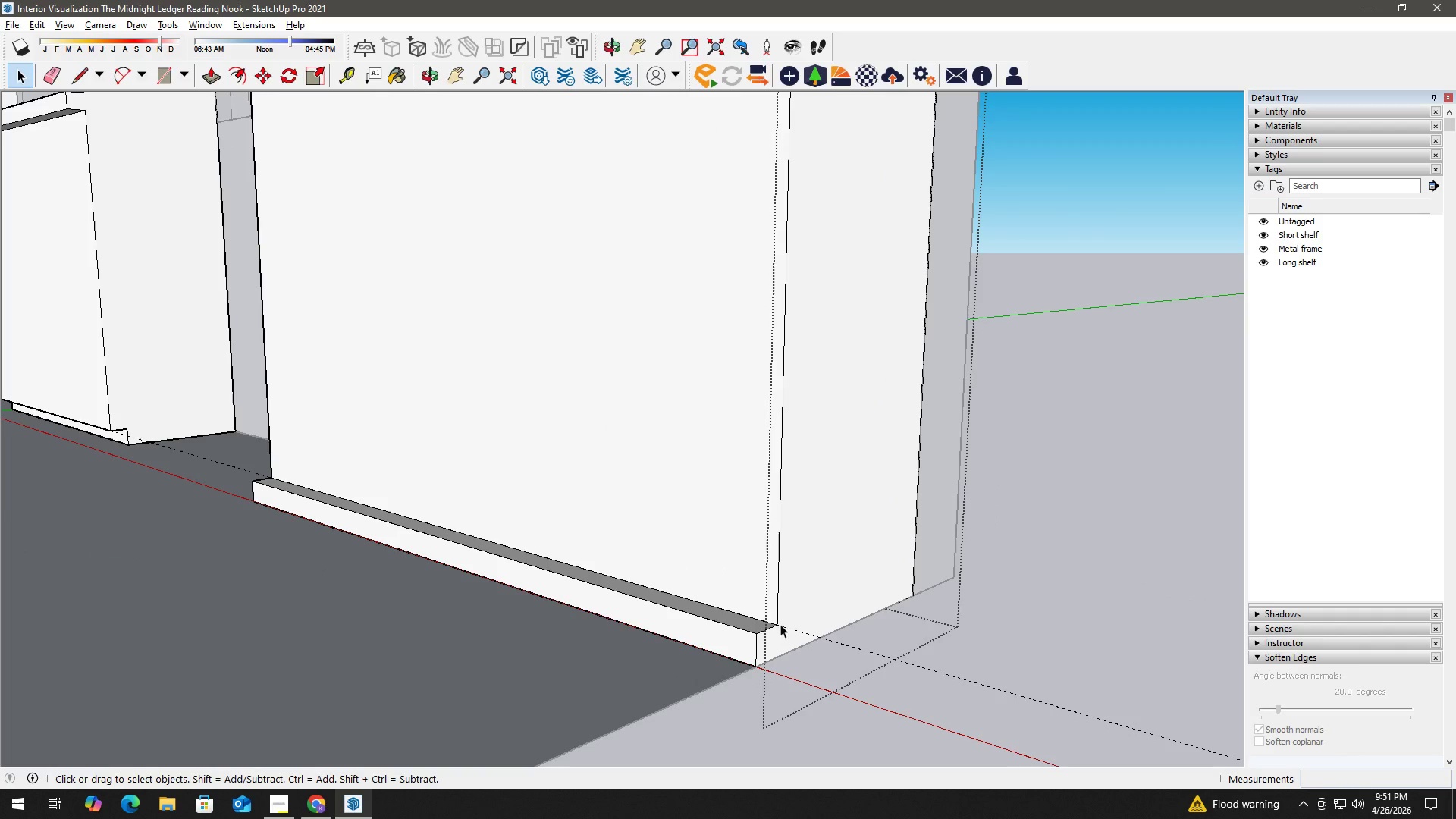 
key(Space)
 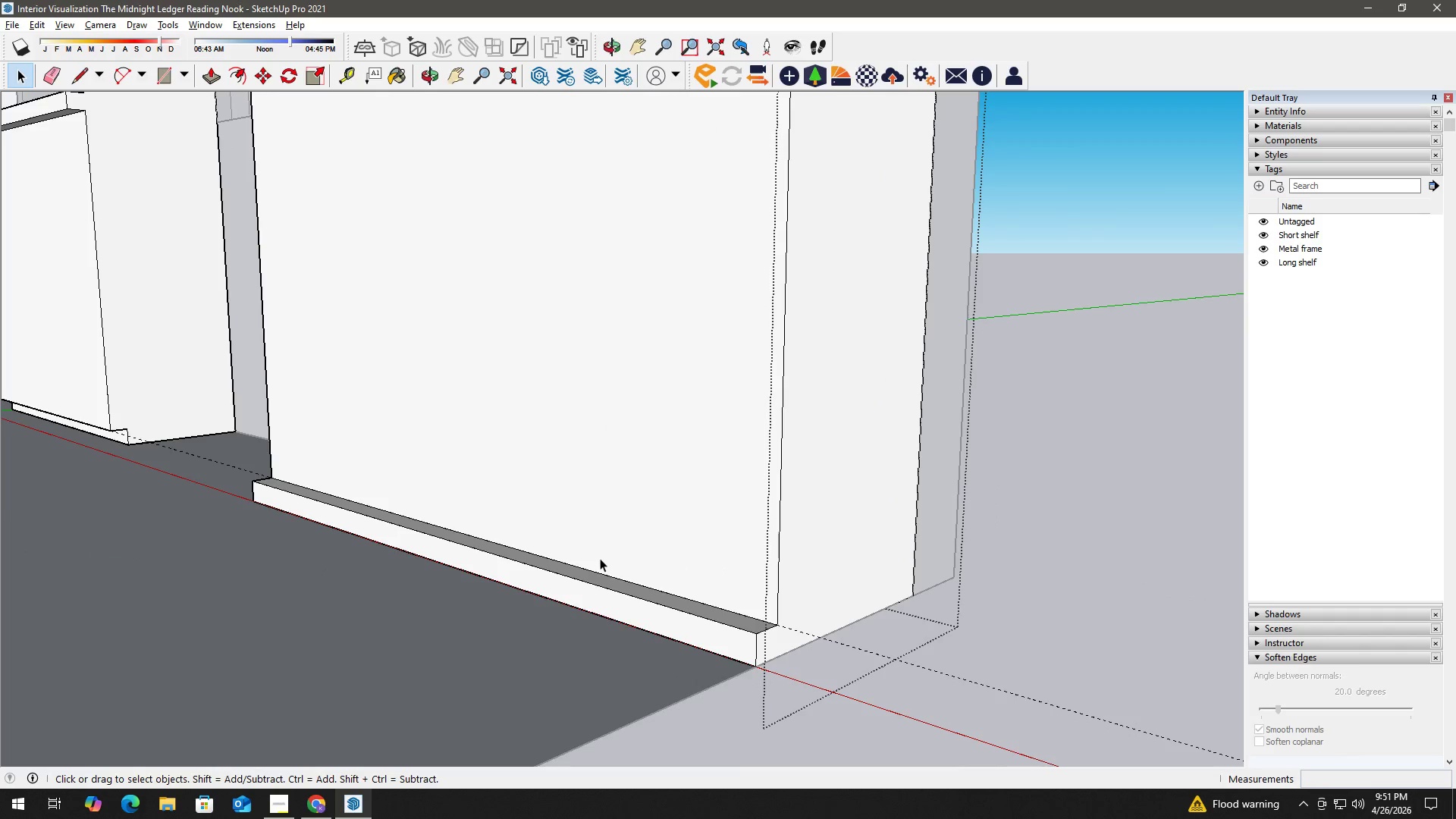 
key(Control+Z)
 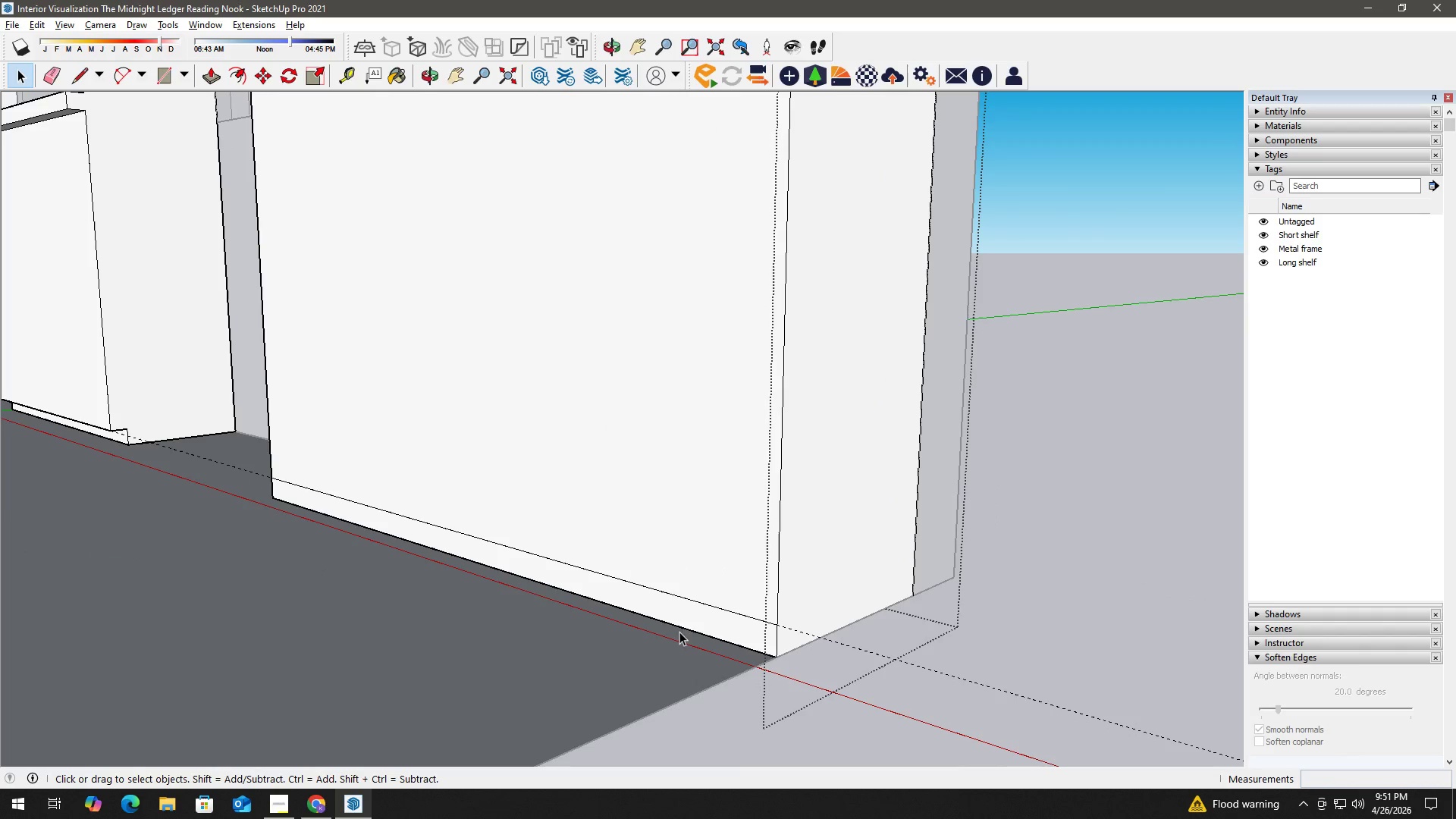 
left_click([711, 619])
 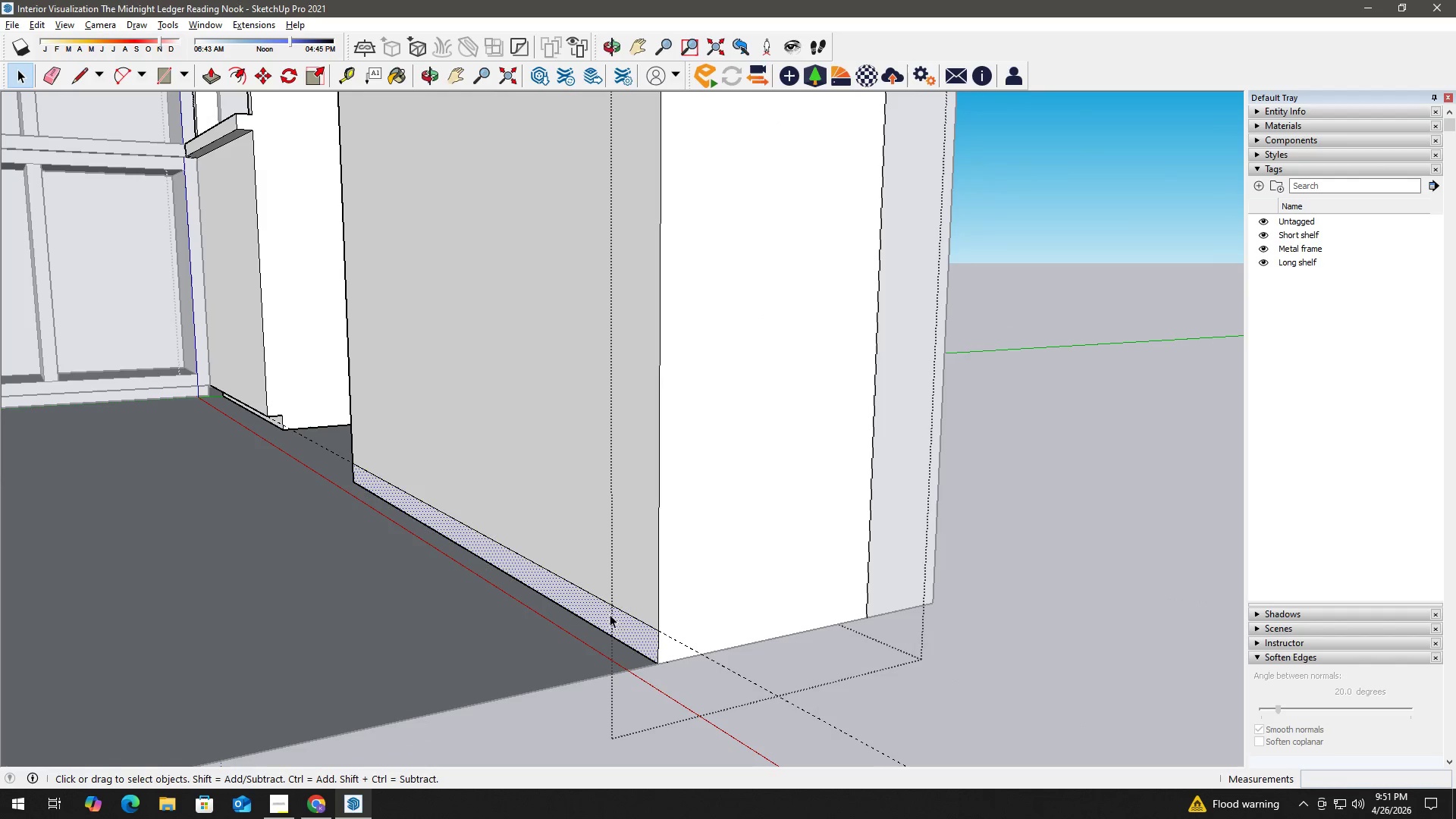 
key(P)
 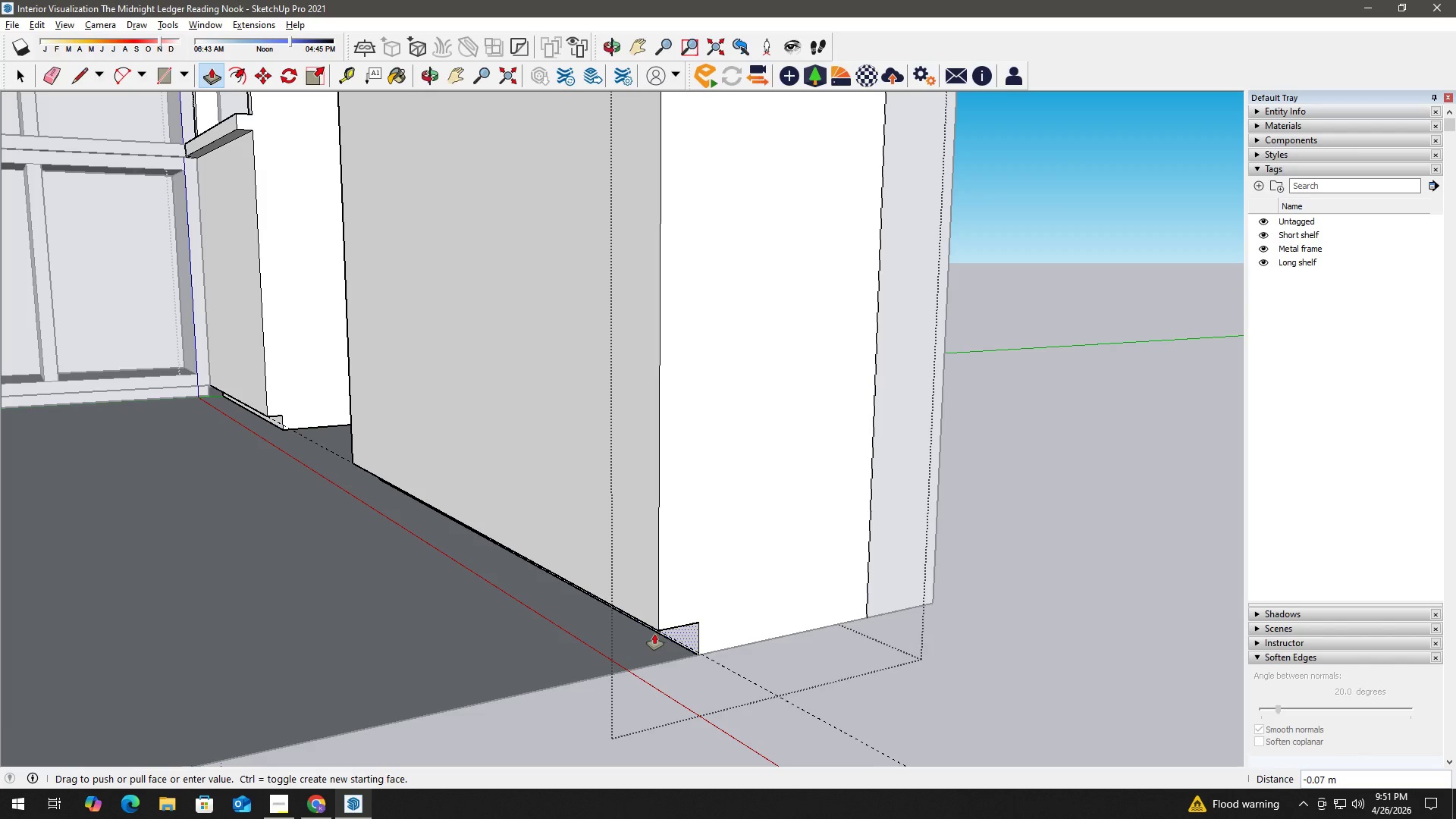 
key(Numpad0)
 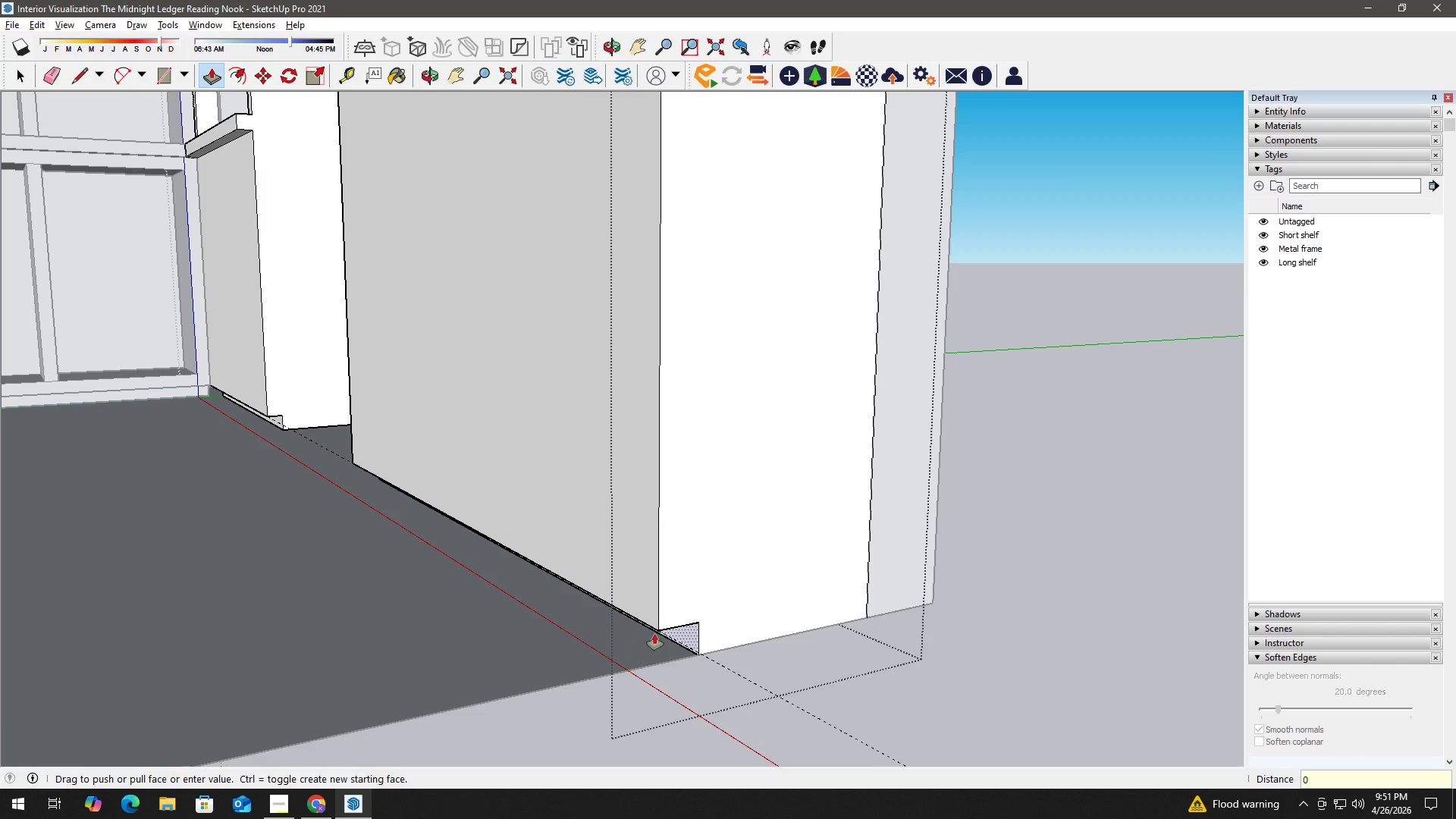 
key(NumpadDecimal)
 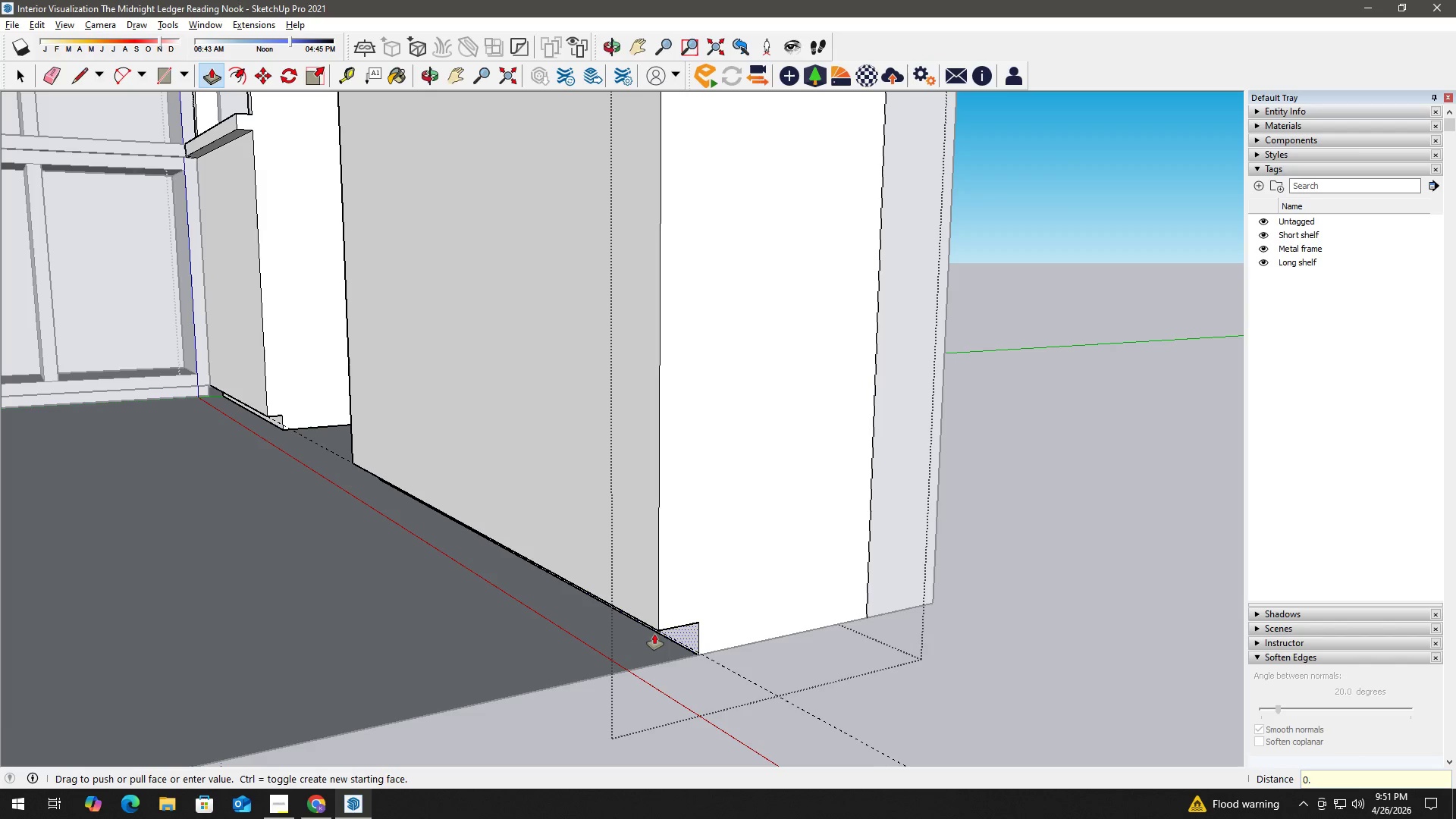 
key(Numpad0)
 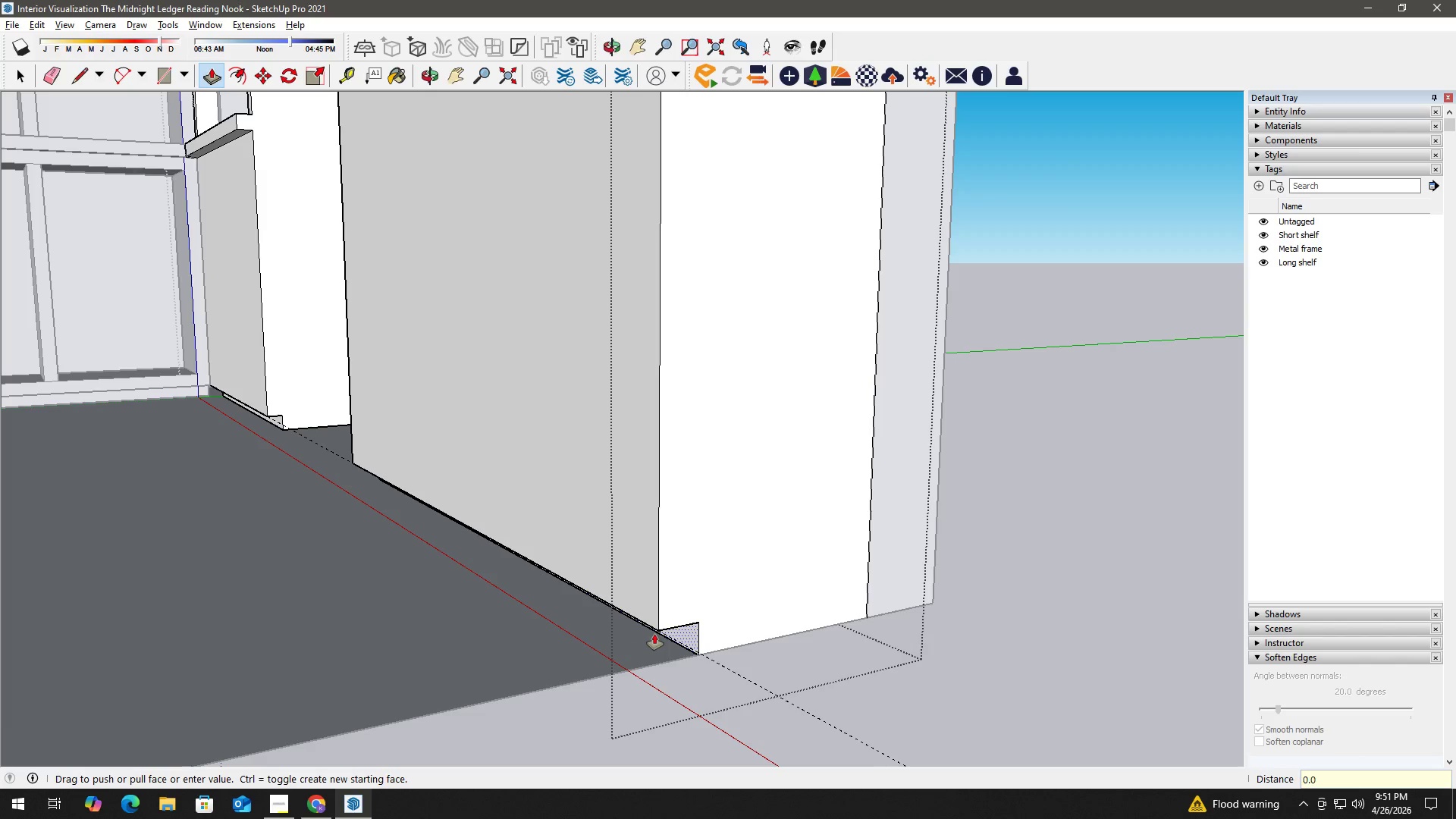 
key(Numpad5)
 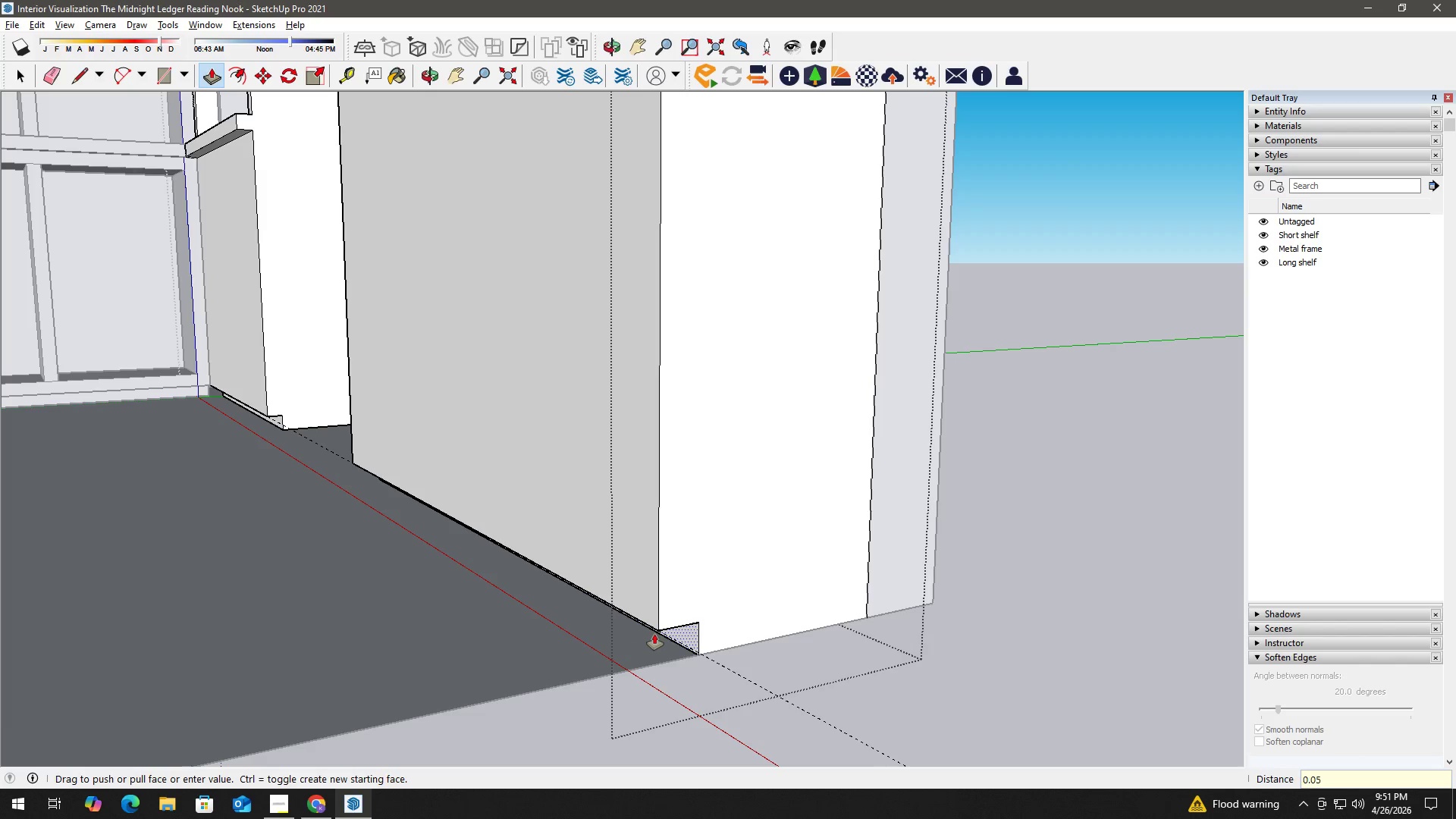 
key(NumpadEnter)
 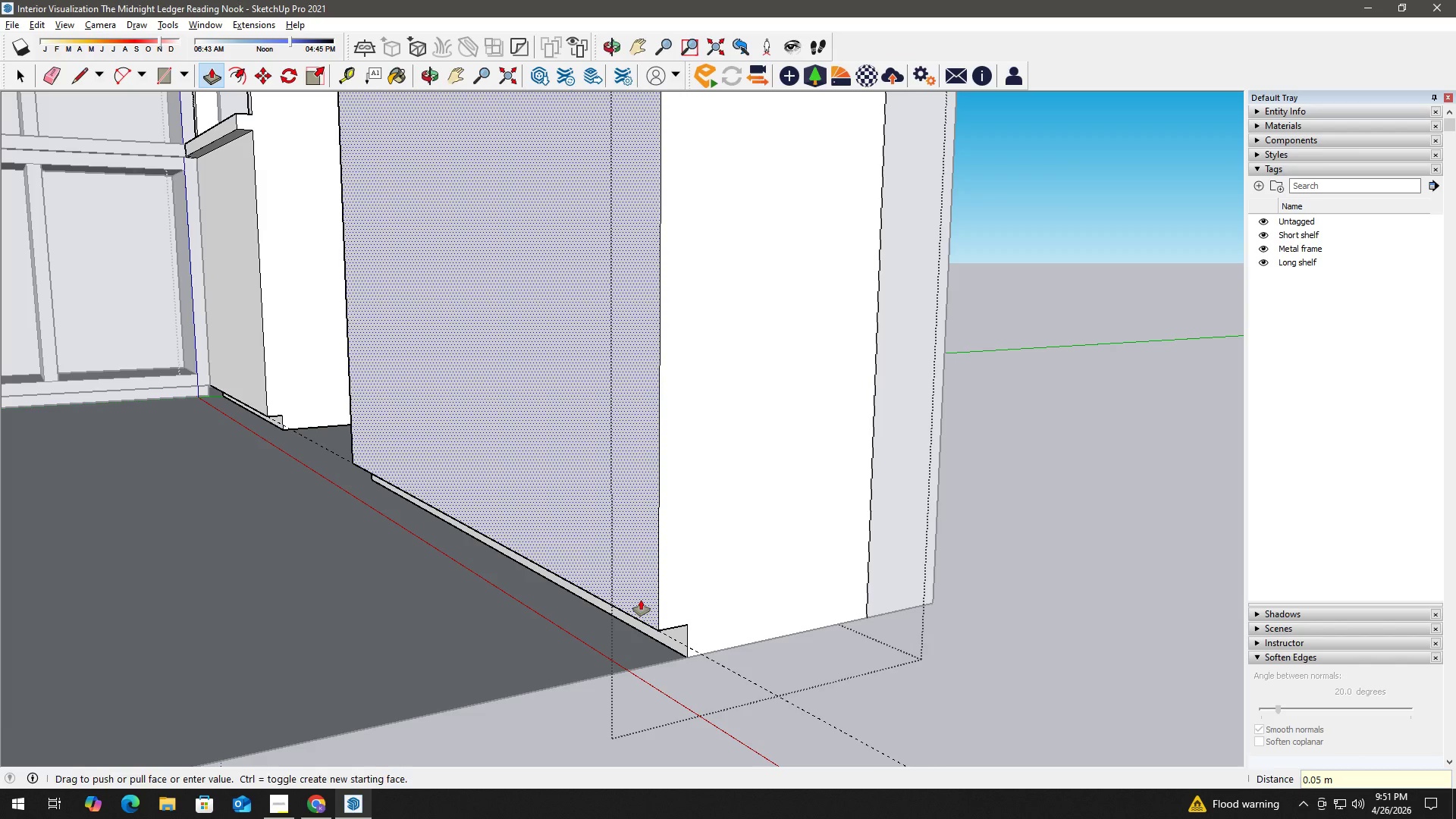 
key(Space)
 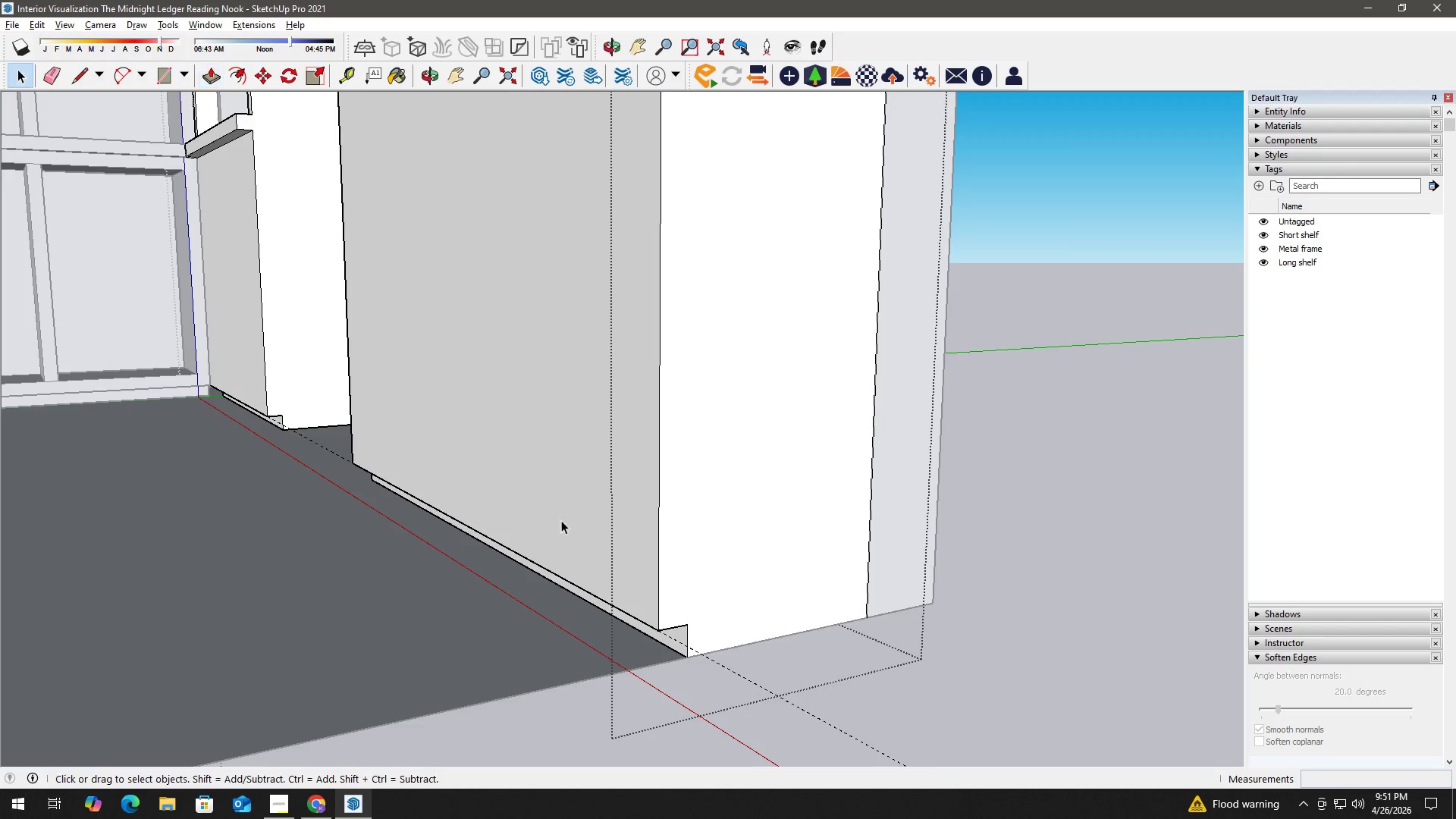 
key(H)
 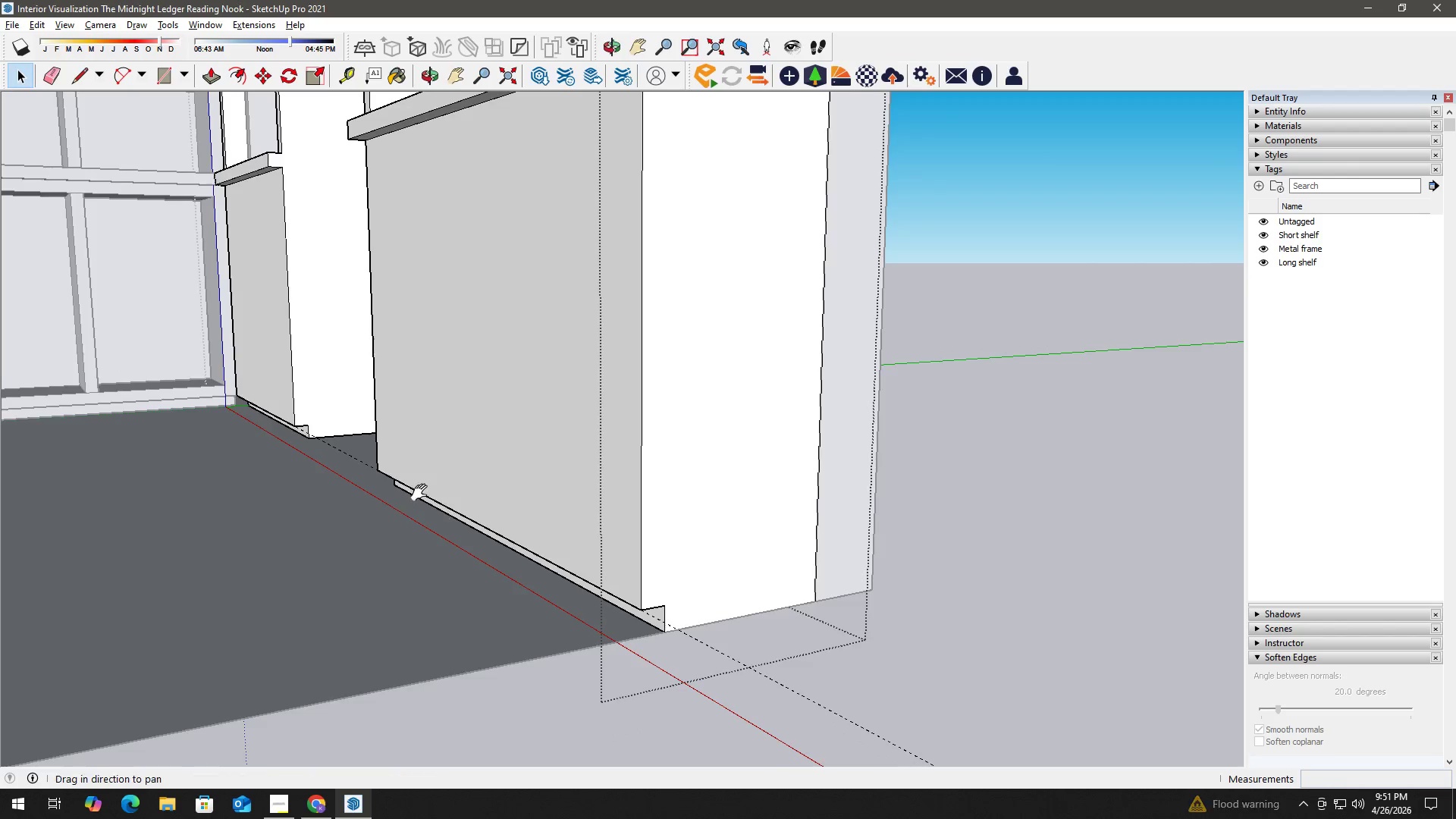 
left_click_drag(start_coordinate=[421, 491], to_coordinate=[576, 563])
 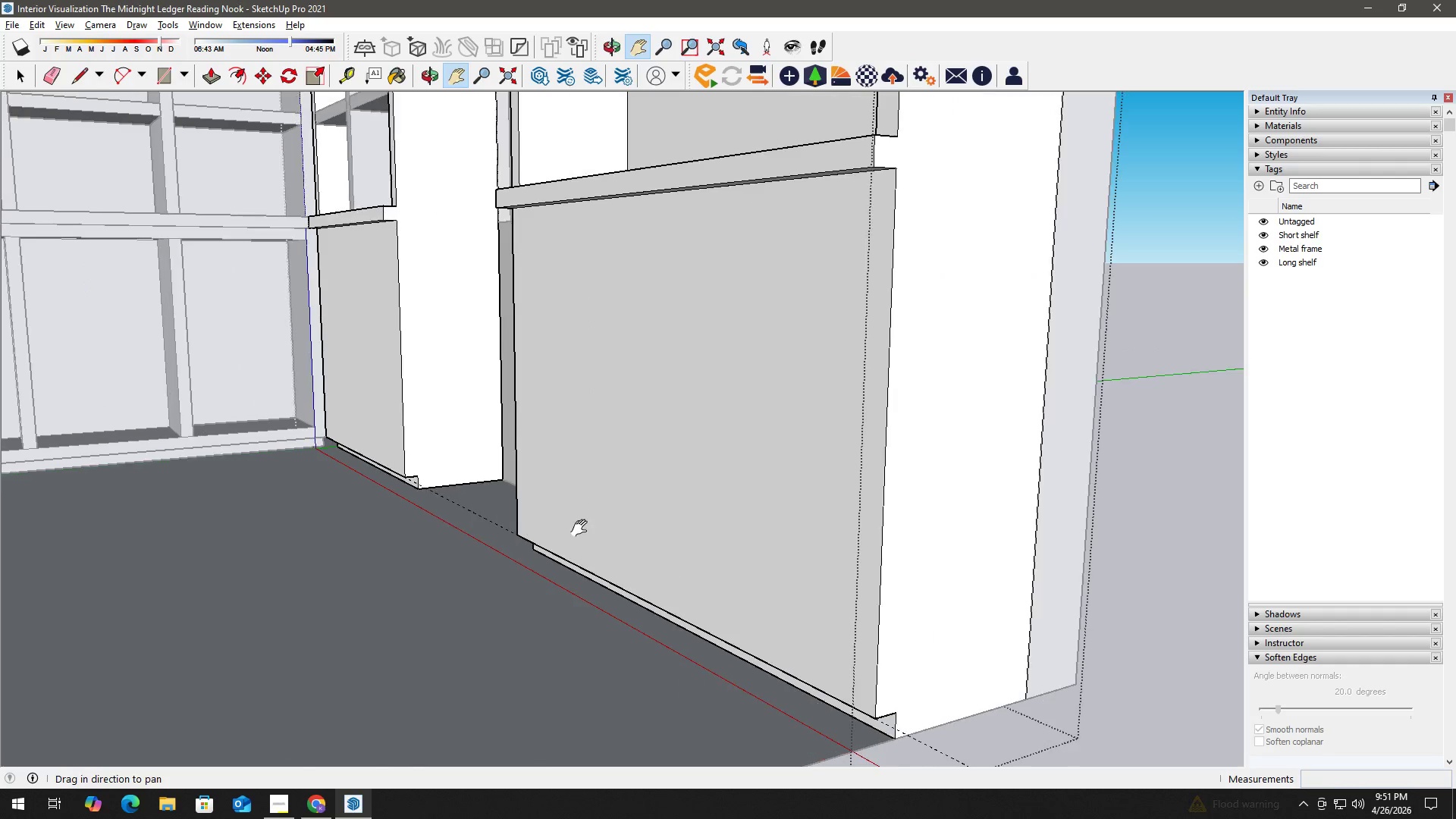 
scroll: coordinate [573, 526], scroll_direction: down, amount: 2.0
 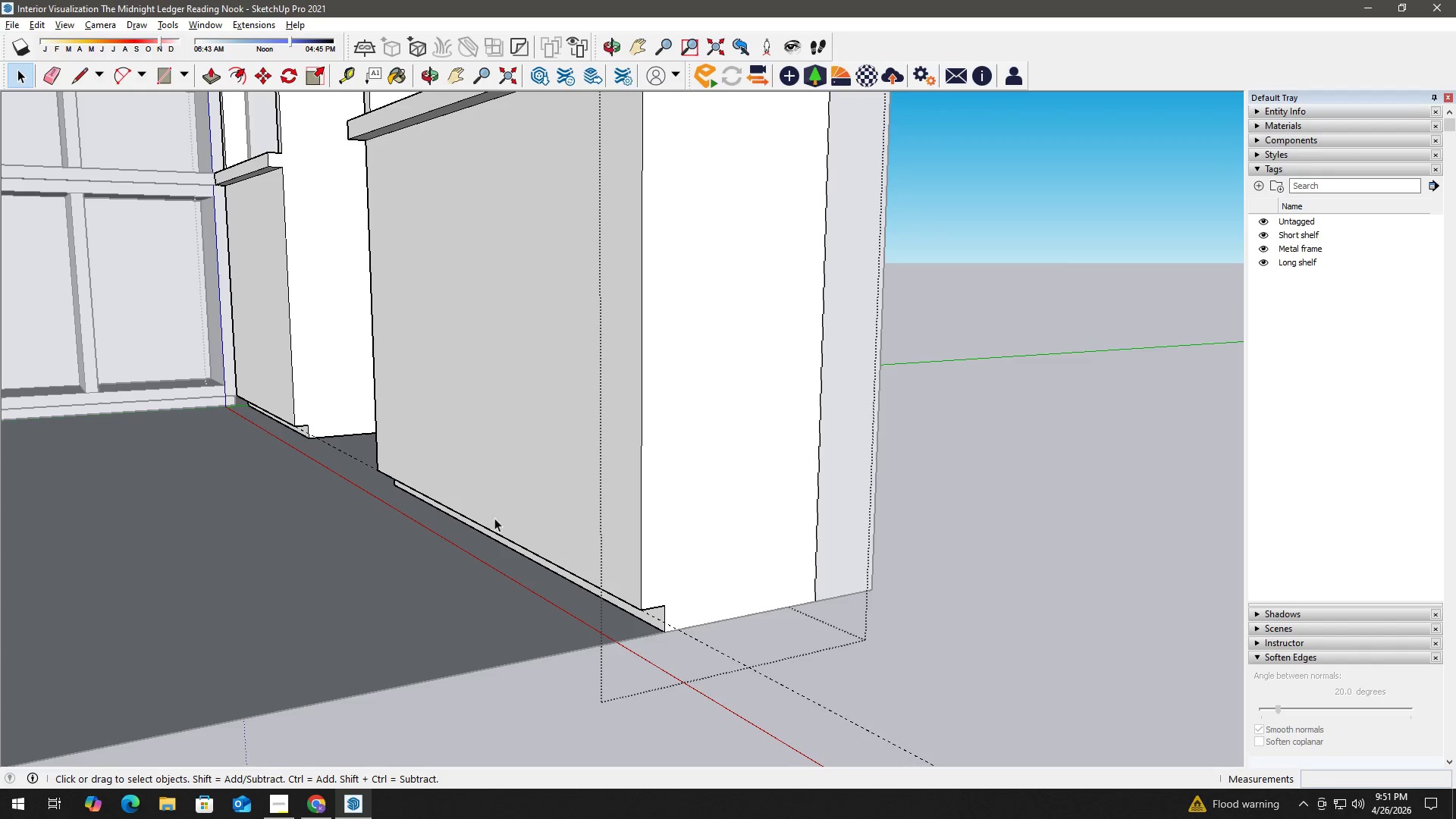 
key(Space)
 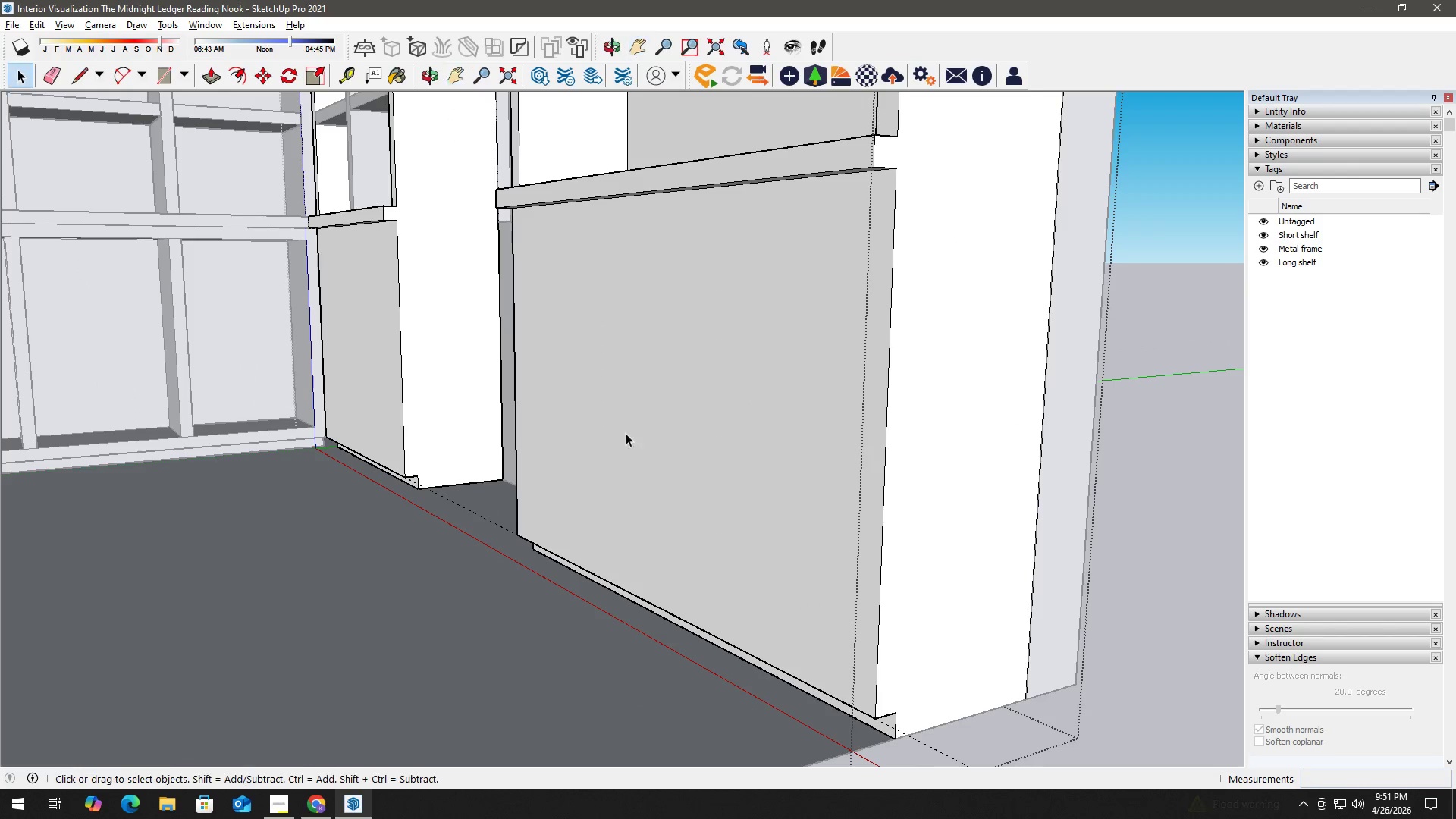 
key(F)
 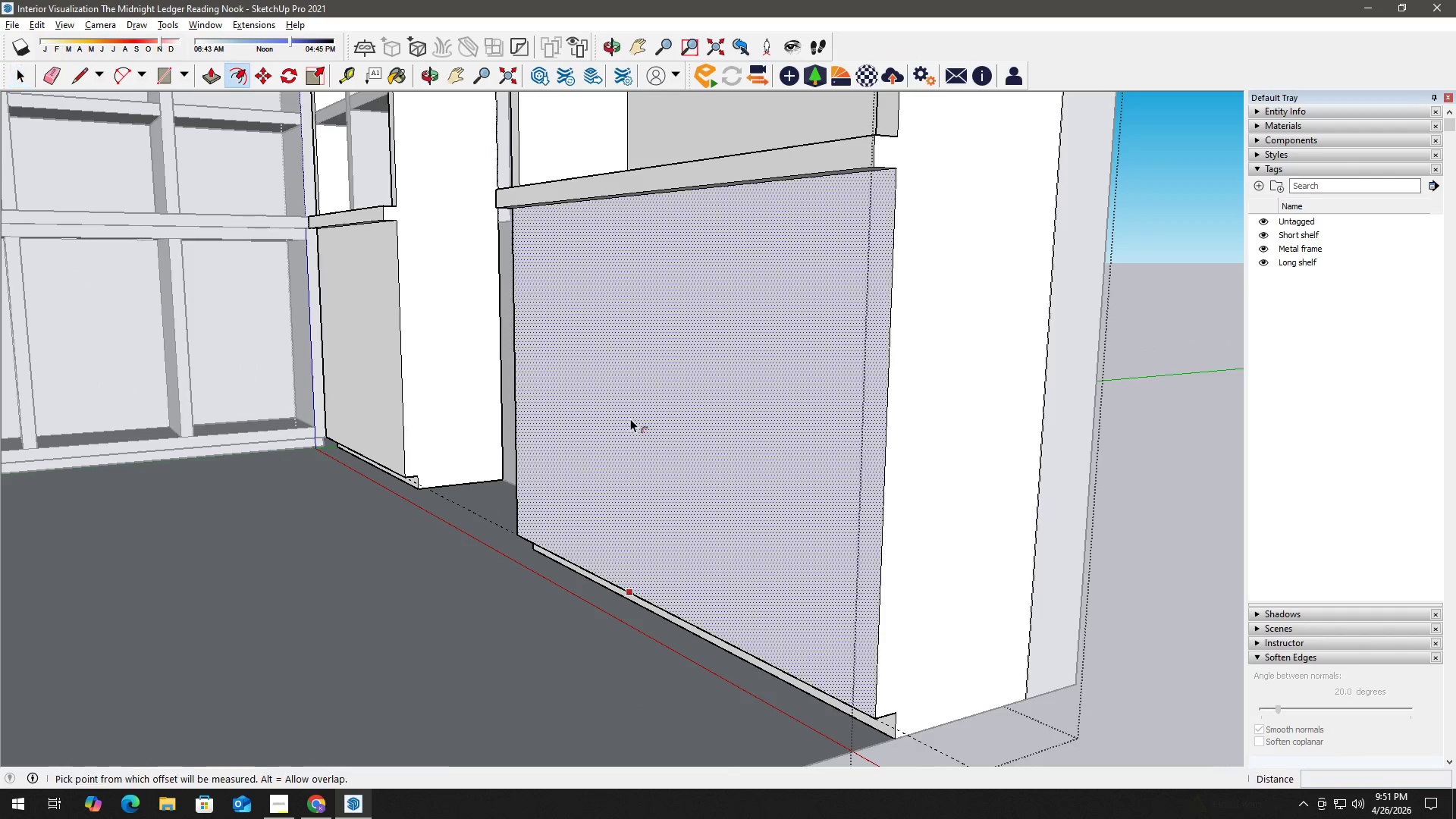 
left_click([630, 419])
 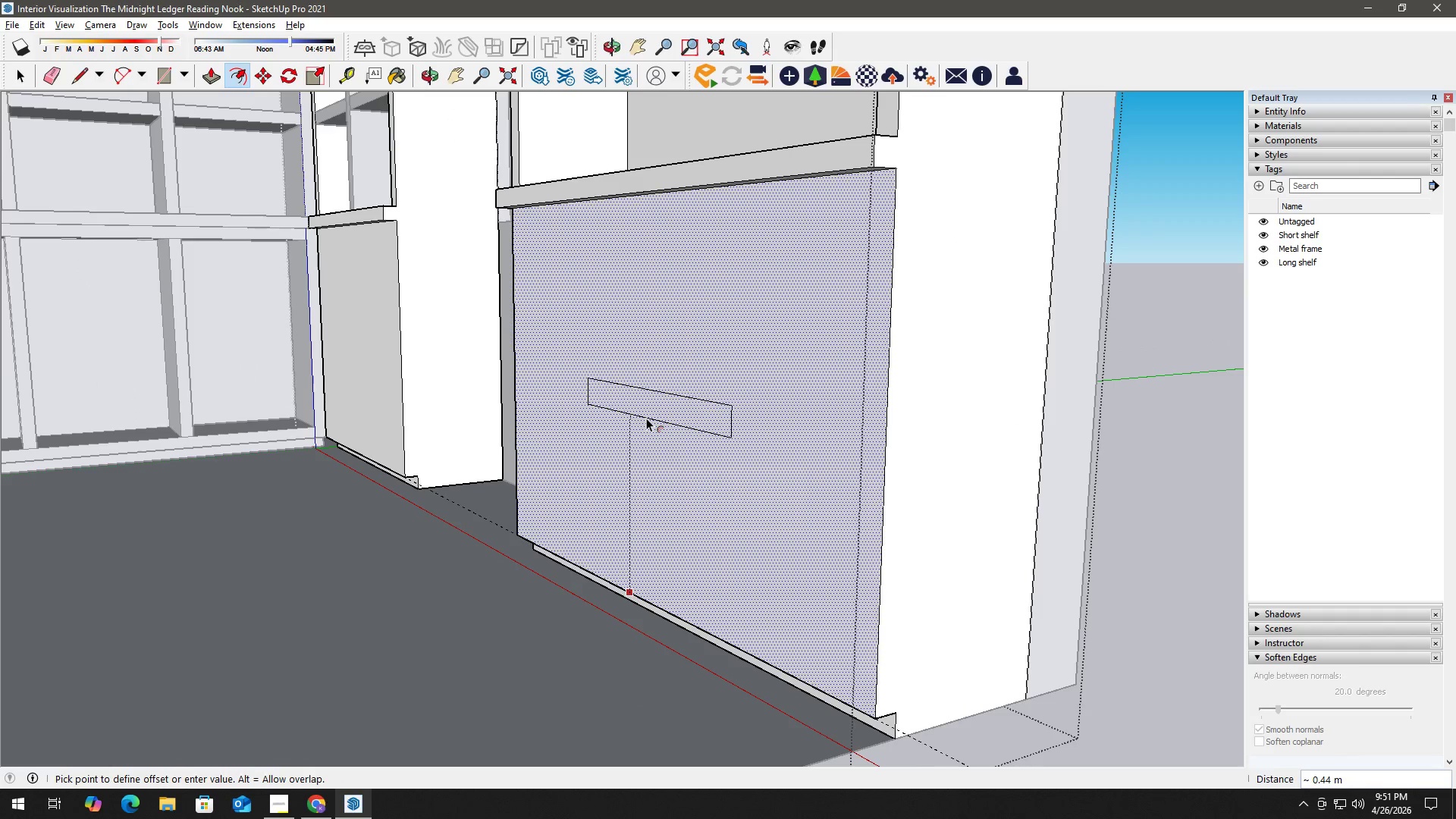 
key(Numpad0)
 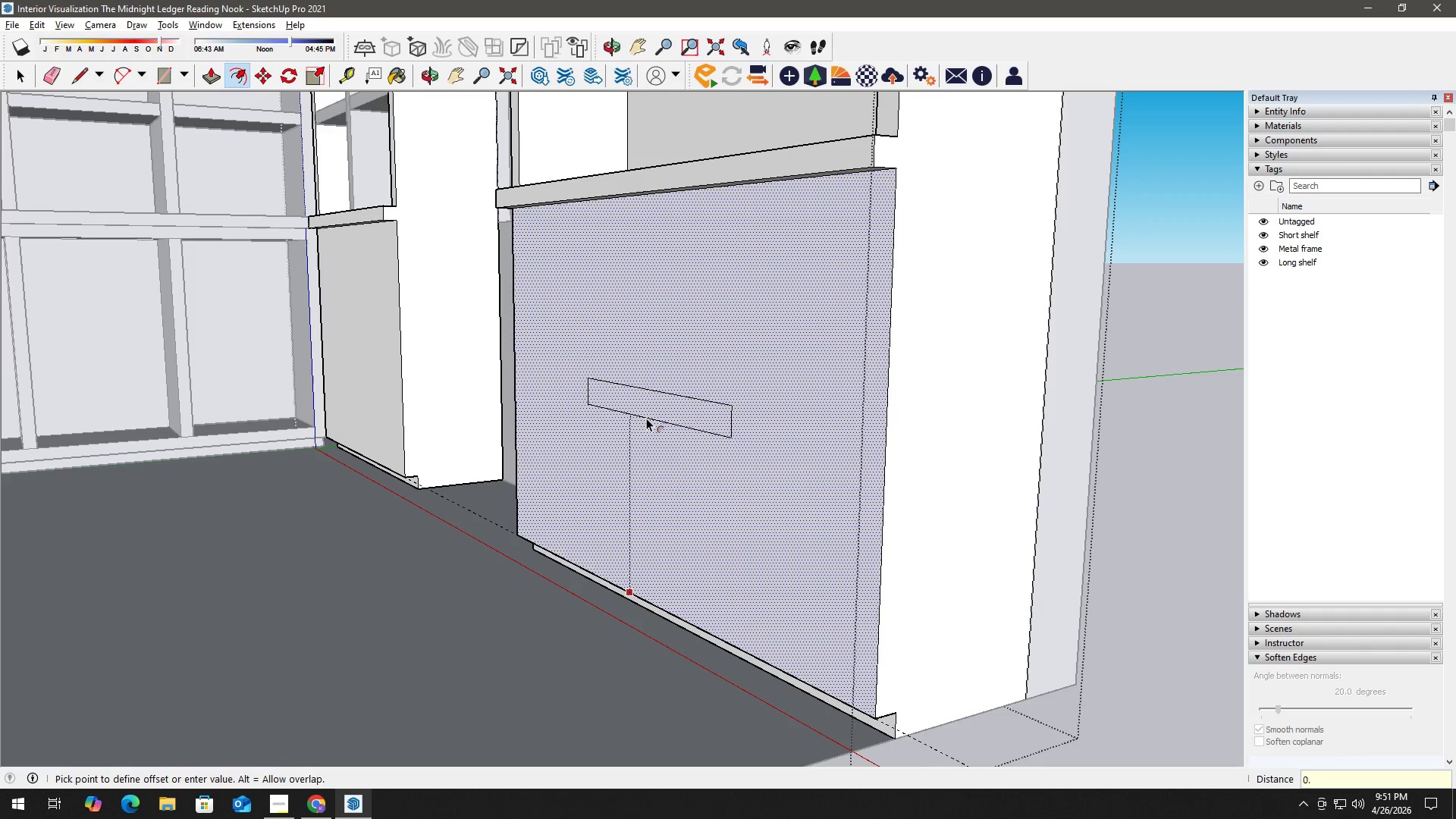 
key(NumpadDecimal)
 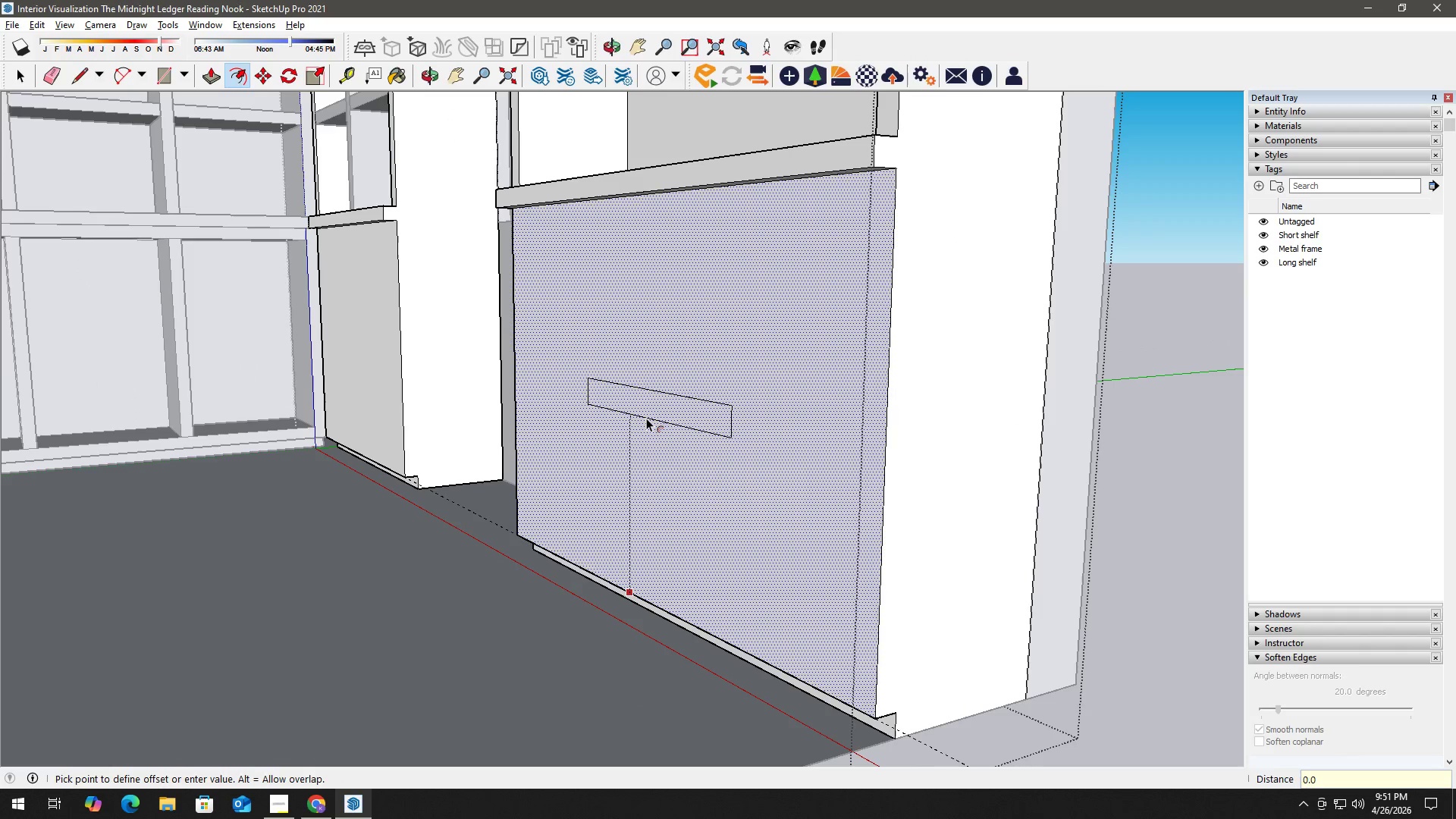 
key(Numpad0)
 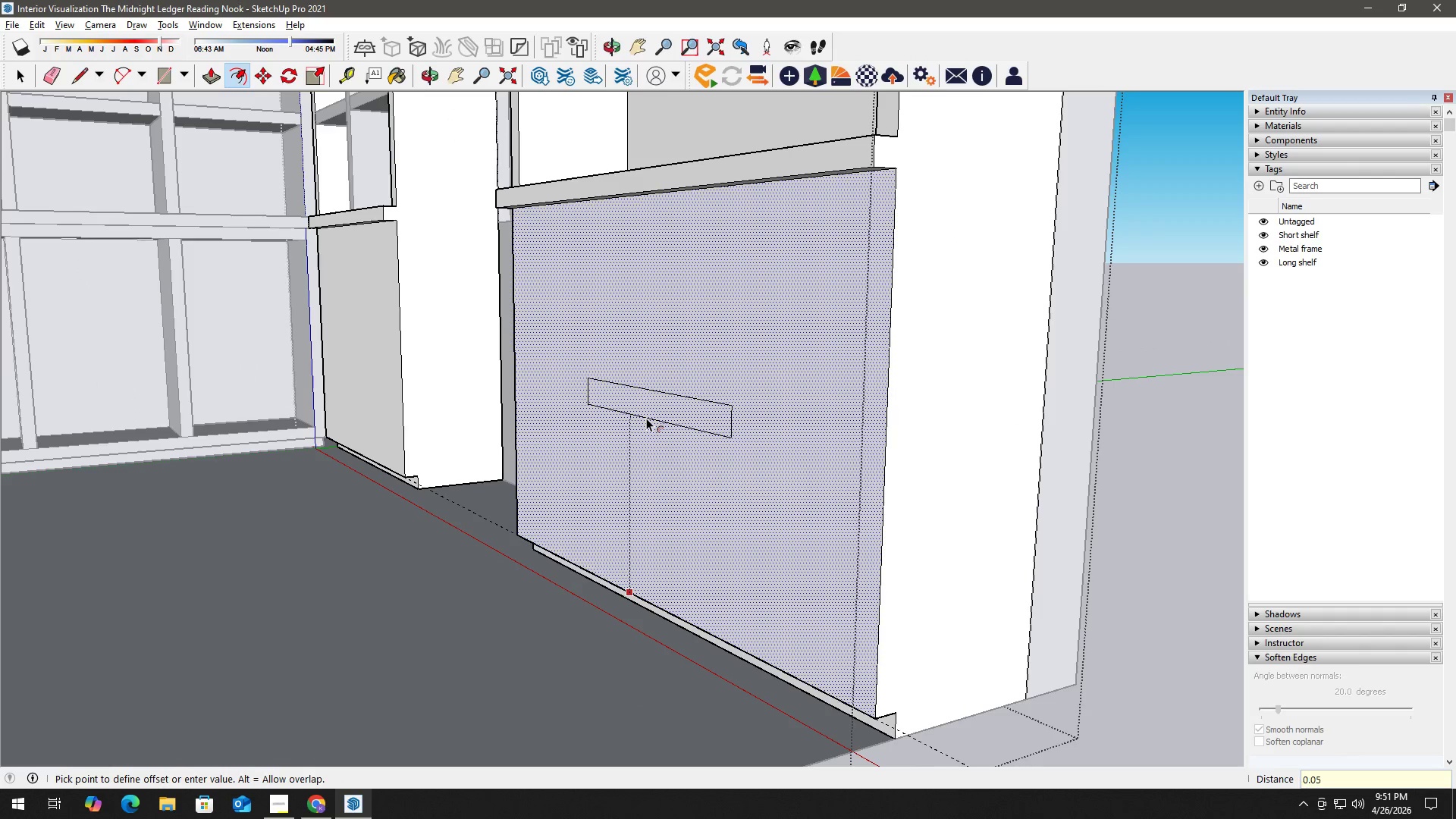 
key(Numpad5)
 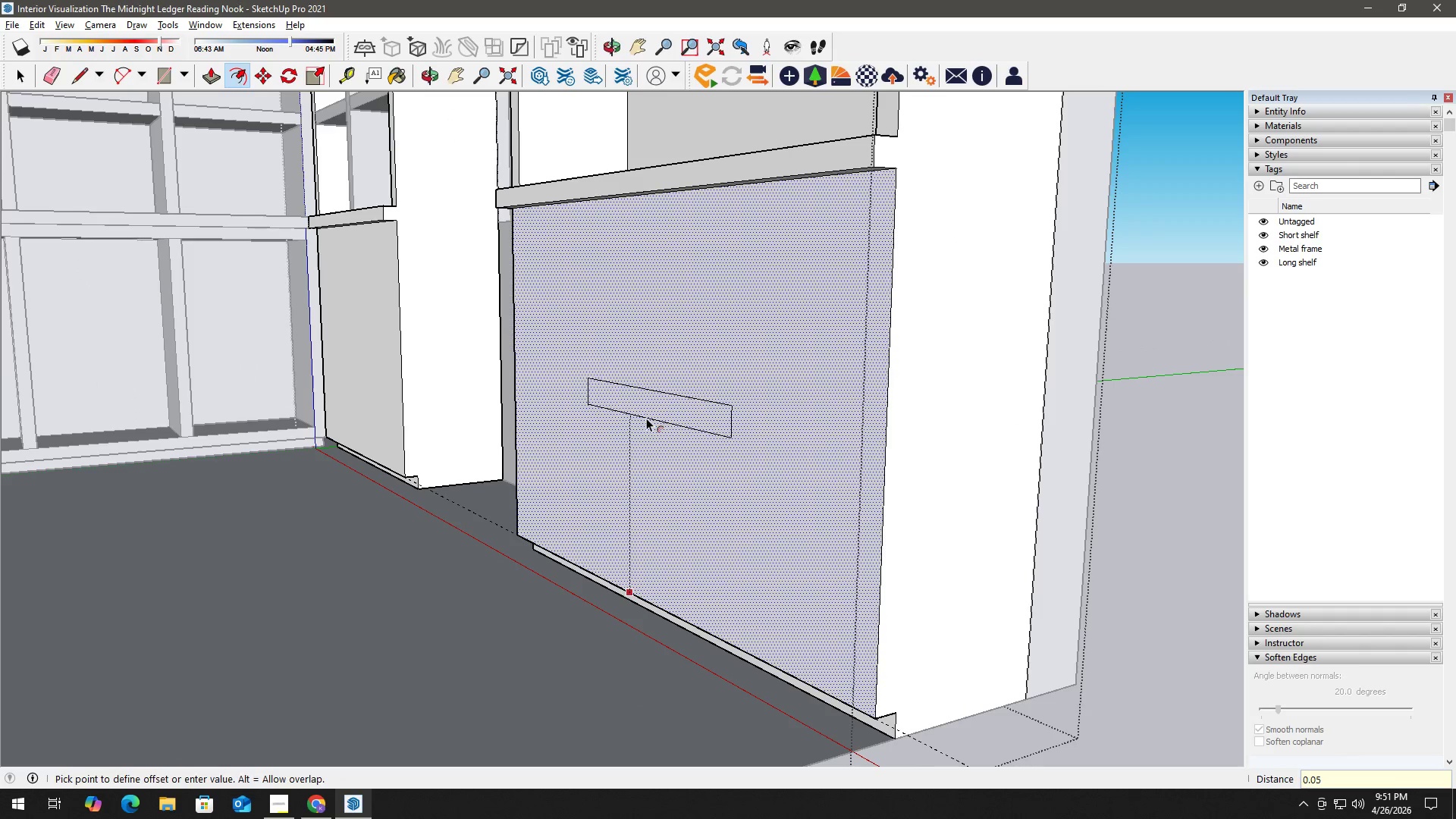 
key(NumpadEnter)
 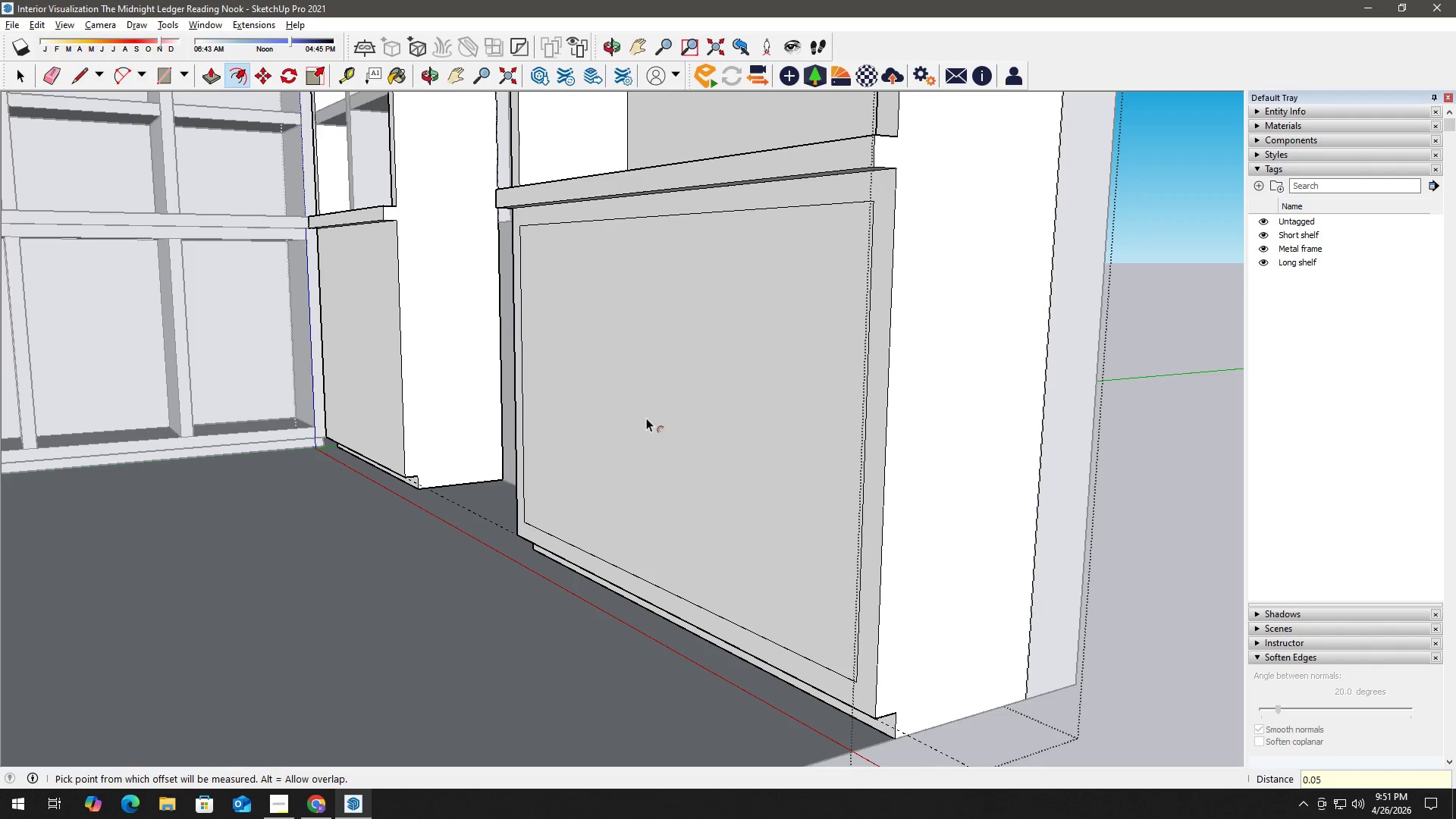 
key(Space)
 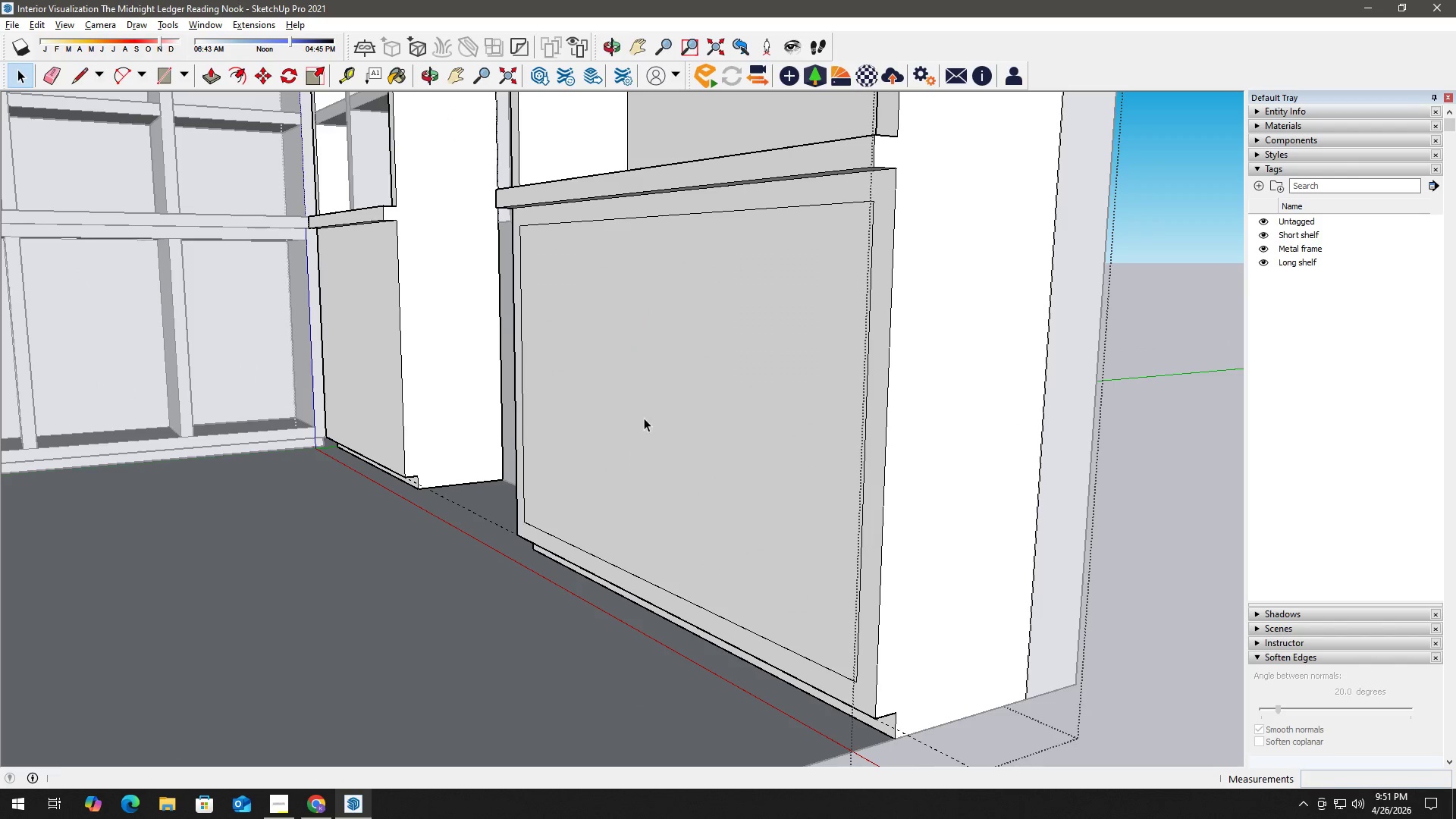 
key(H)
 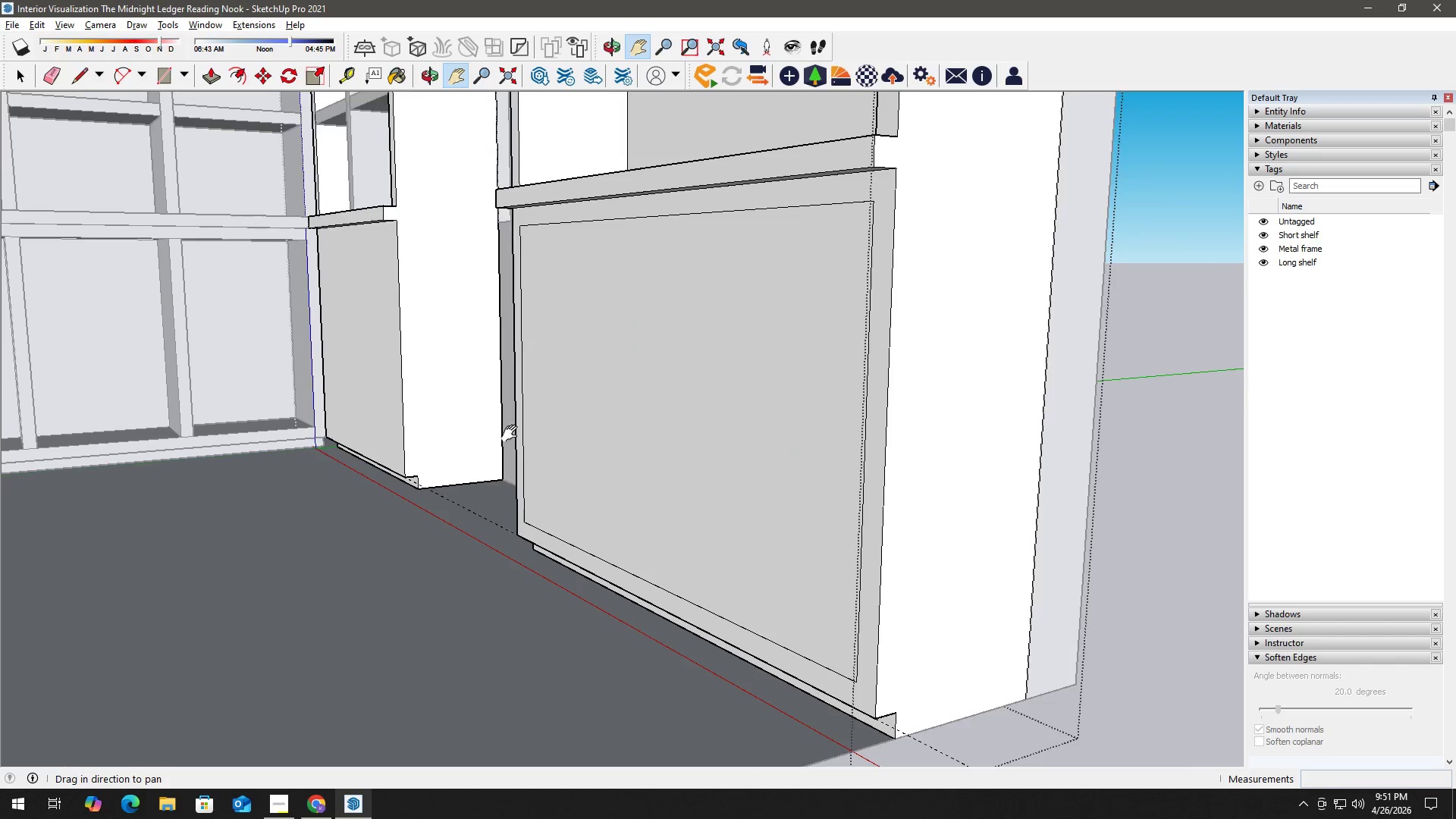 
left_click_drag(start_coordinate=[510, 434], to_coordinate=[750, 534])
 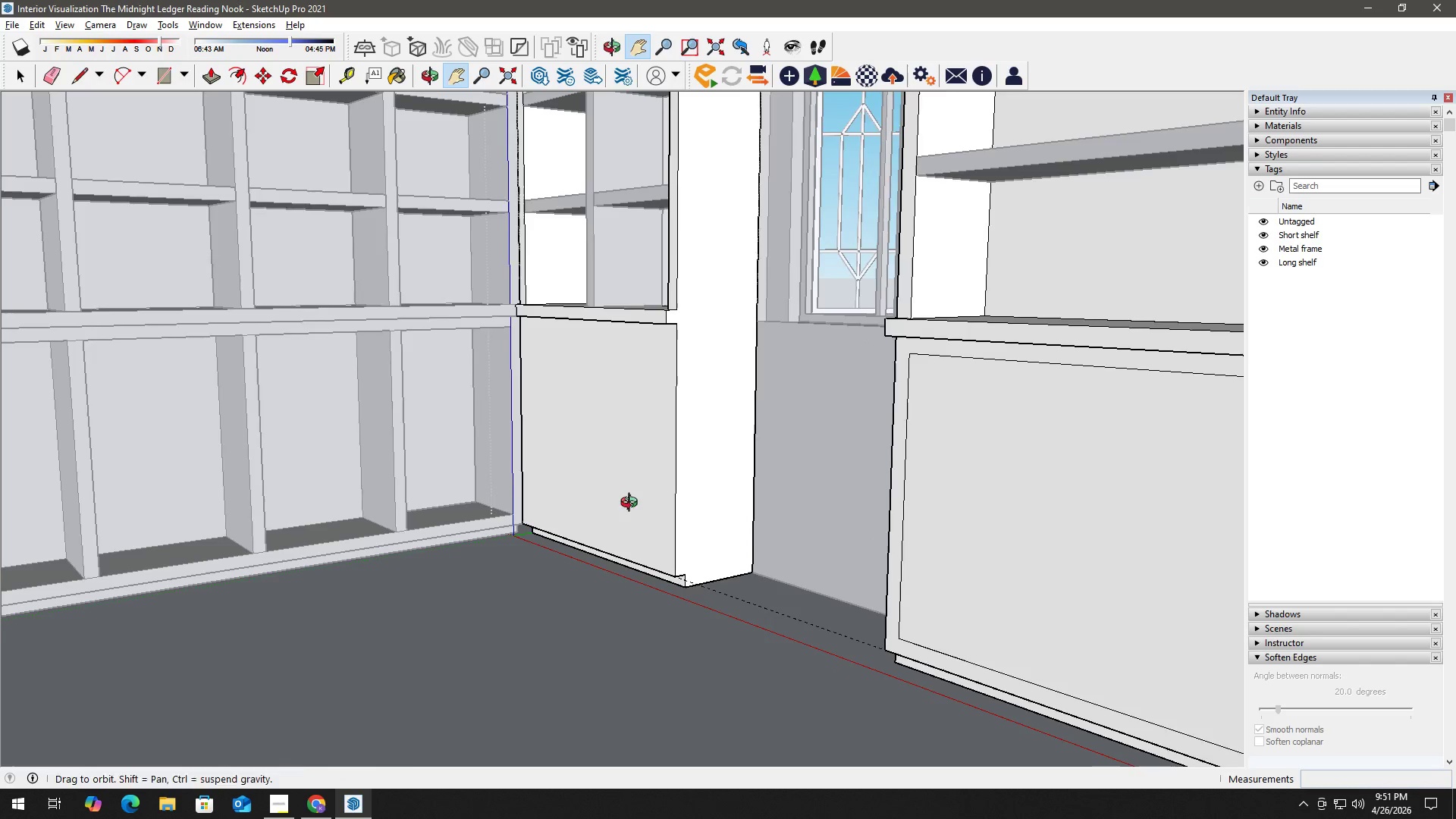 
key(Space)
 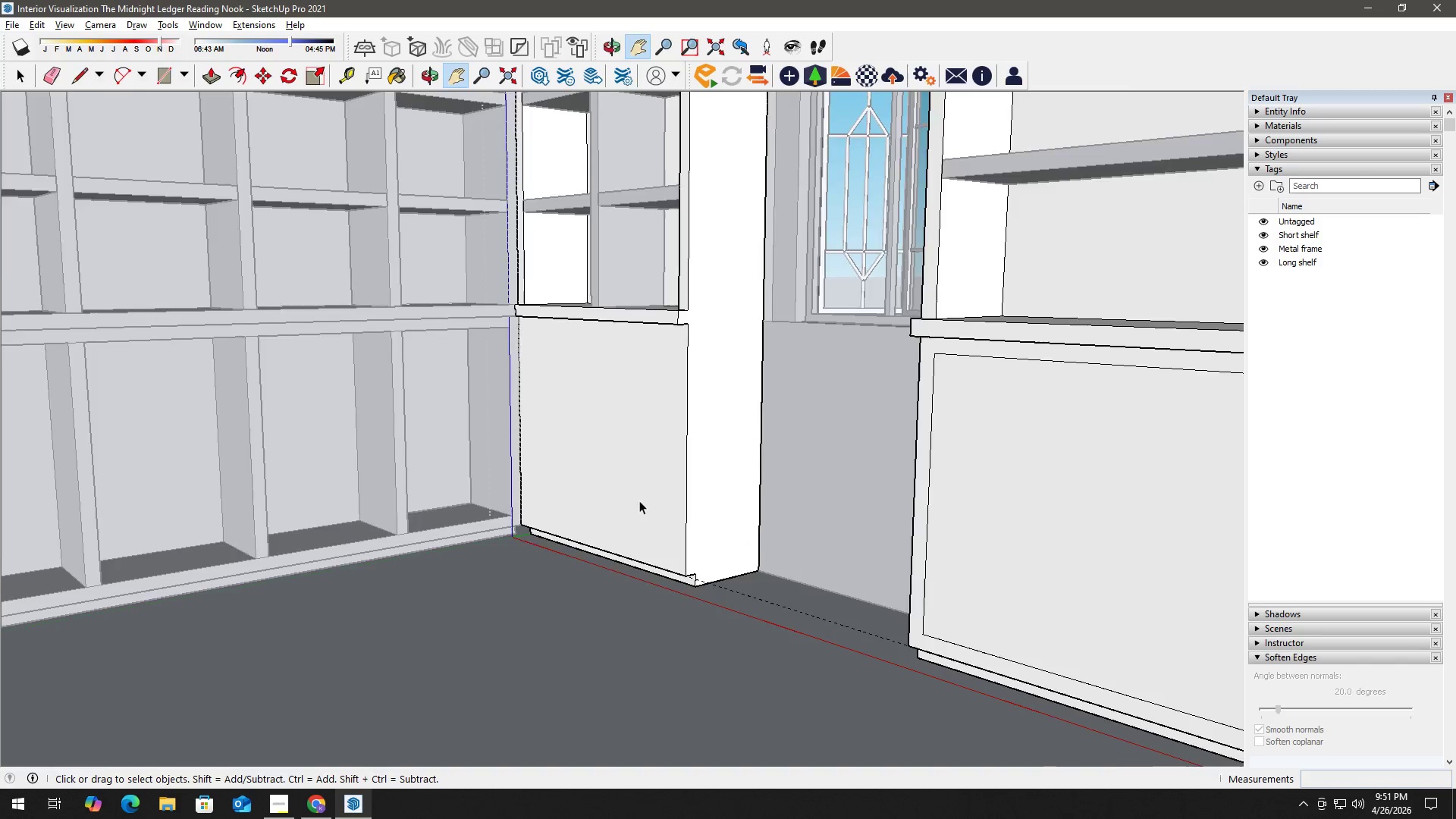 
left_click([612, 472])
 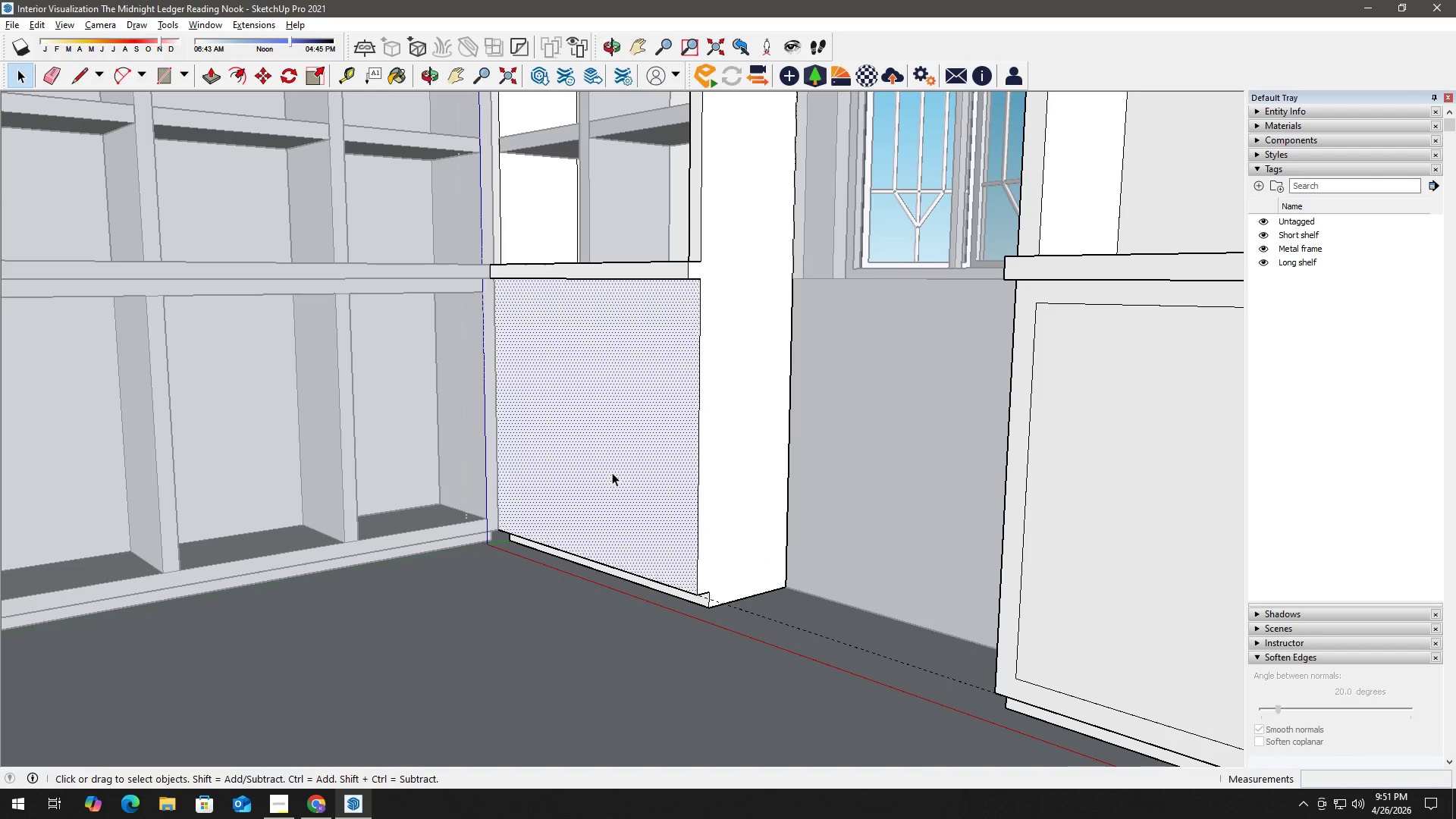 
key(F)
 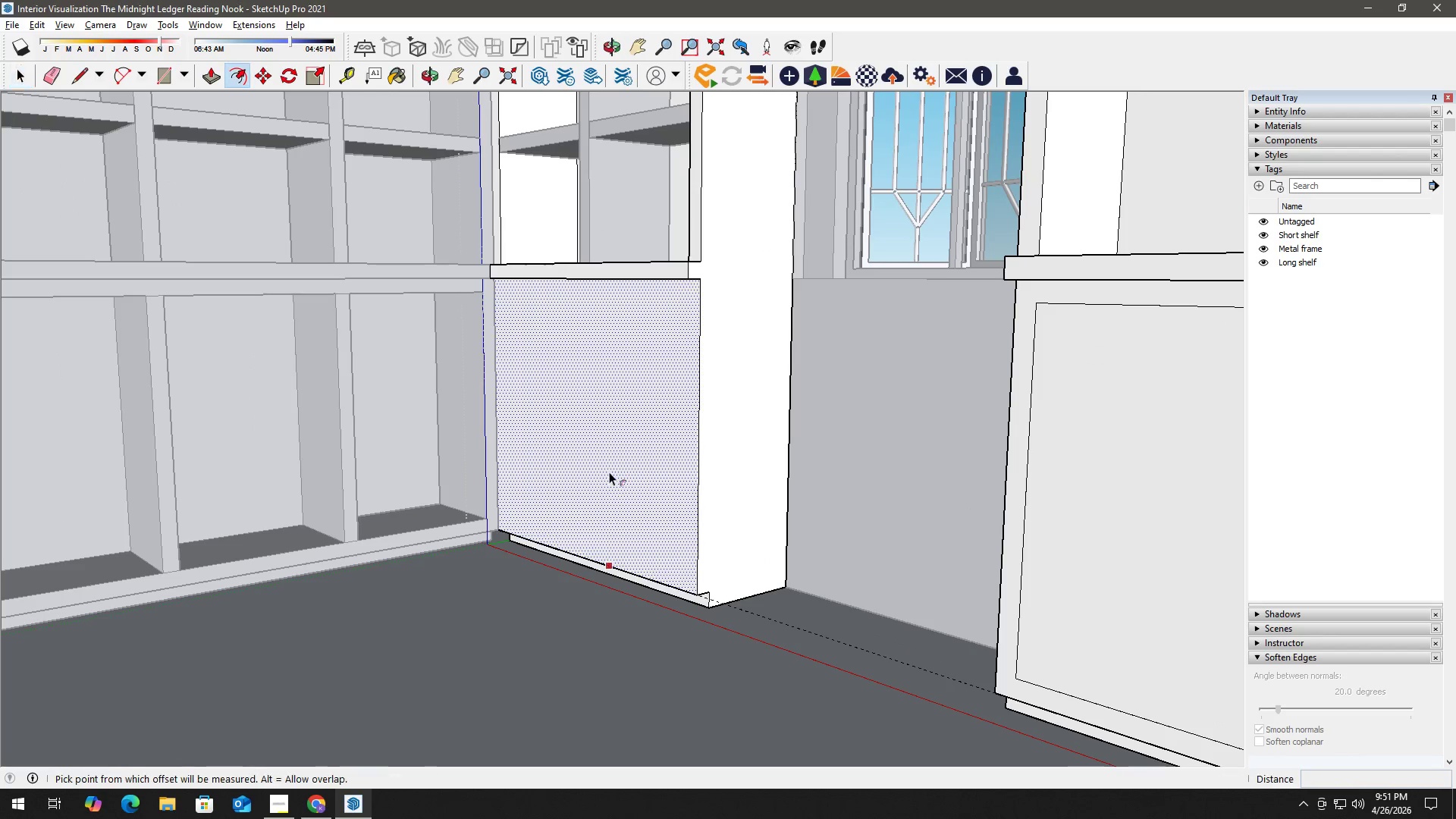 
scroll: coordinate [639, 498], scroll_direction: up, amount: 2.0
 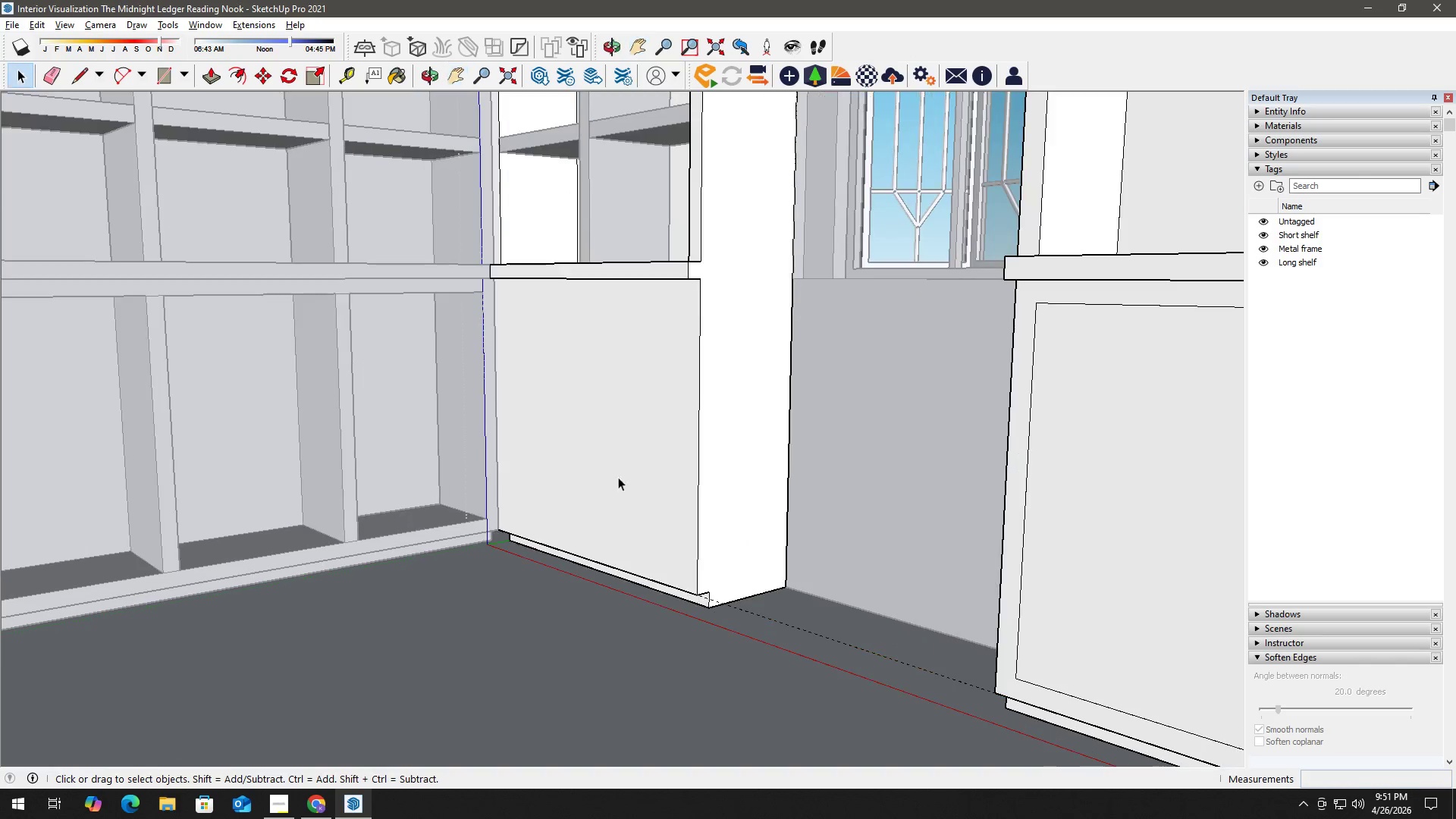 
double_click([609, 472])
 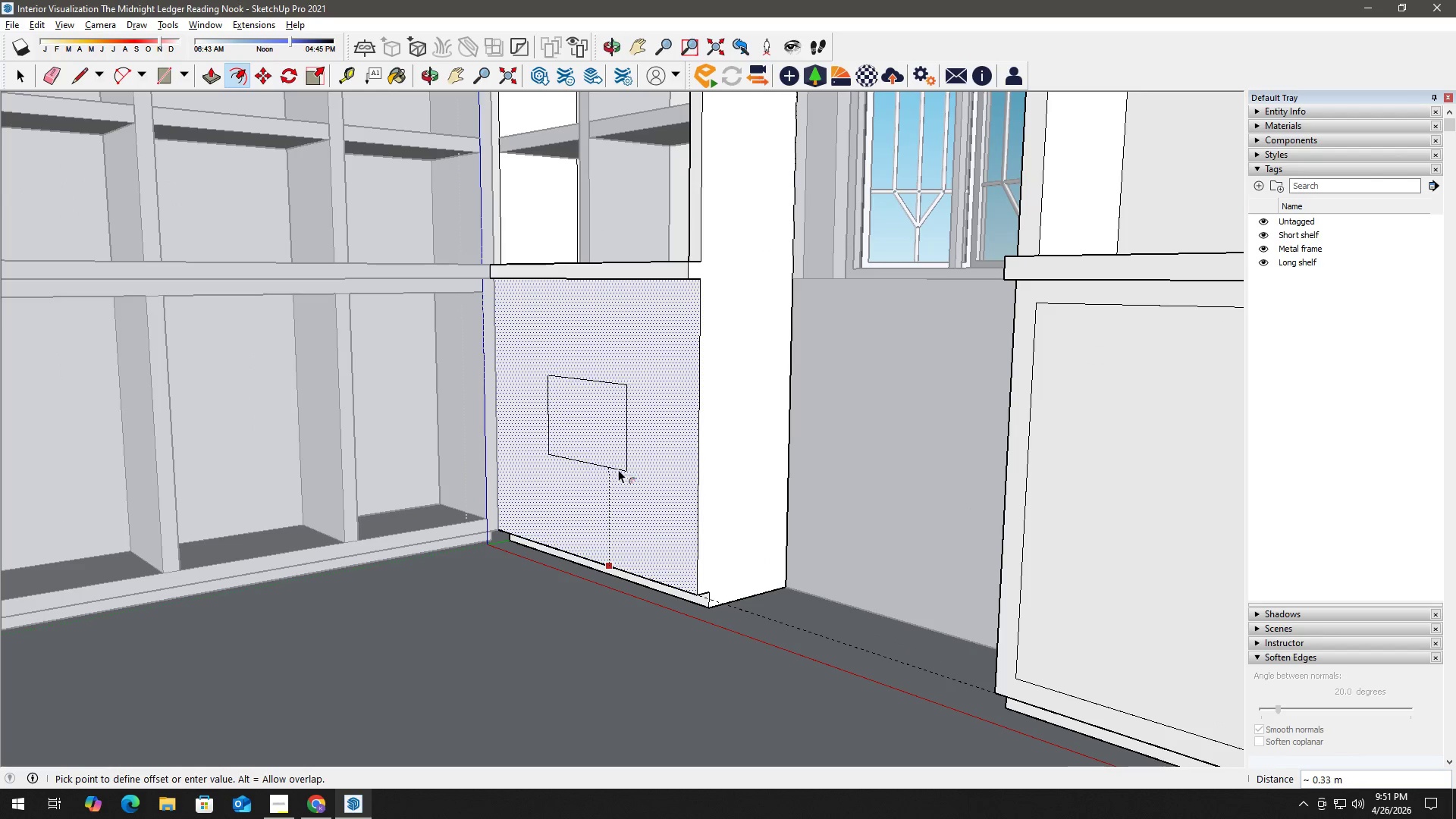 
key(Numpad0)
 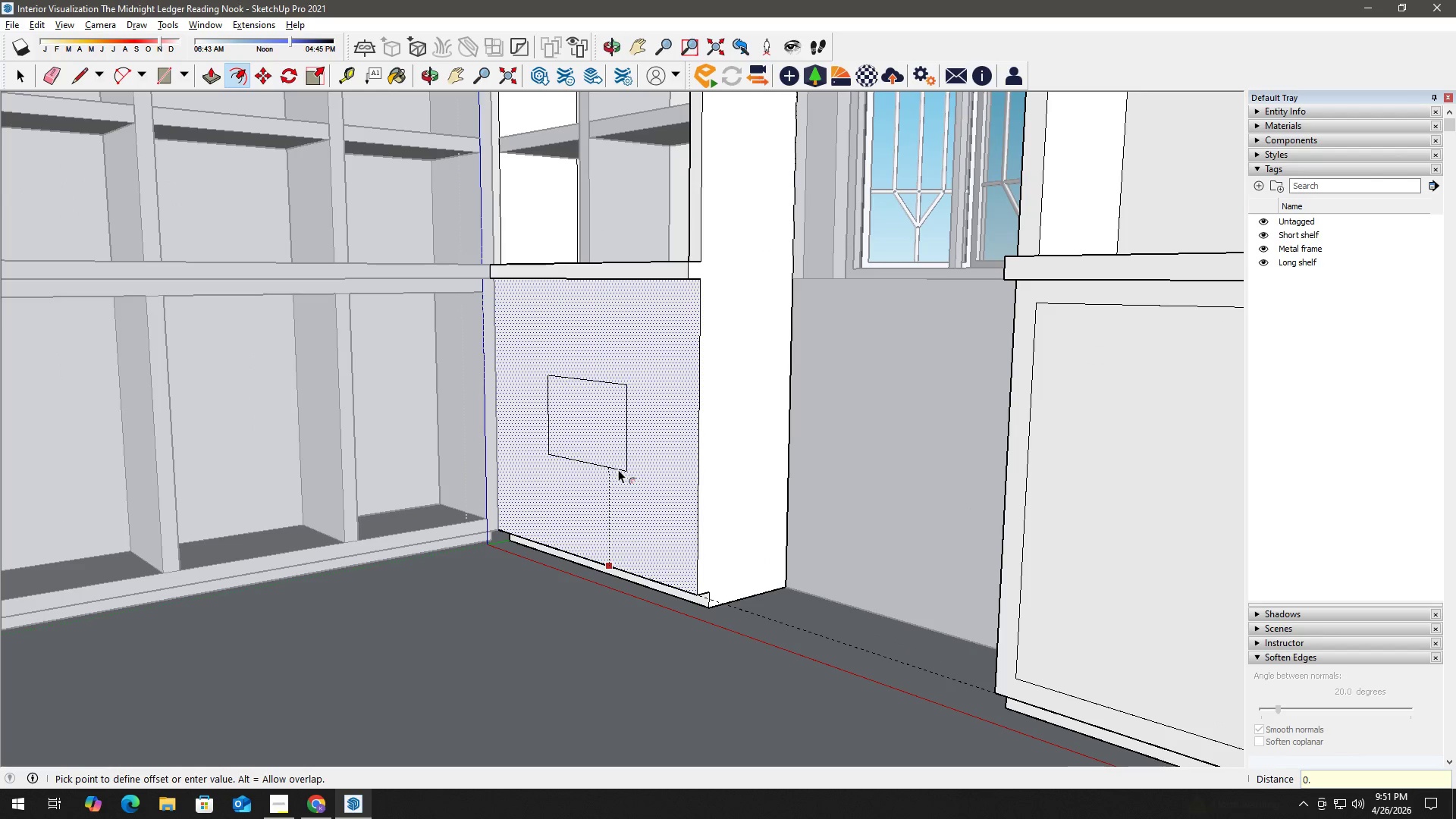 
key(NumpadDecimal)
 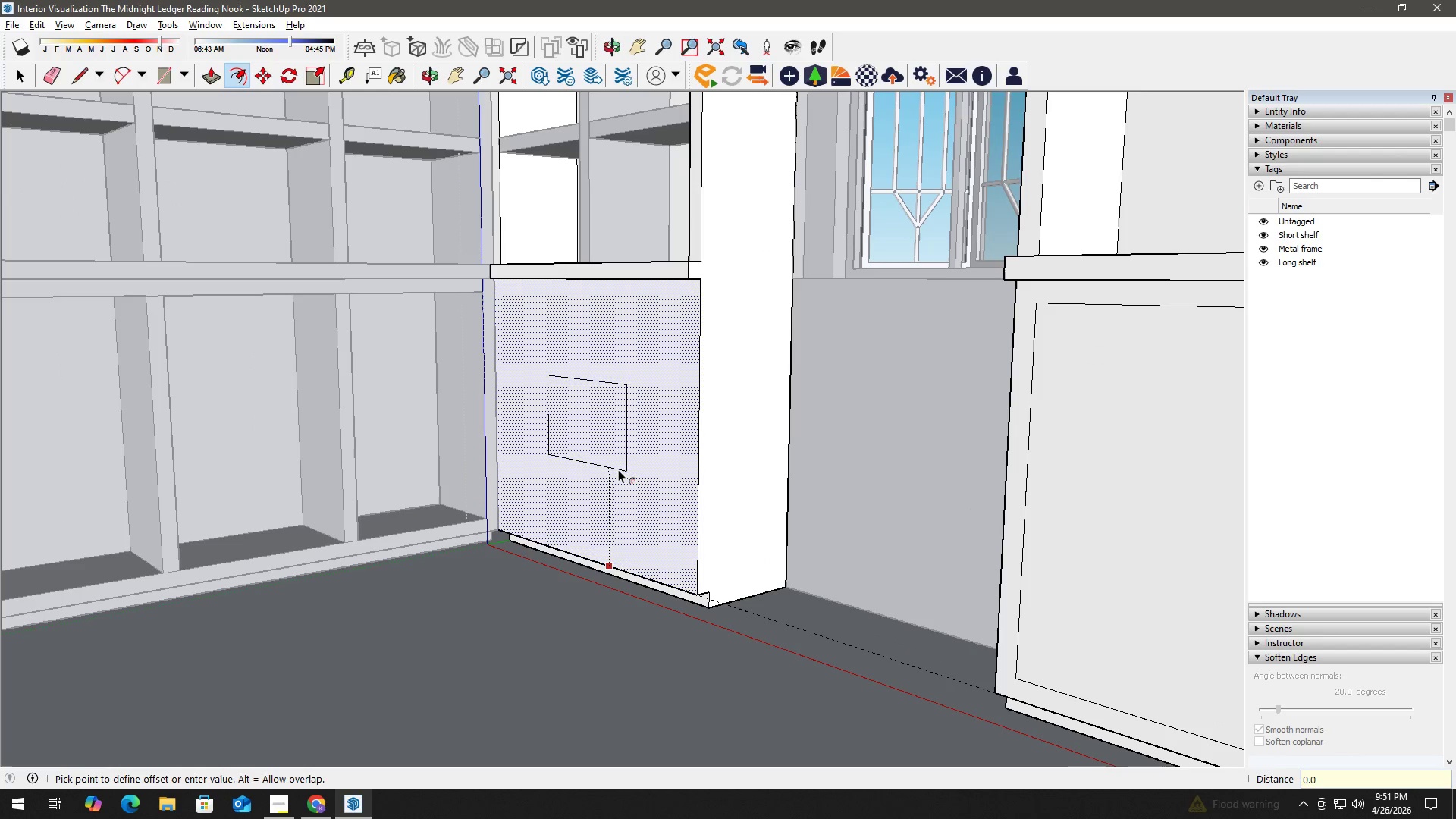 
key(Numpad0)
 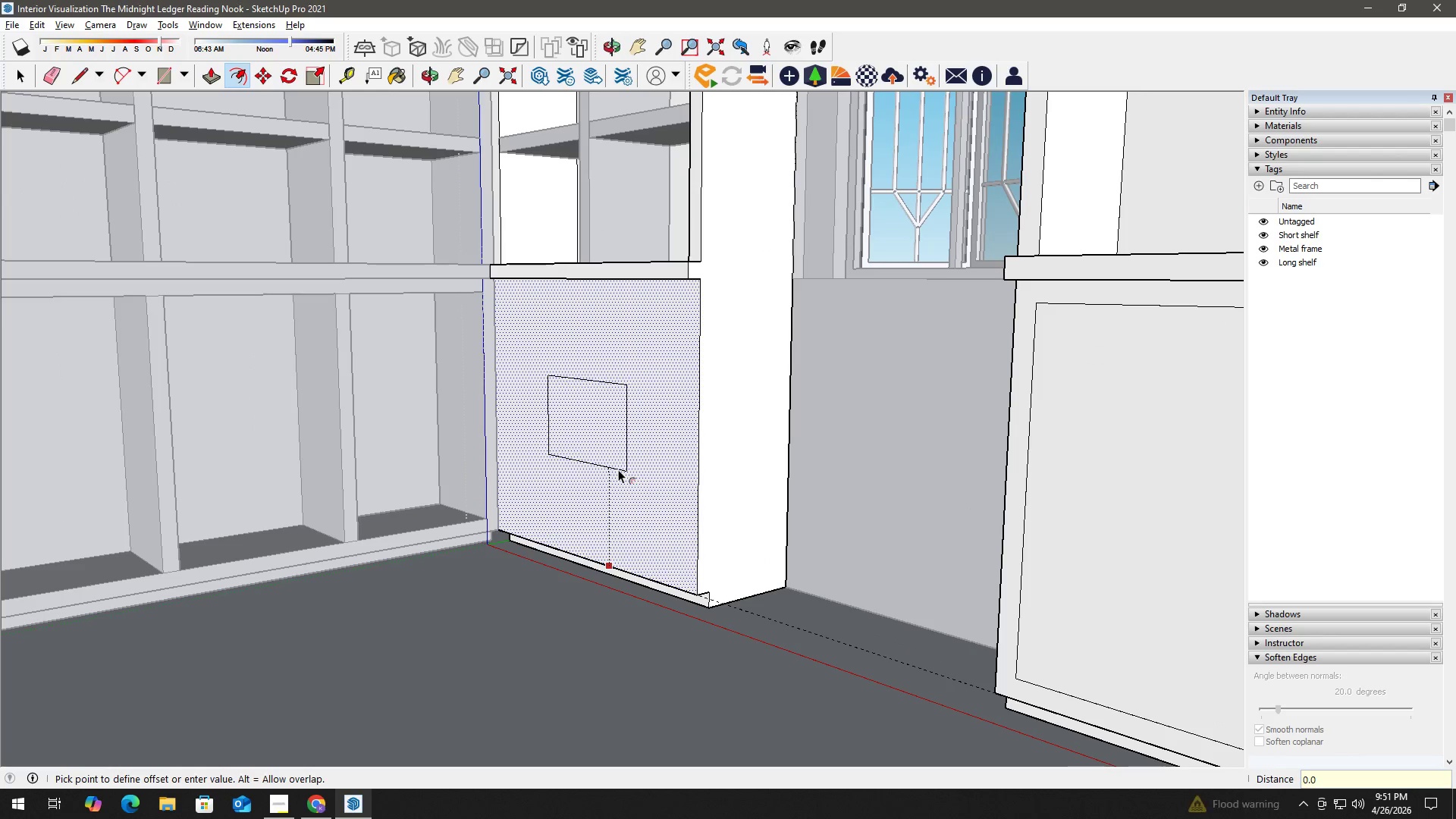 
key(Numpad5)
 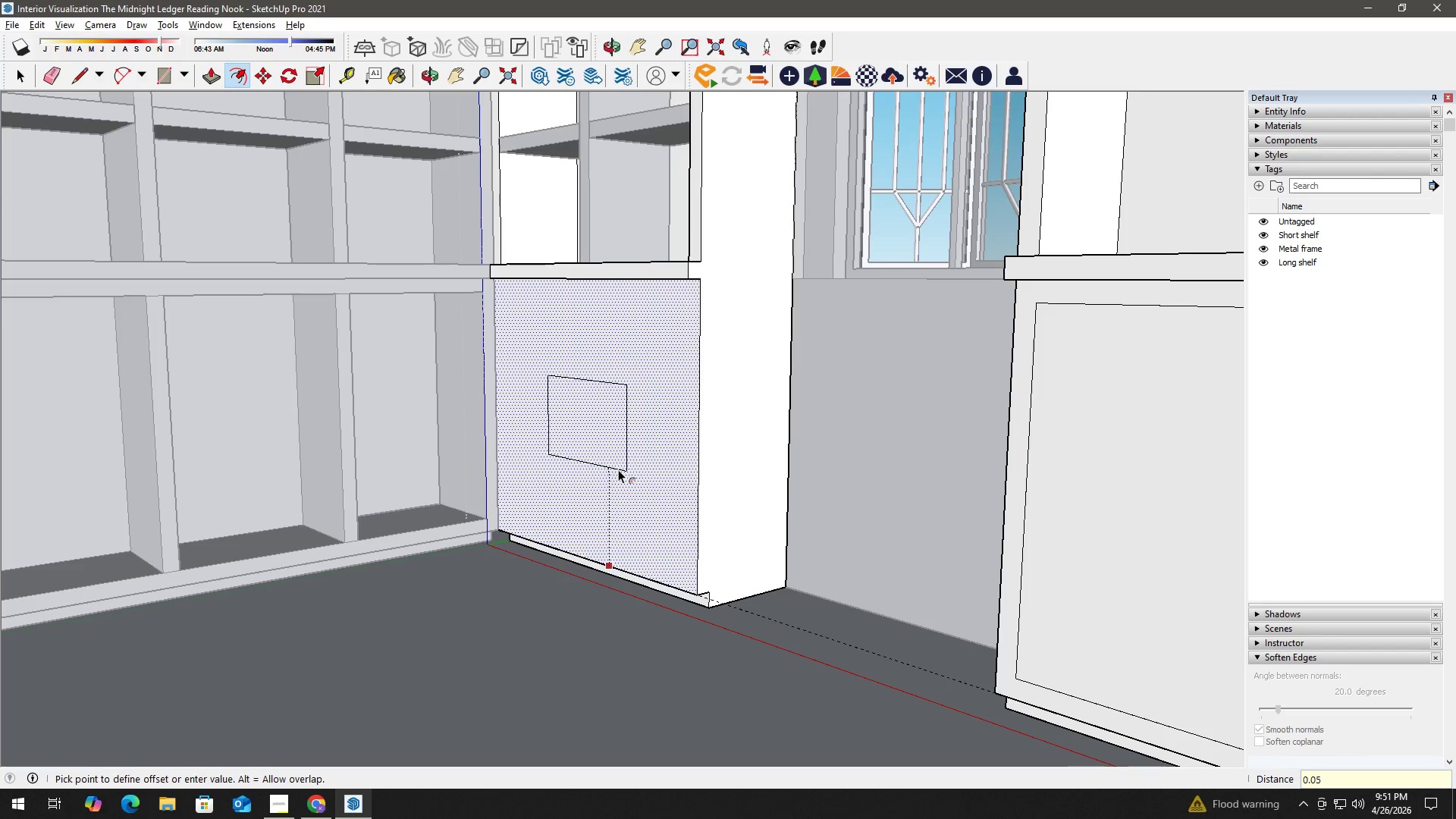 
key(NumpadEnter)
 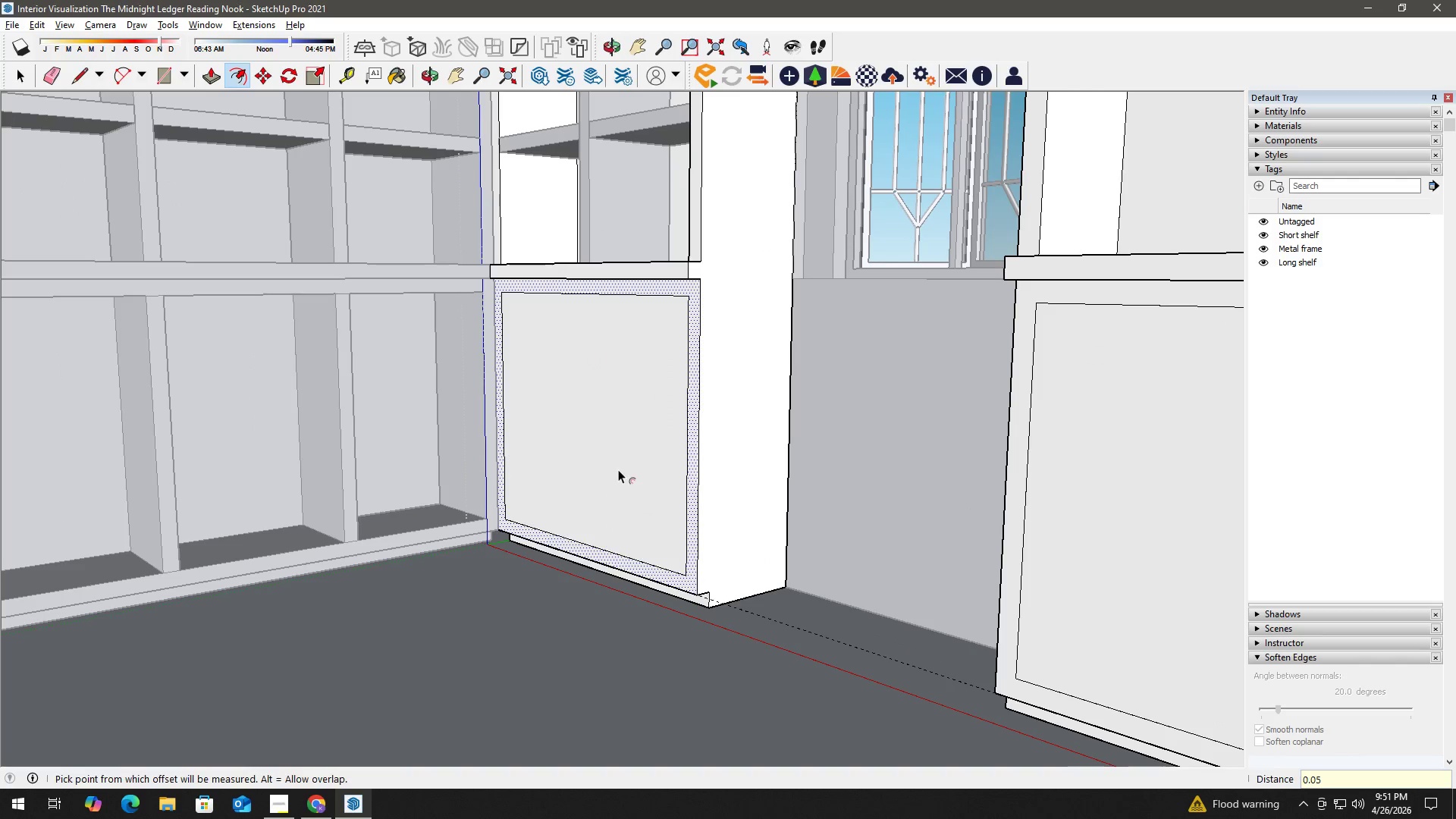 
key(Space)
 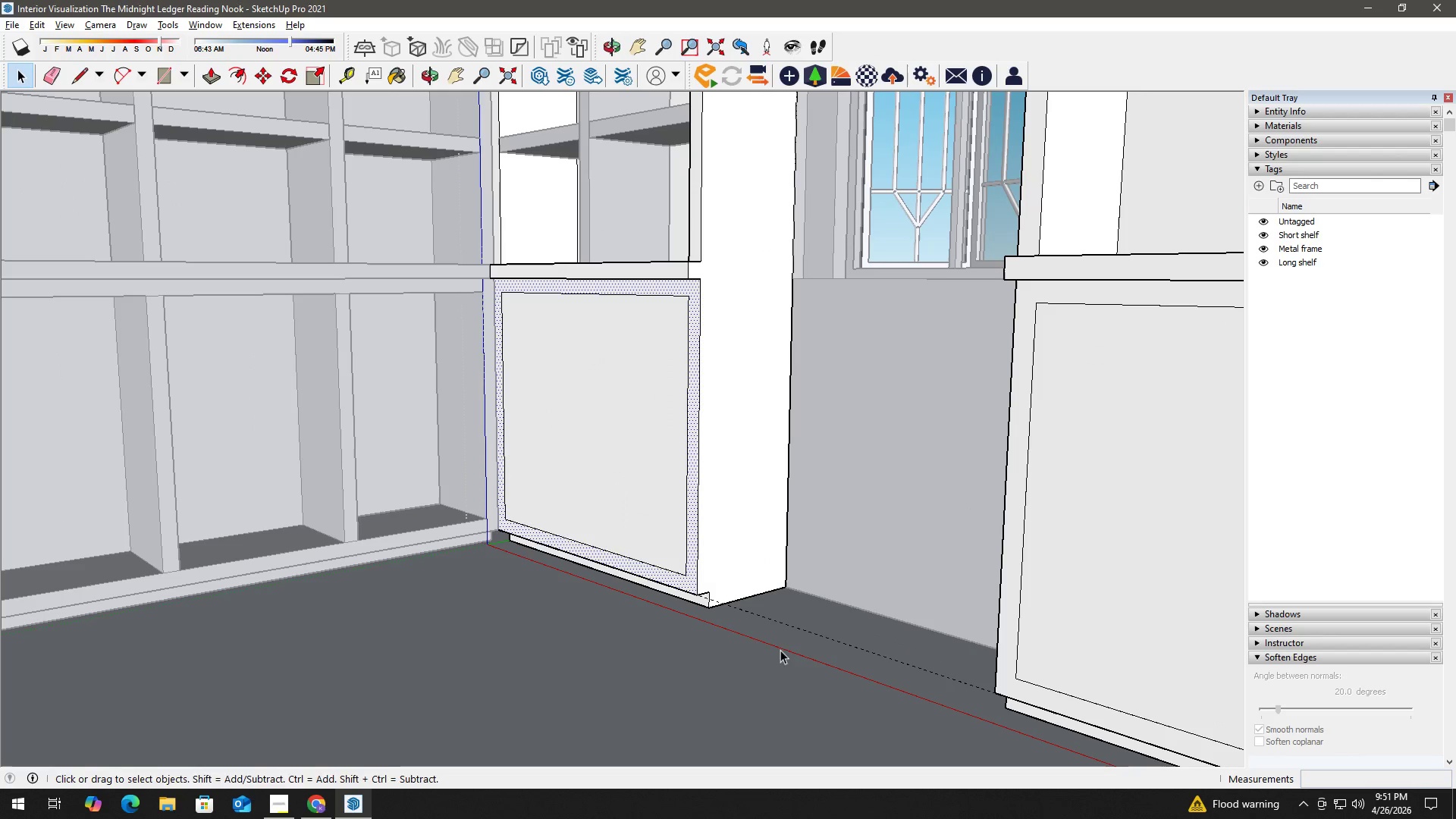 
type(e hh t)
 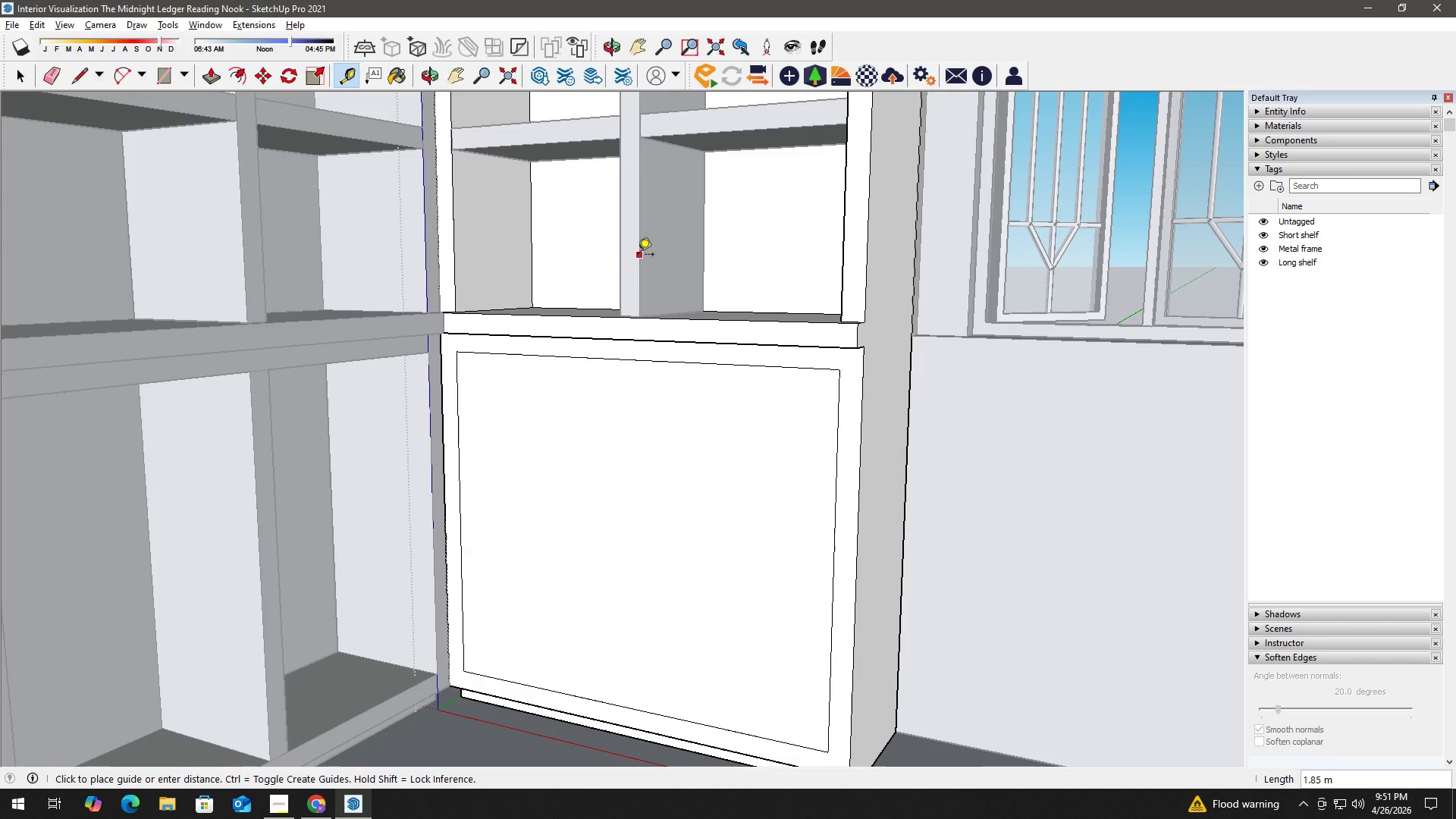 
left_click_drag(start_coordinate=[821, 662], to_coordinate=[852, 617])
 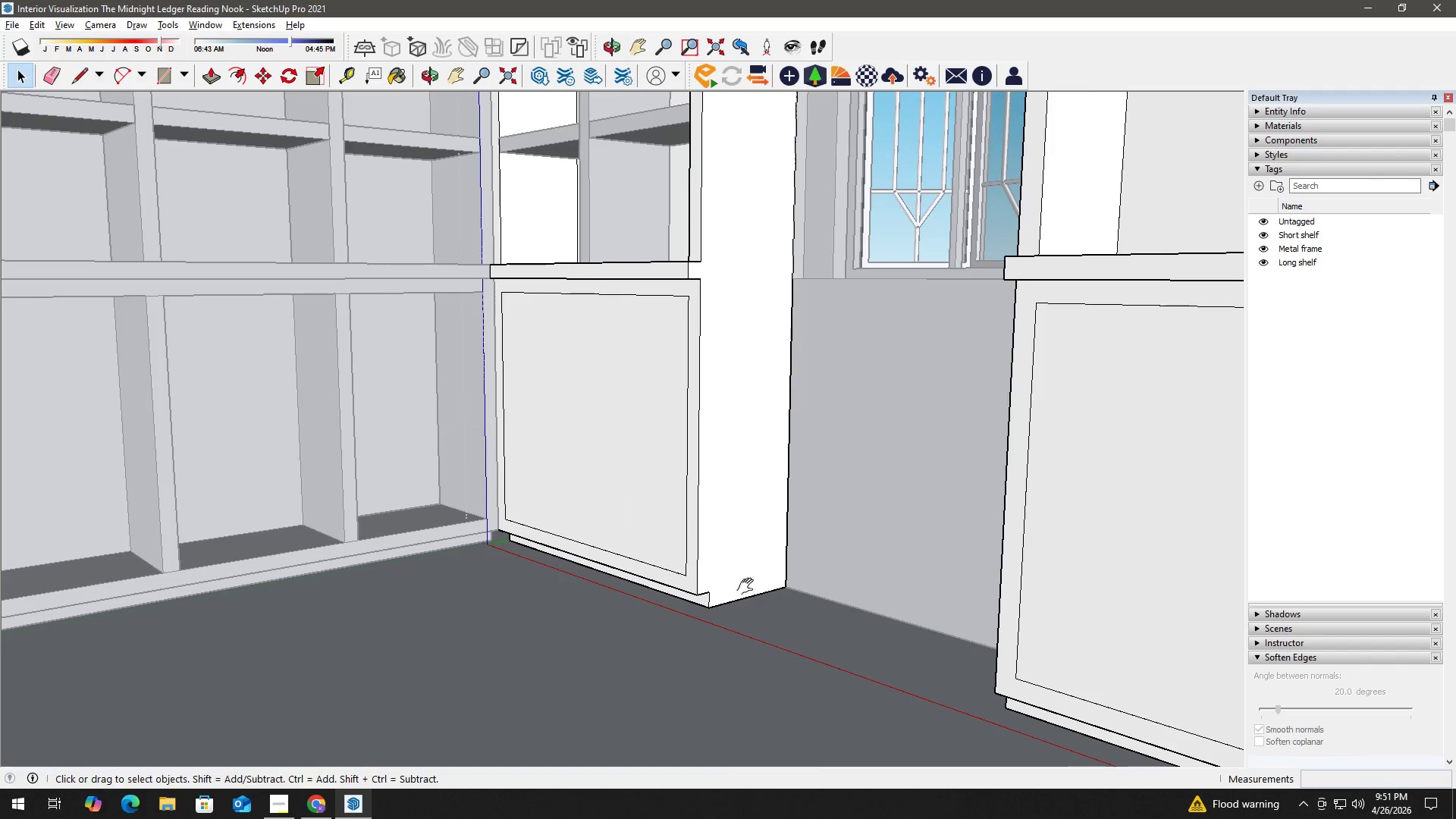 
left_click_drag(start_coordinate=[741, 582], to_coordinate=[695, 486])
 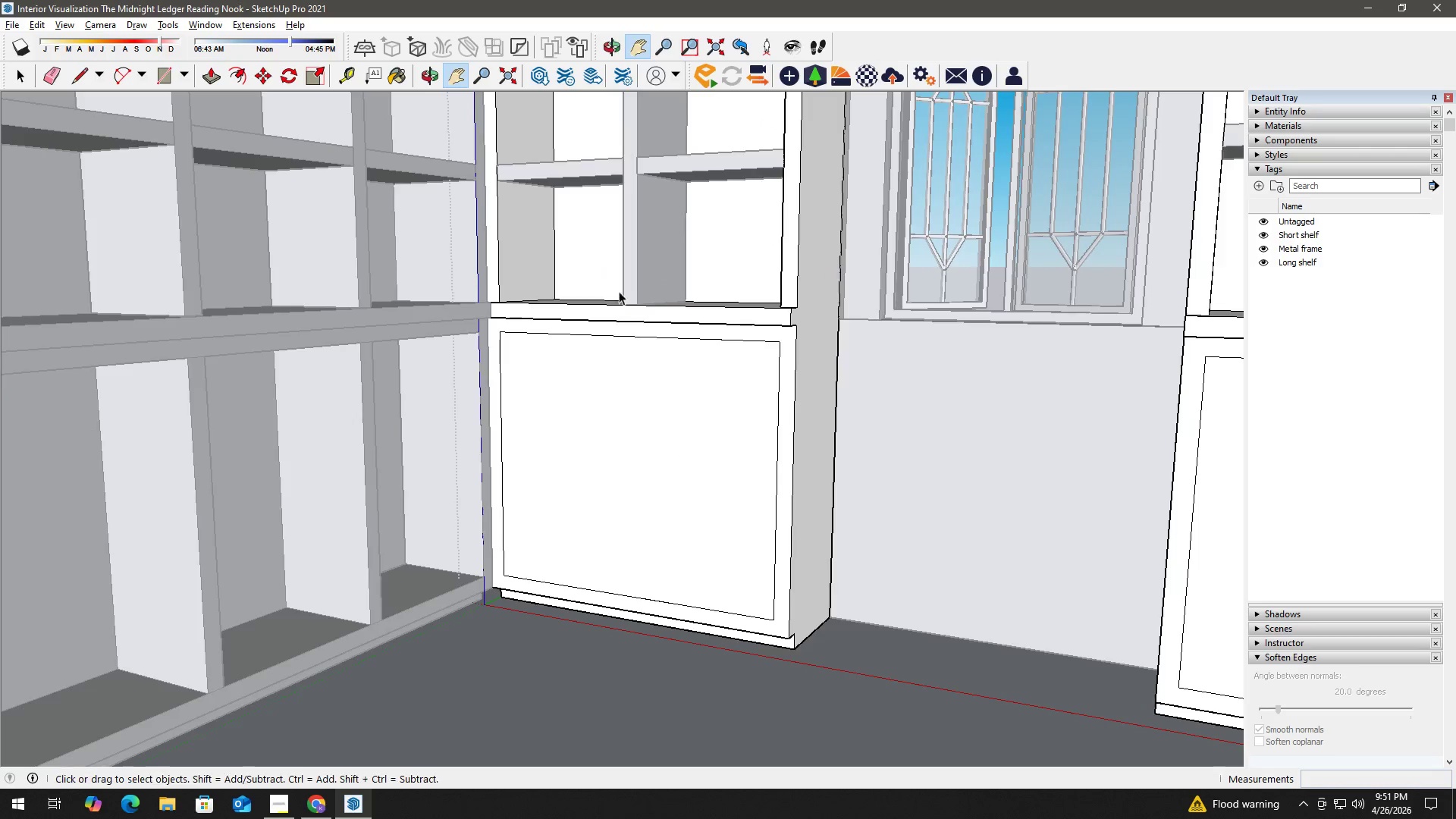 
scroll: coordinate [640, 256], scroll_direction: up, amount: 3.0
 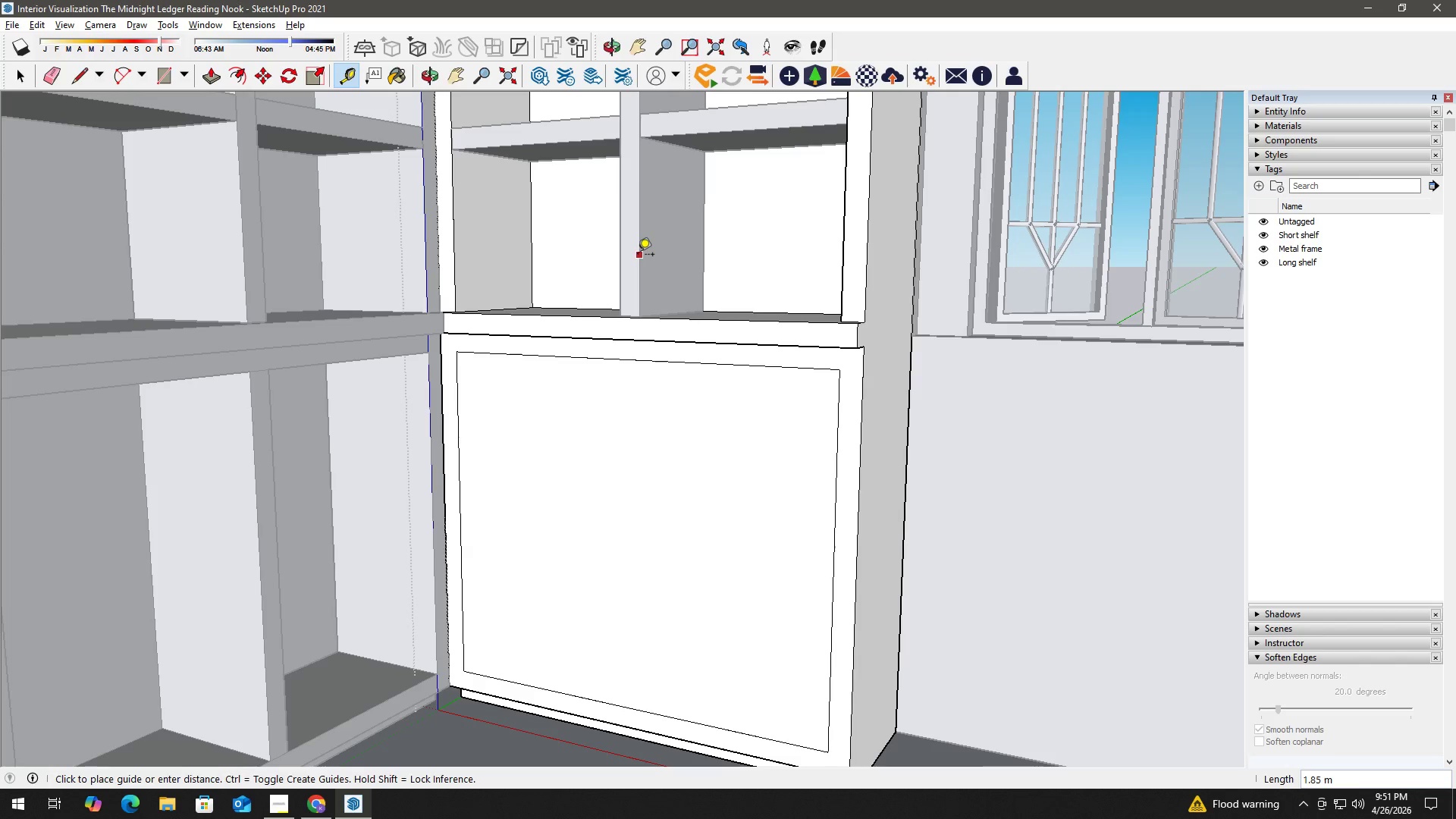 
double_click([637, 256])
 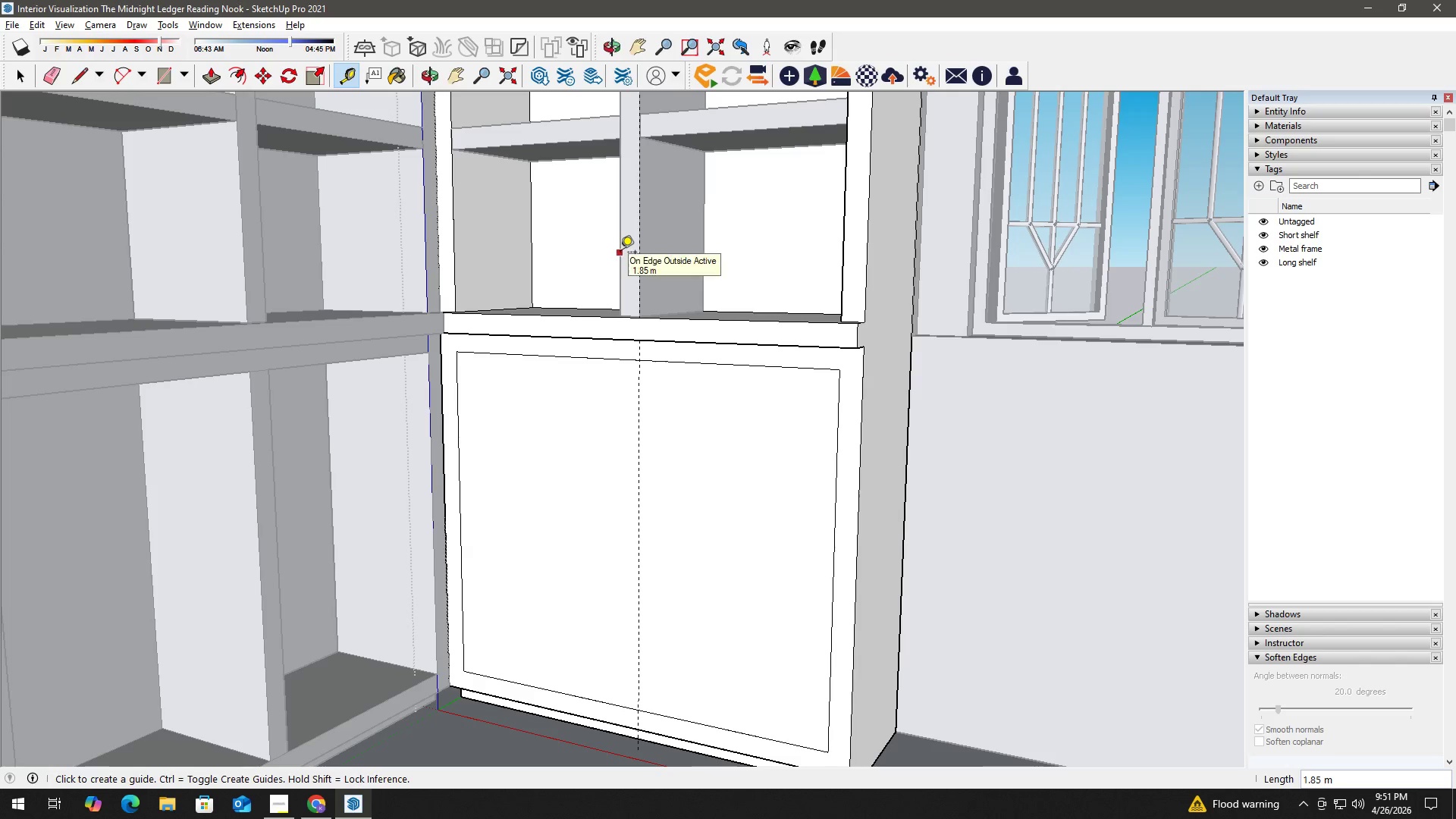 
double_click([620, 253])
 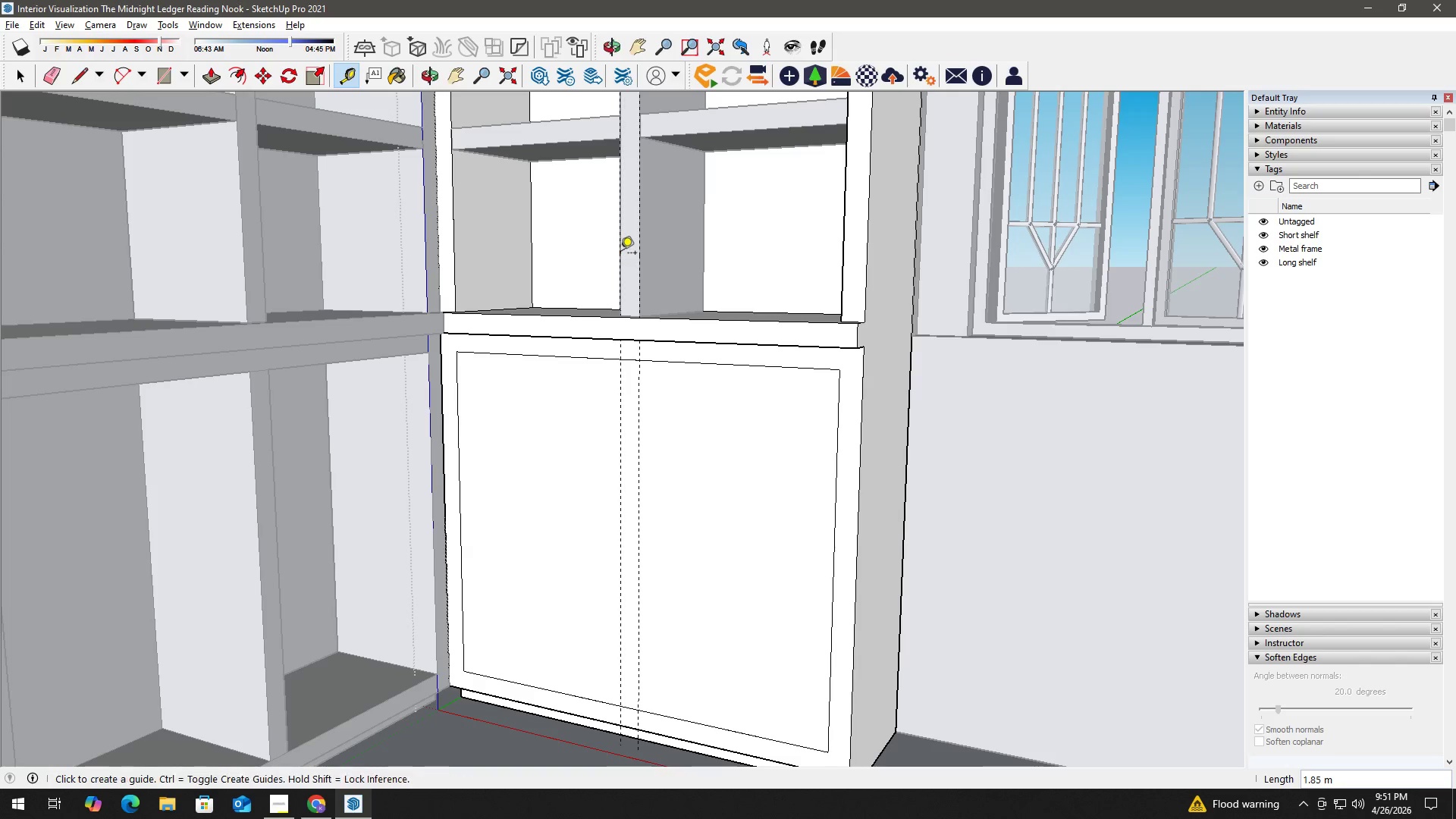 
key(Space)
 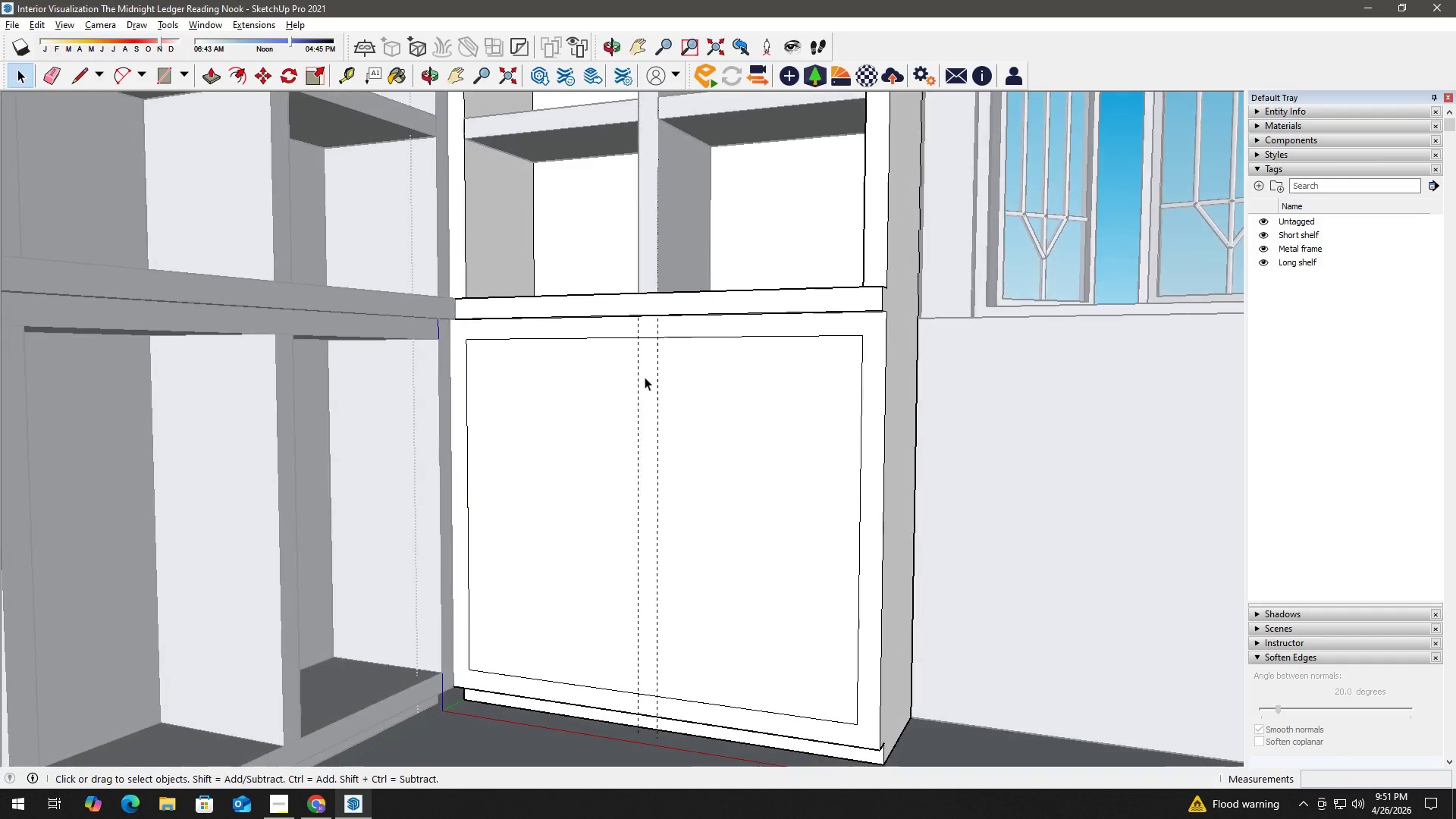 
key(R)
 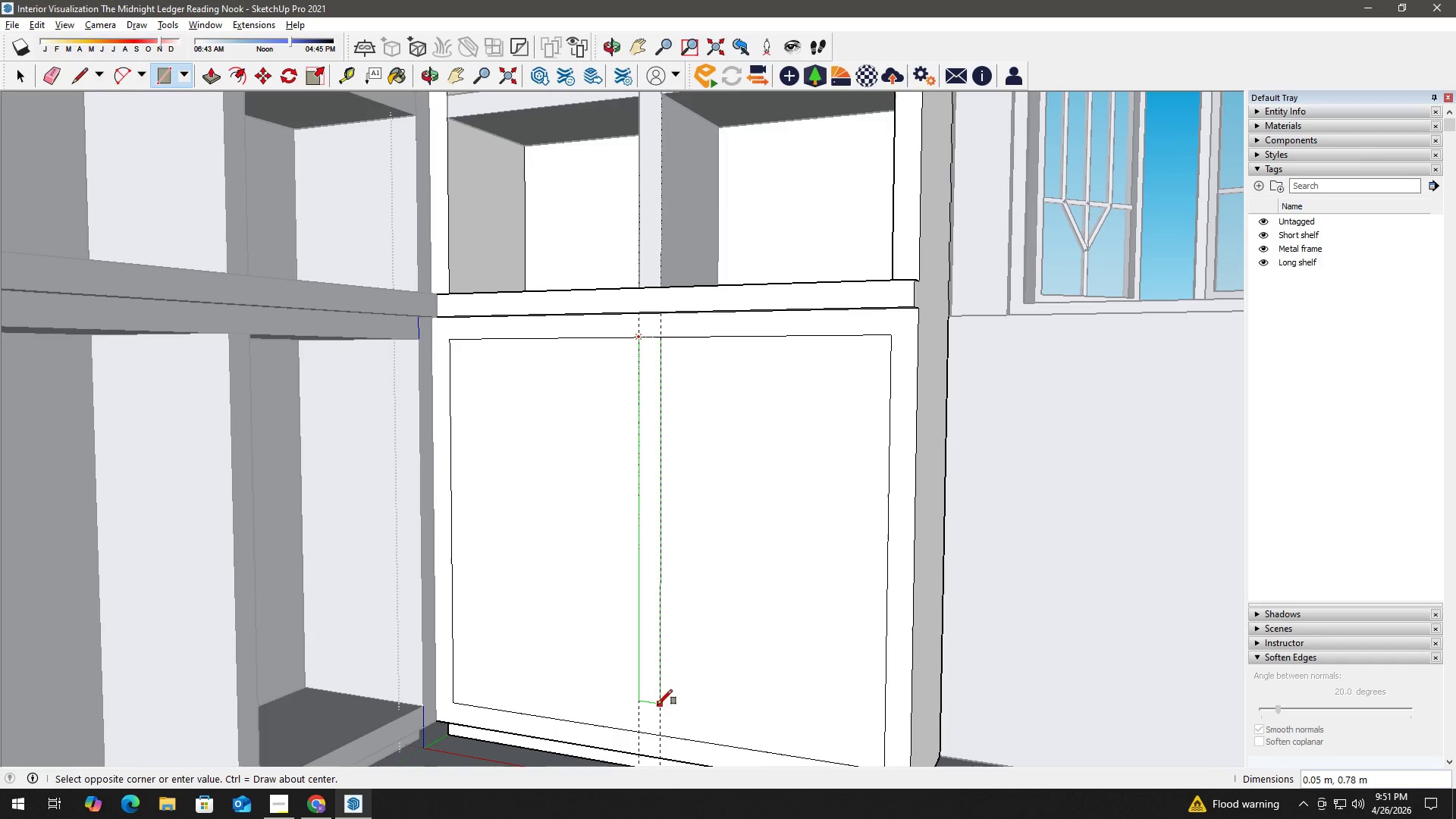 
scroll: coordinate [629, 340], scroll_direction: up, amount: 1.0
 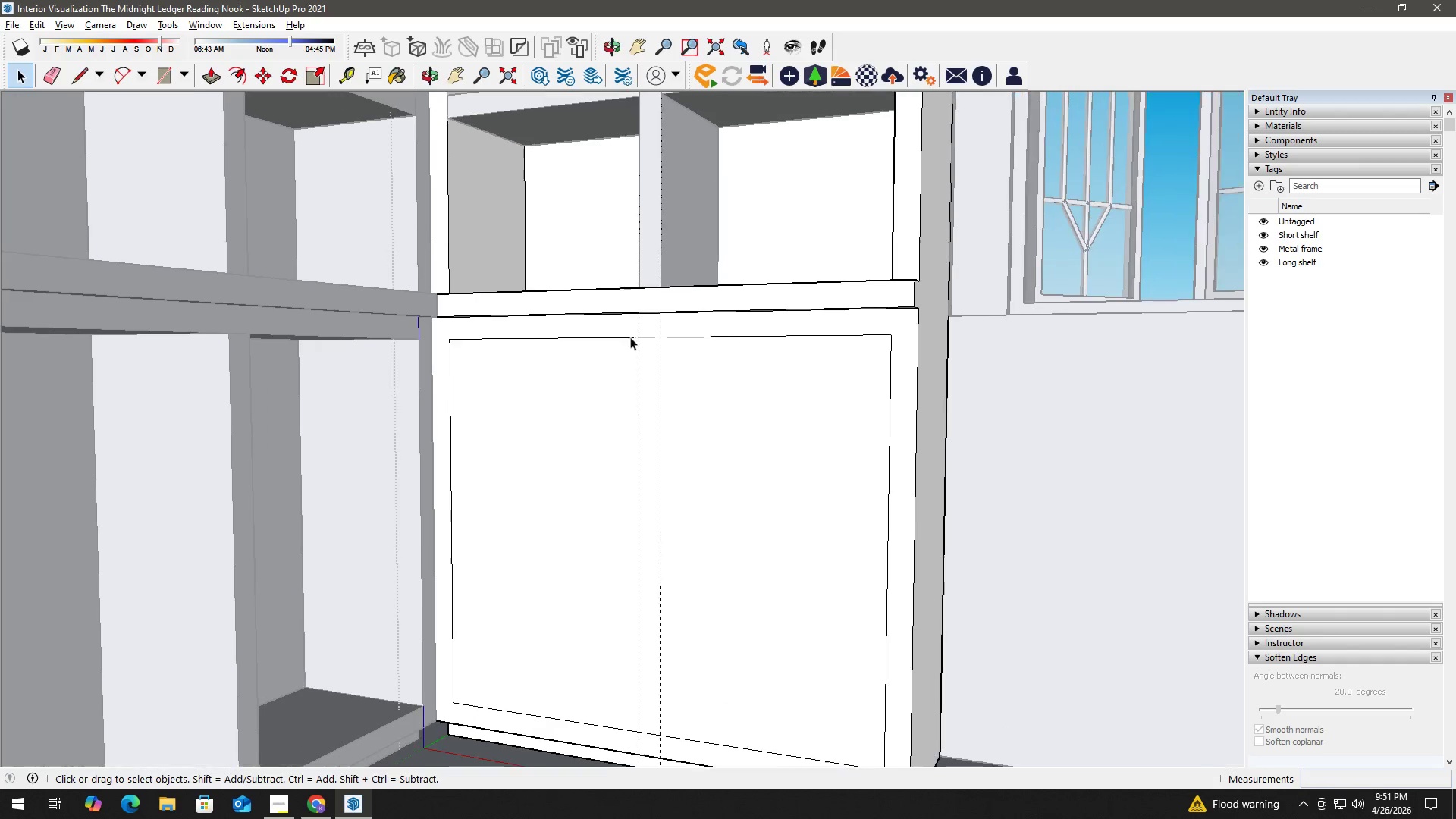 
left_click([658, 734])
 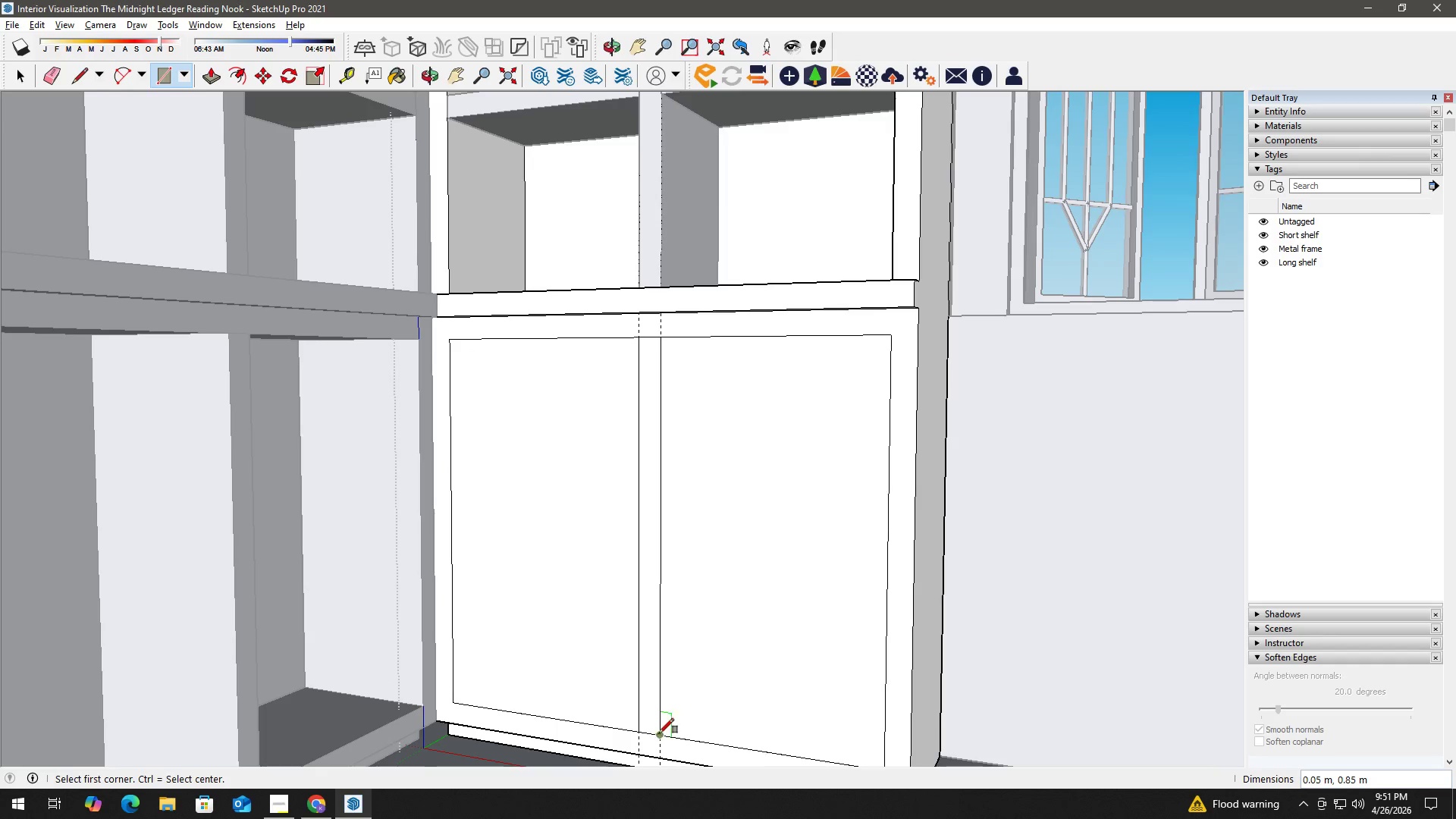 
key(Space)
 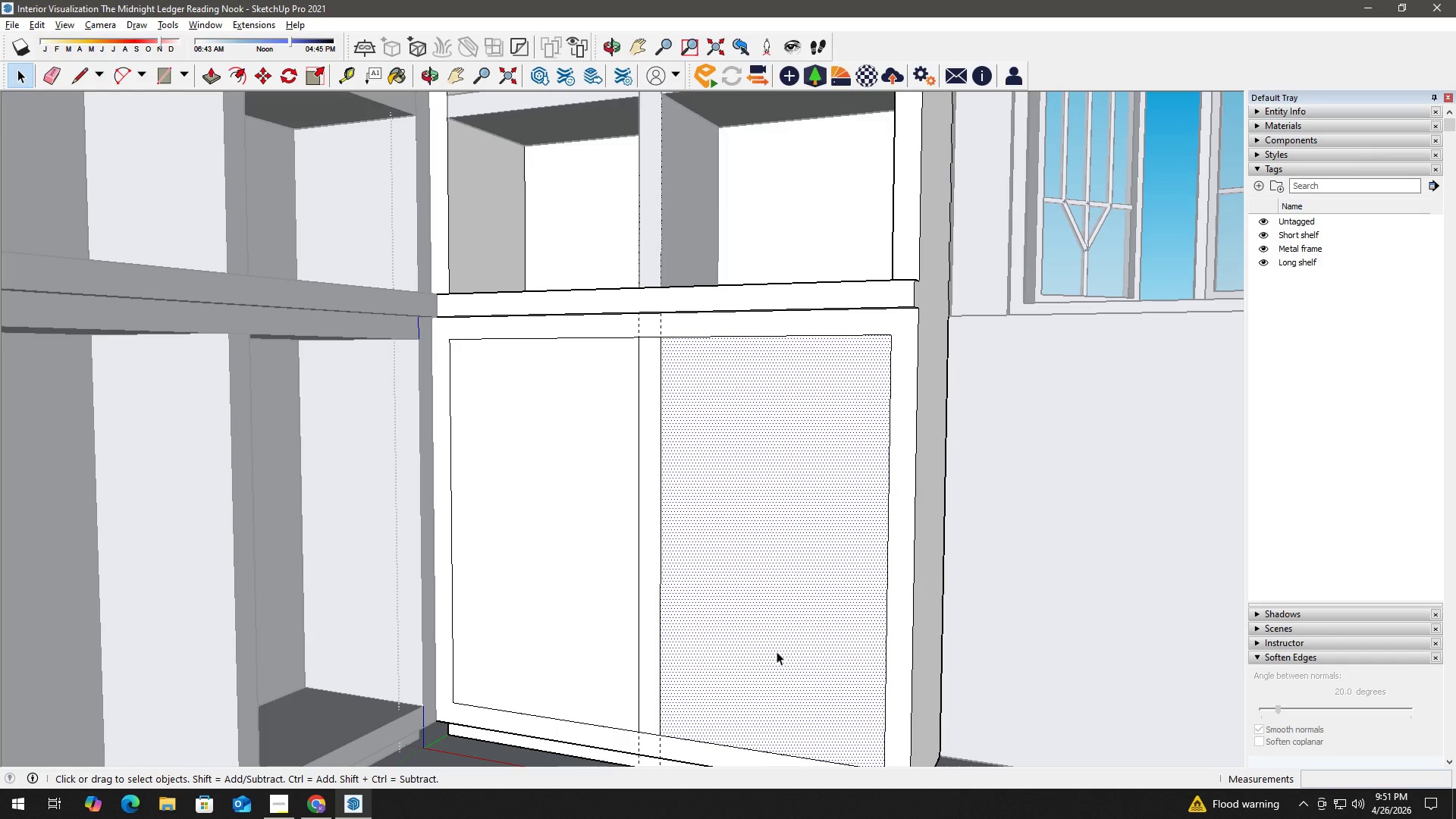 
key(P)
 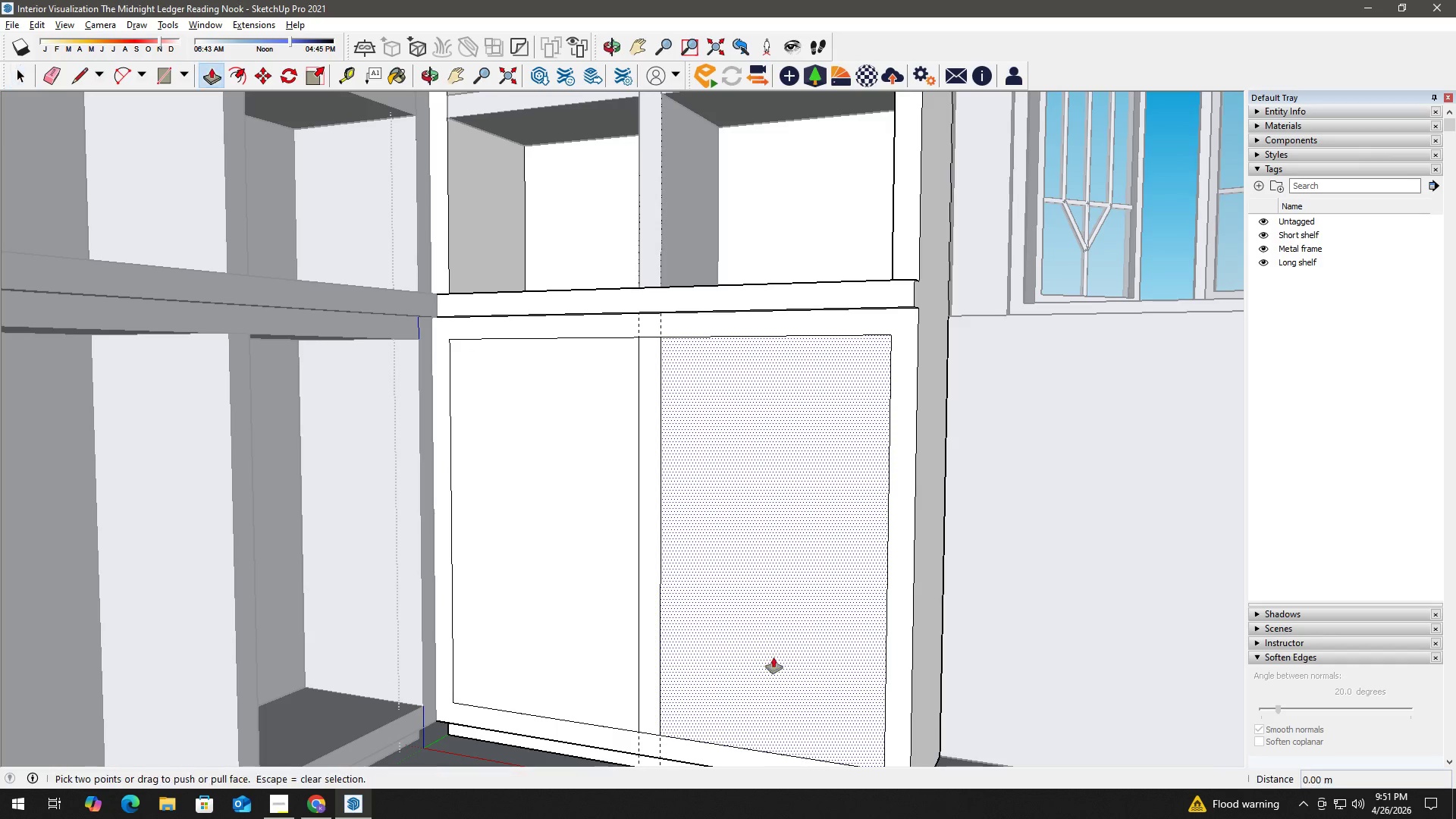 
left_click([774, 657])
 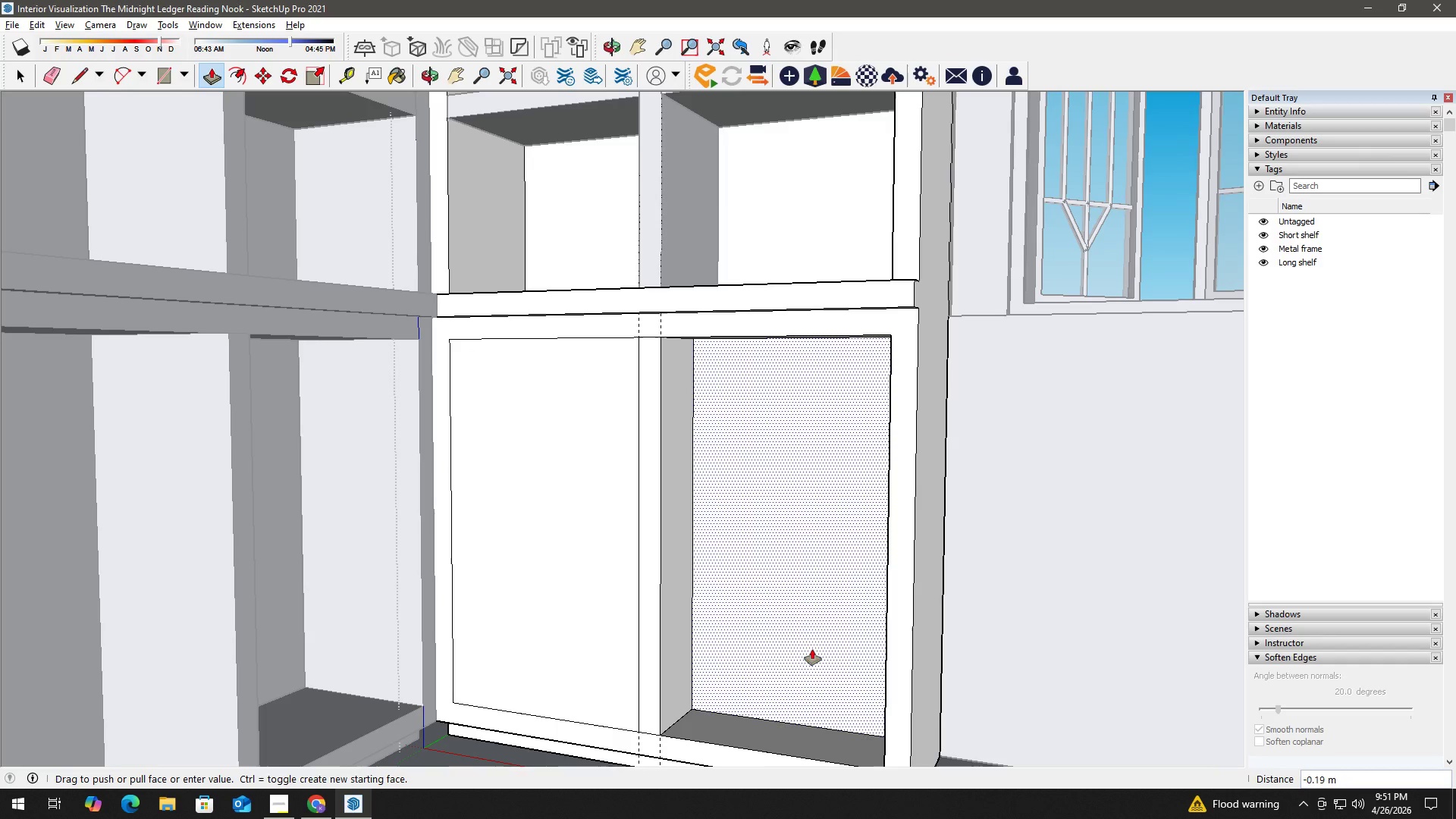 
key(Numpad0)
 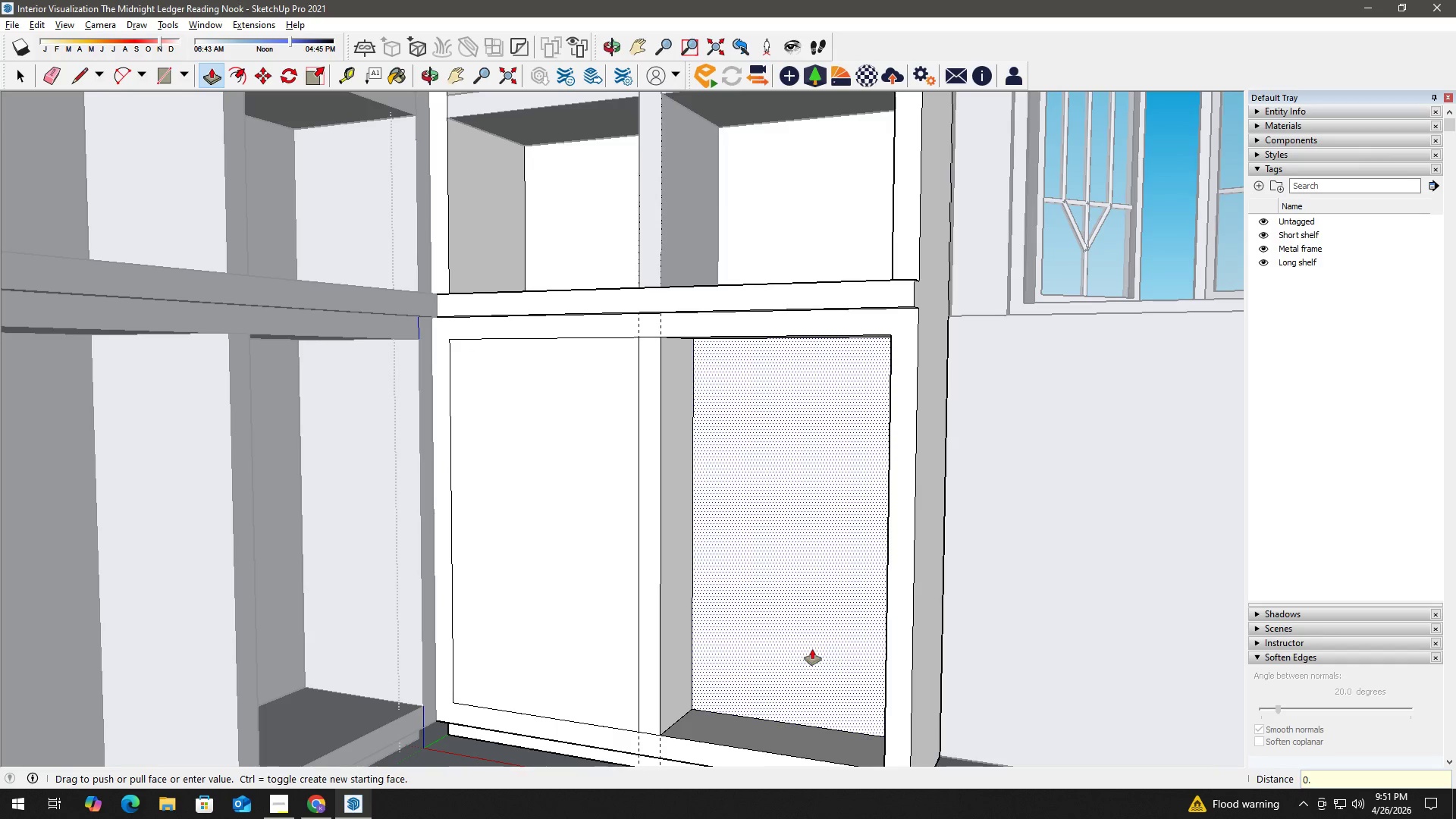 
key(NumpadDecimal)
 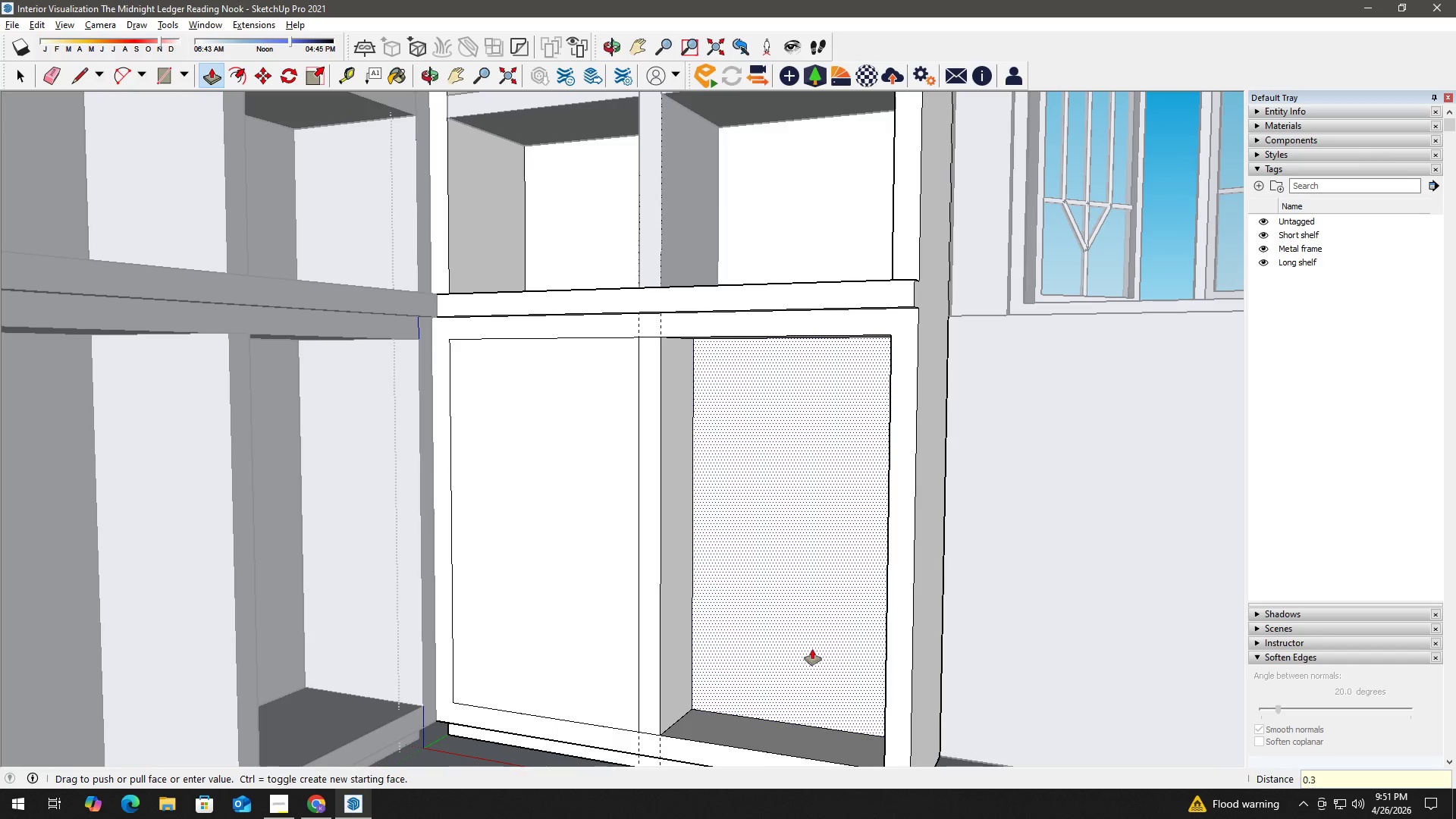 
key(Numpad3)
 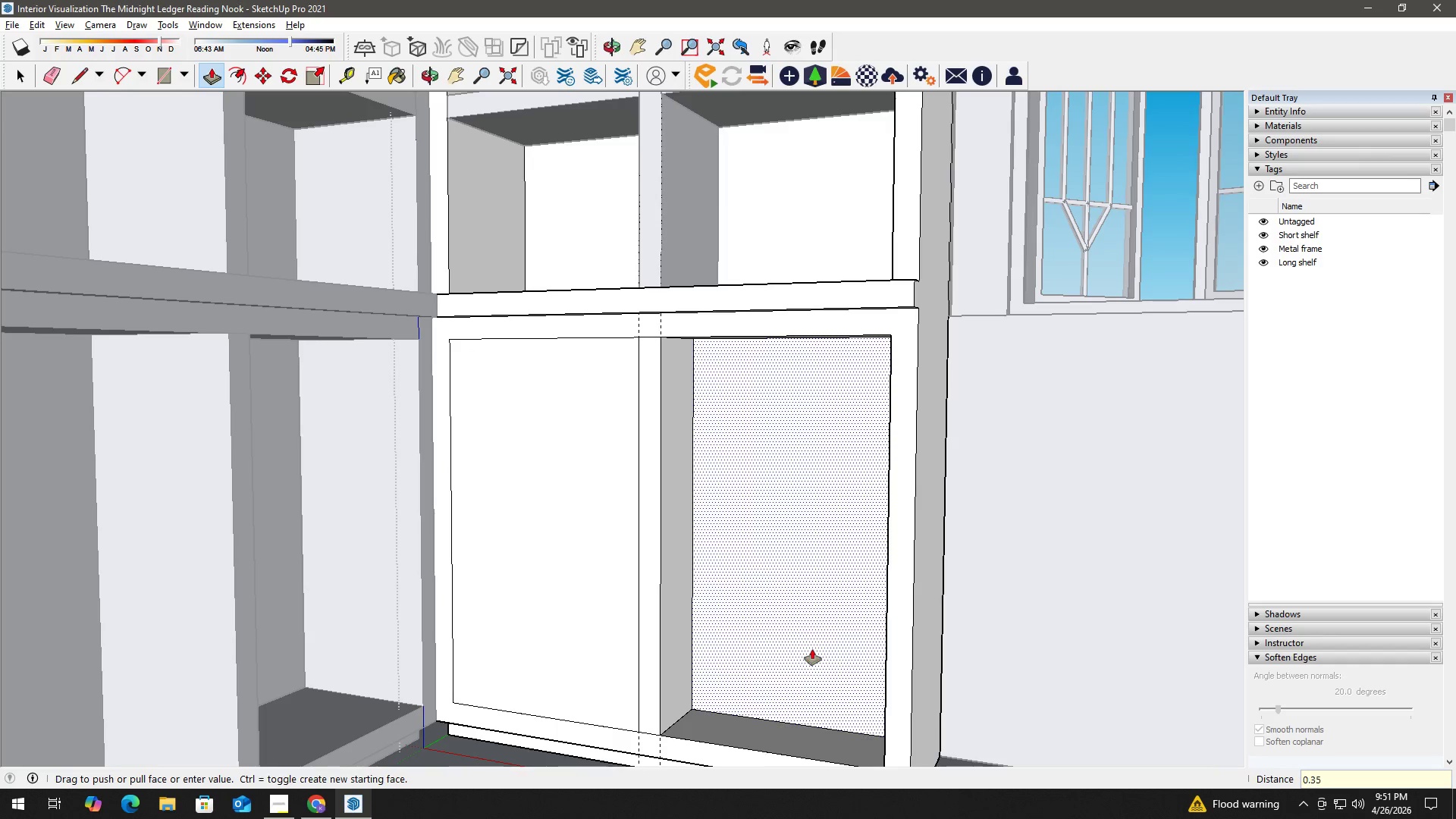 
key(Numpad5)
 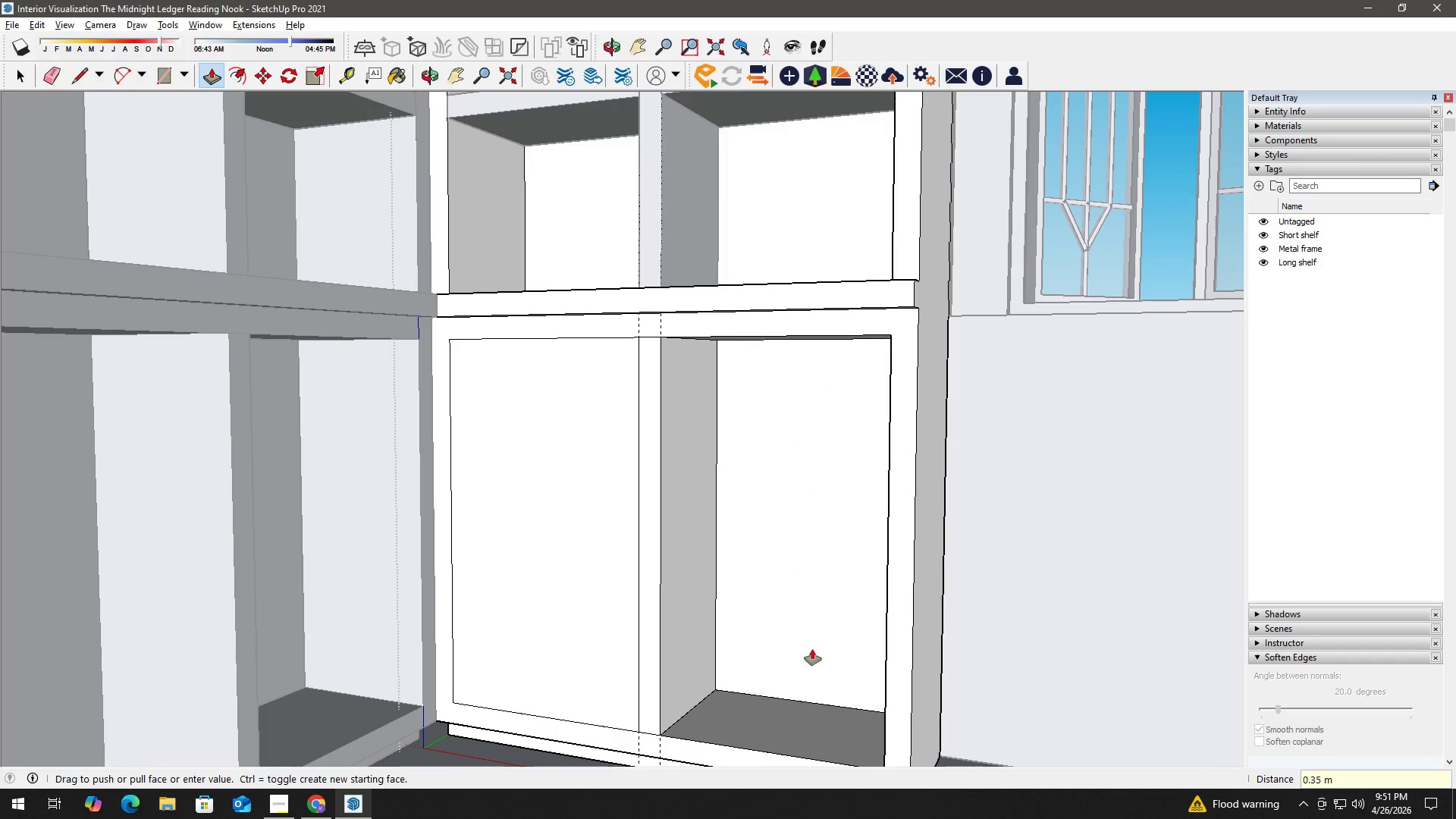 
key(NumpadEnter)
 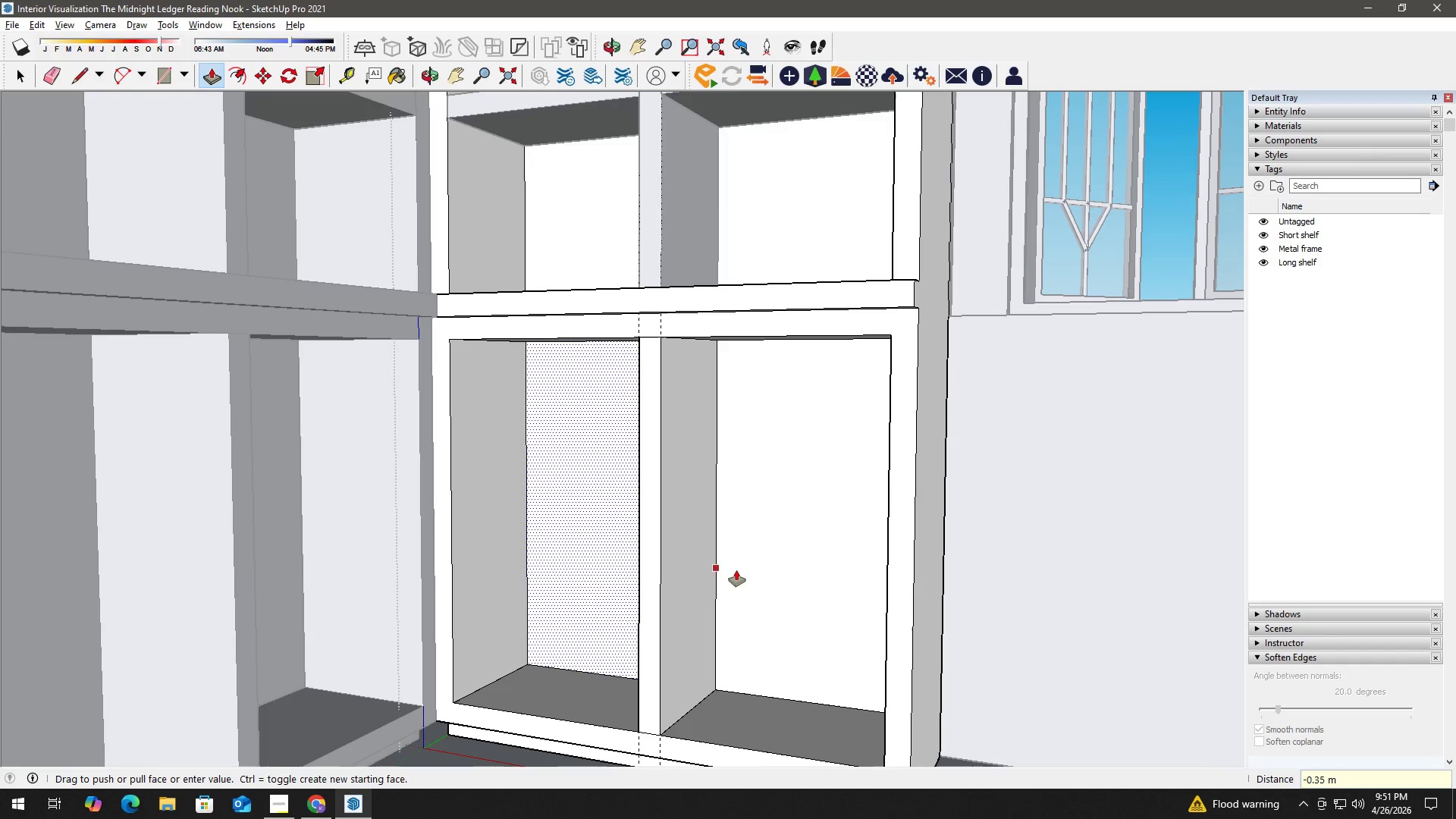 
left_click([736, 571])
 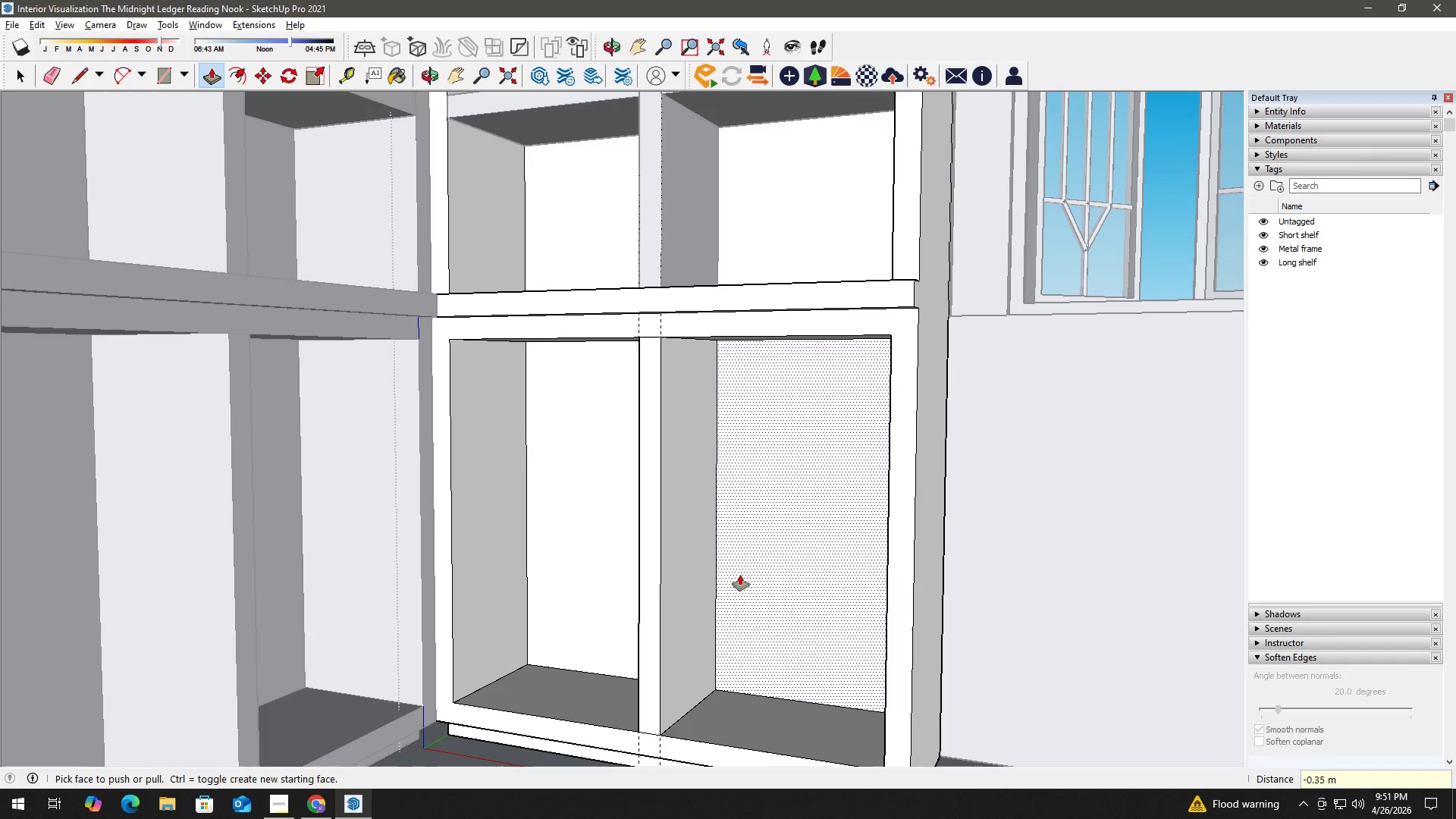 
key(Space)
 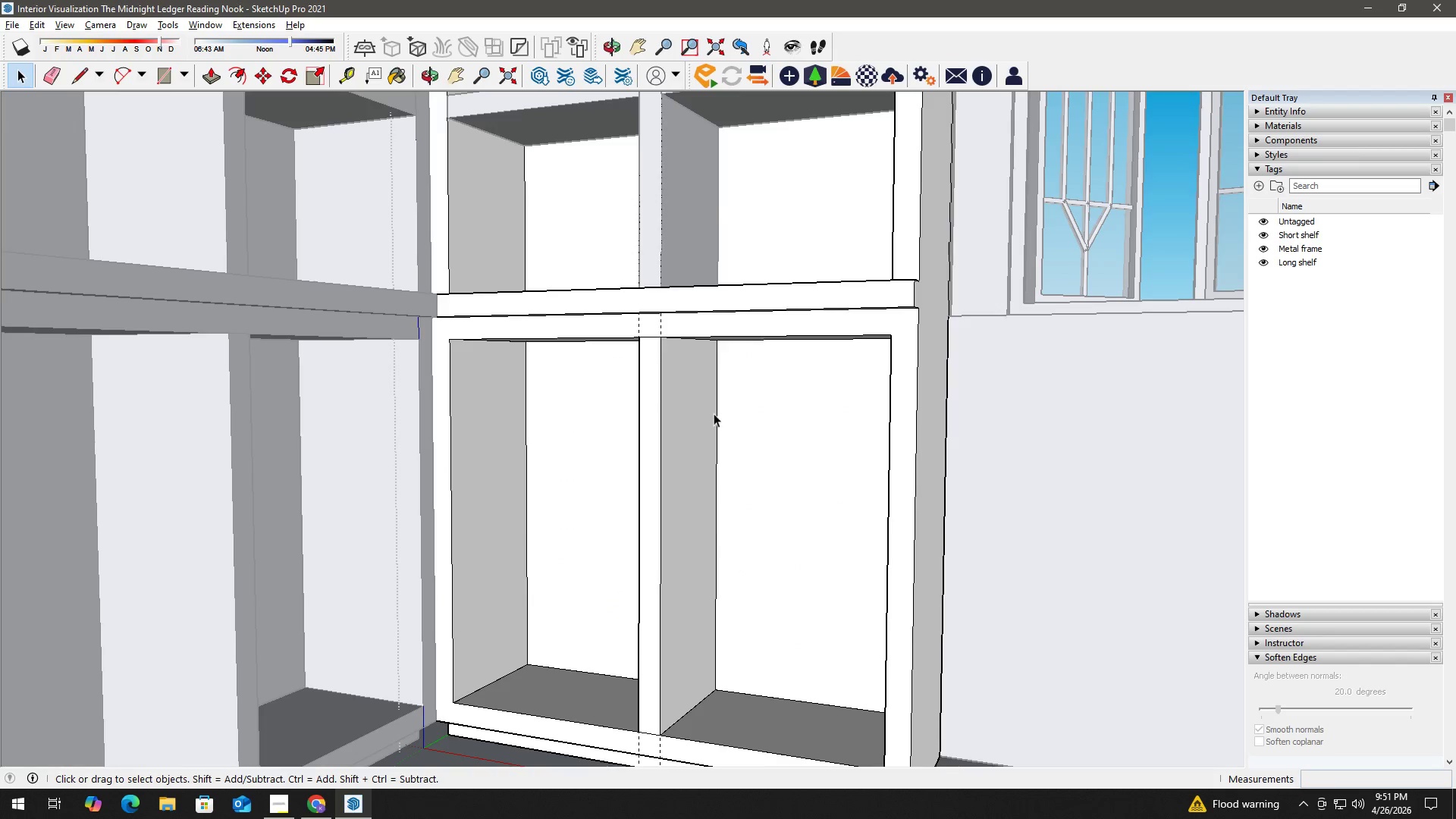 
key(E)
 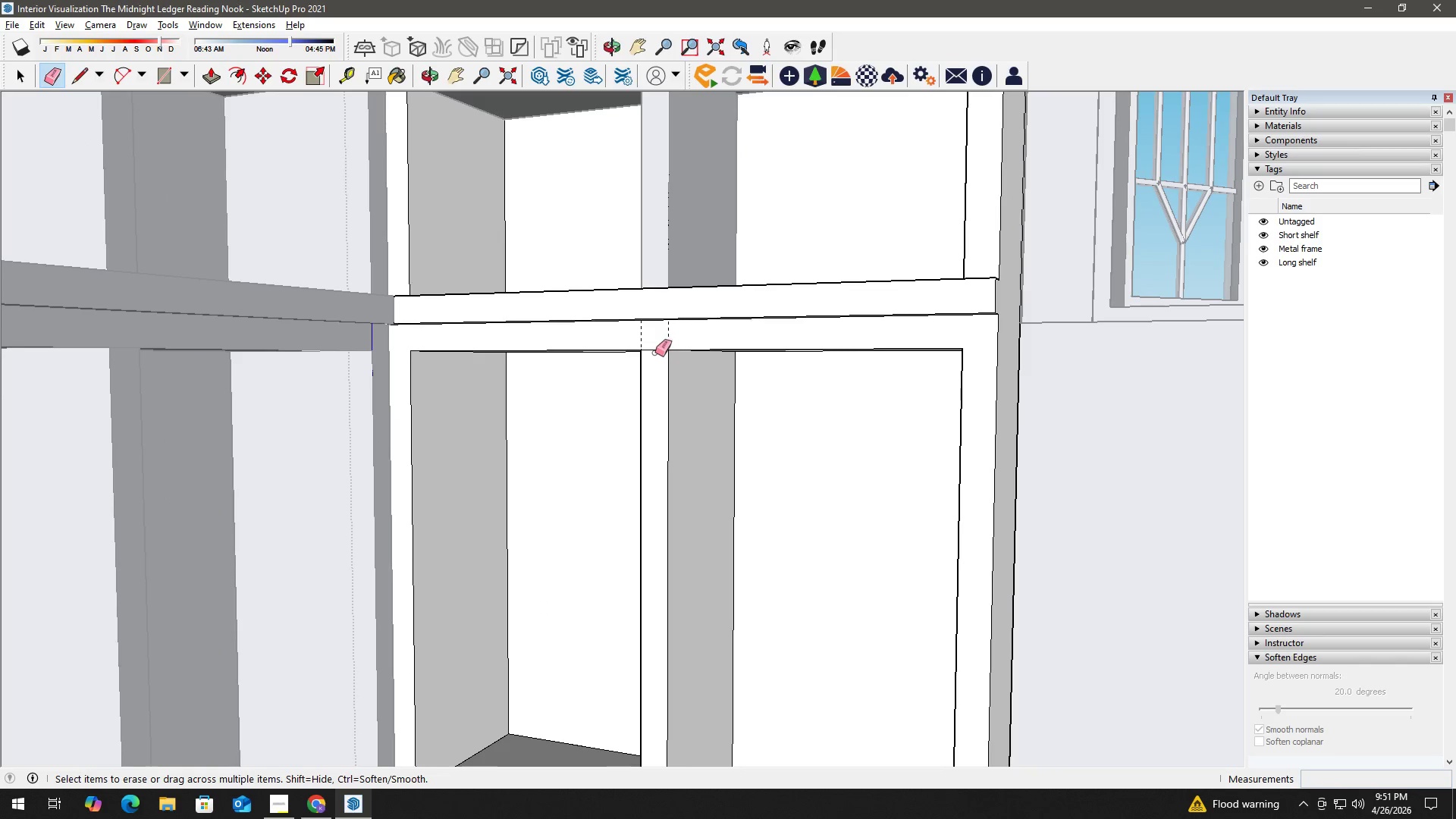 
left_click_drag(start_coordinate=[655, 353], to_coordinate=[655, 346])
 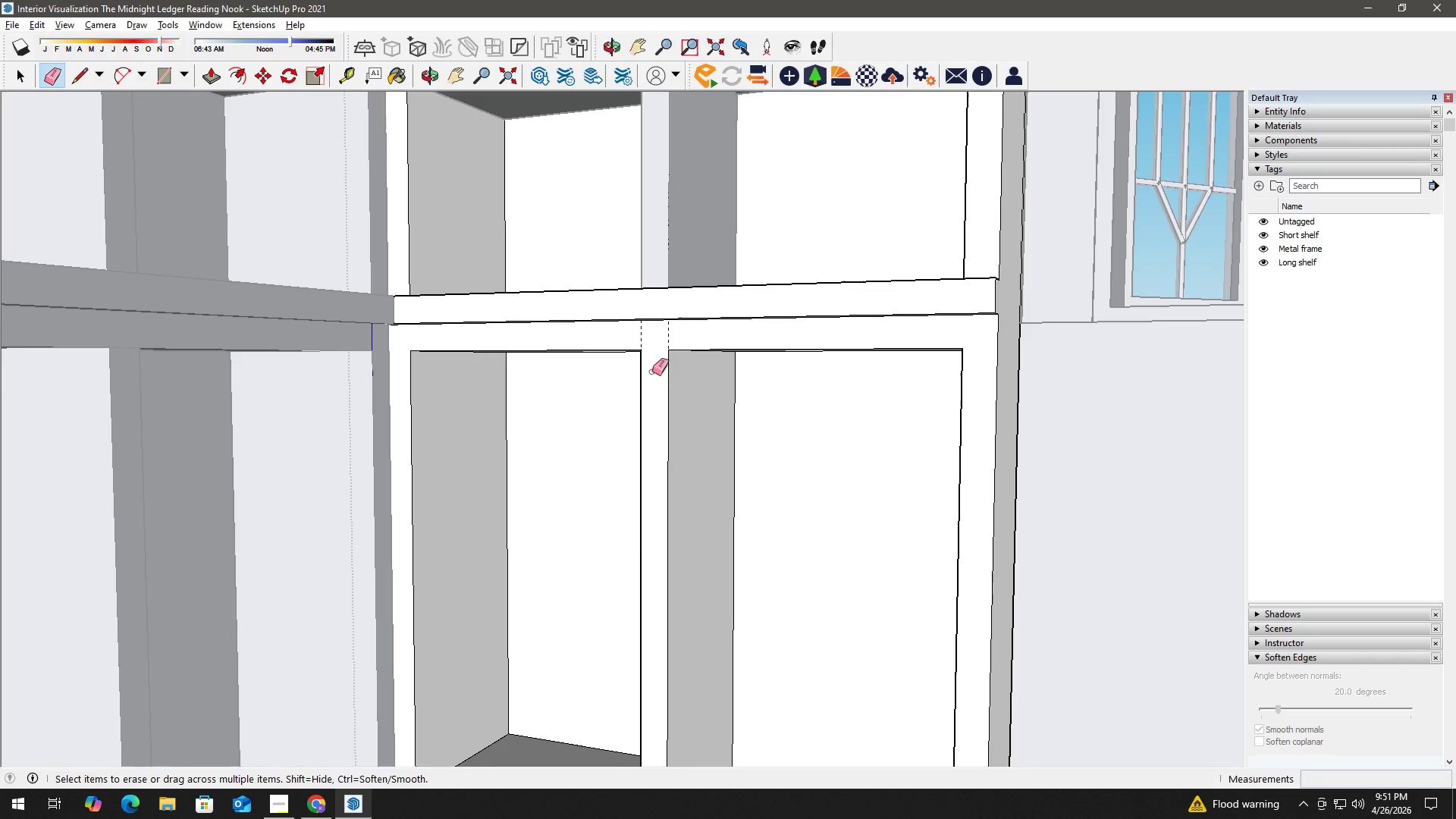 
scroll: coordinate [658, 346], scroll_direction: up, amount: 2.0
 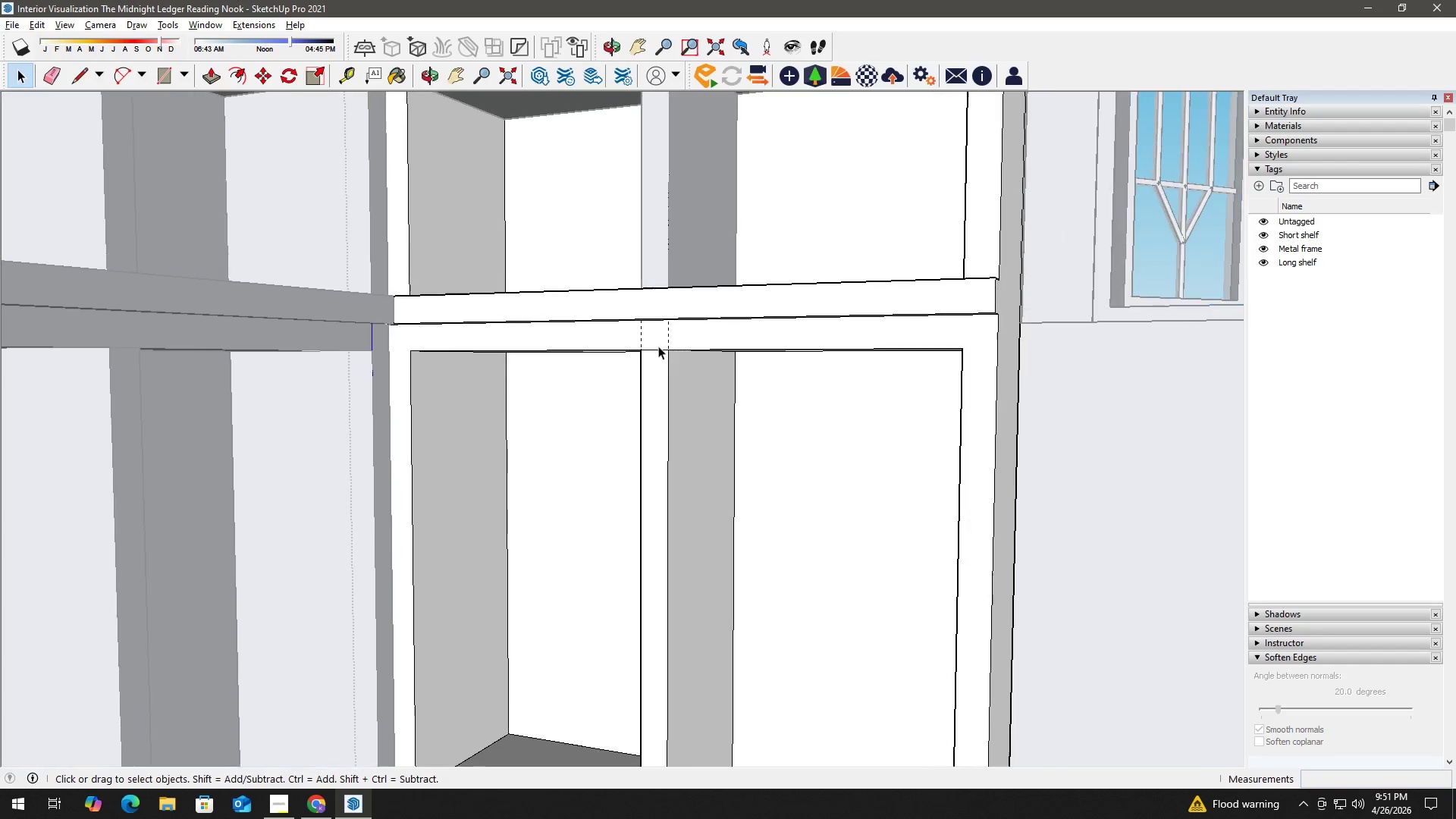 
key(Space)
 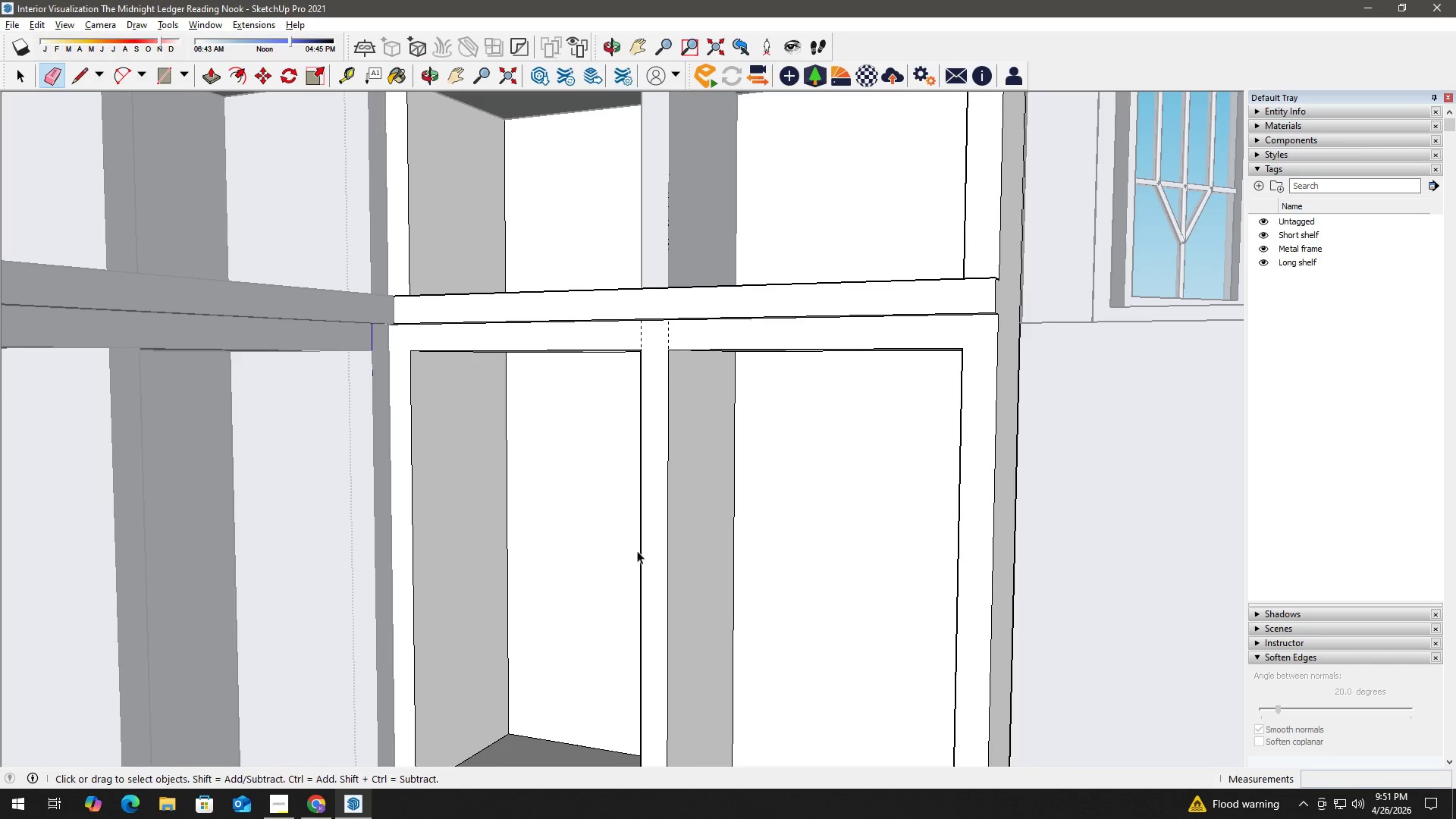 
key(H)
 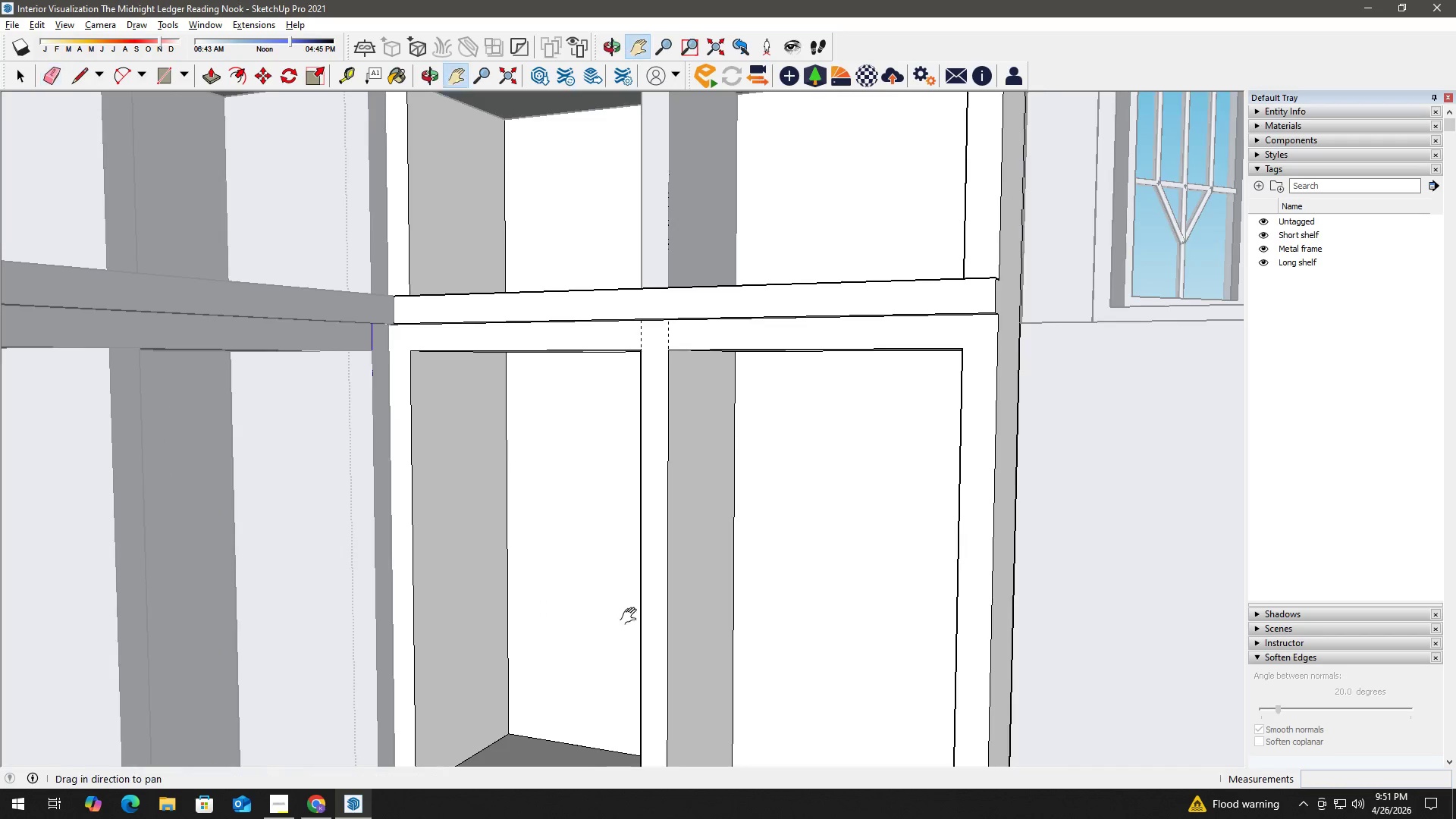 
left_click_drag(start_coordinate=[632, 617], to_coordinate=[675, 344])
 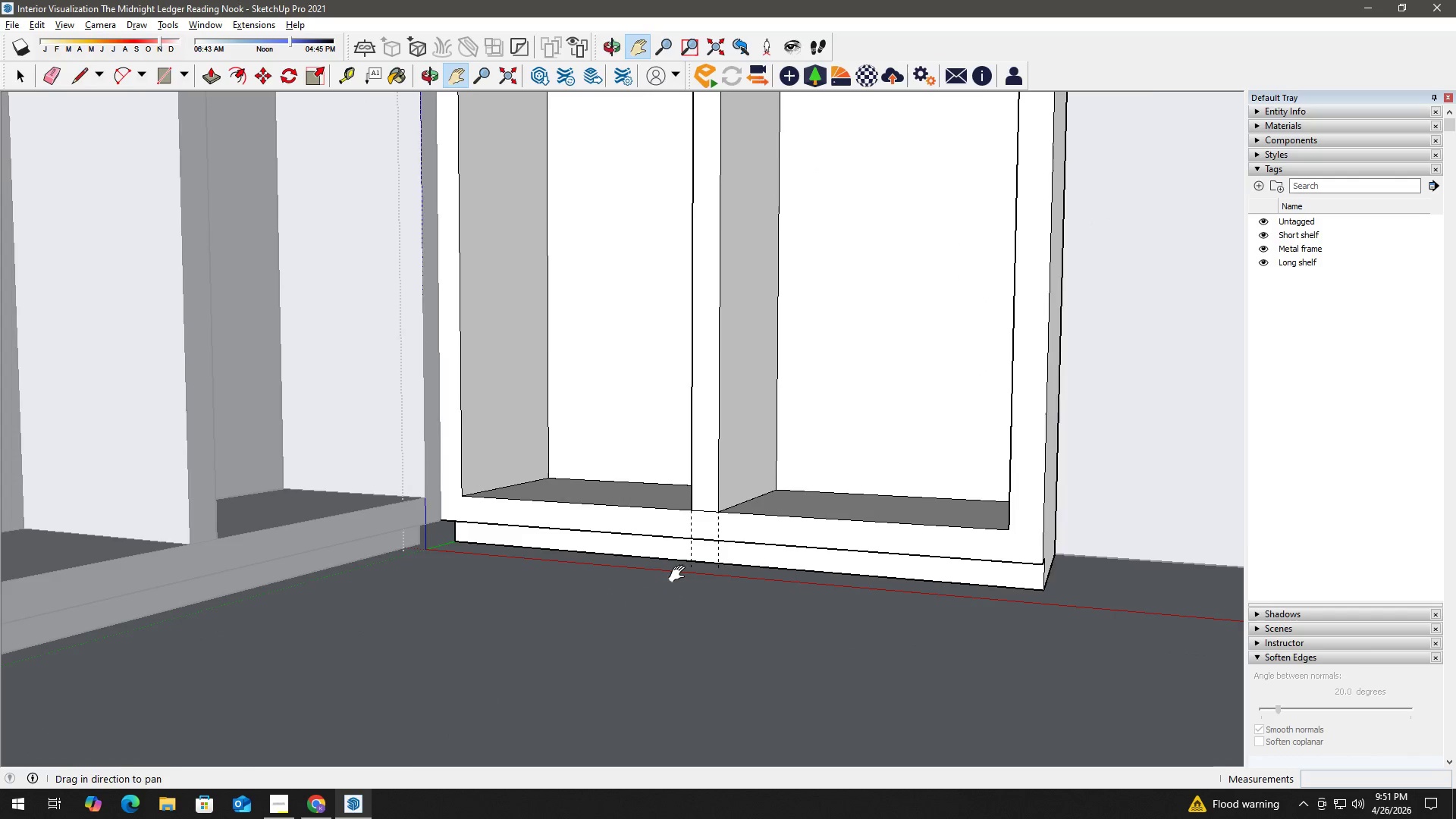 
key(Space)
 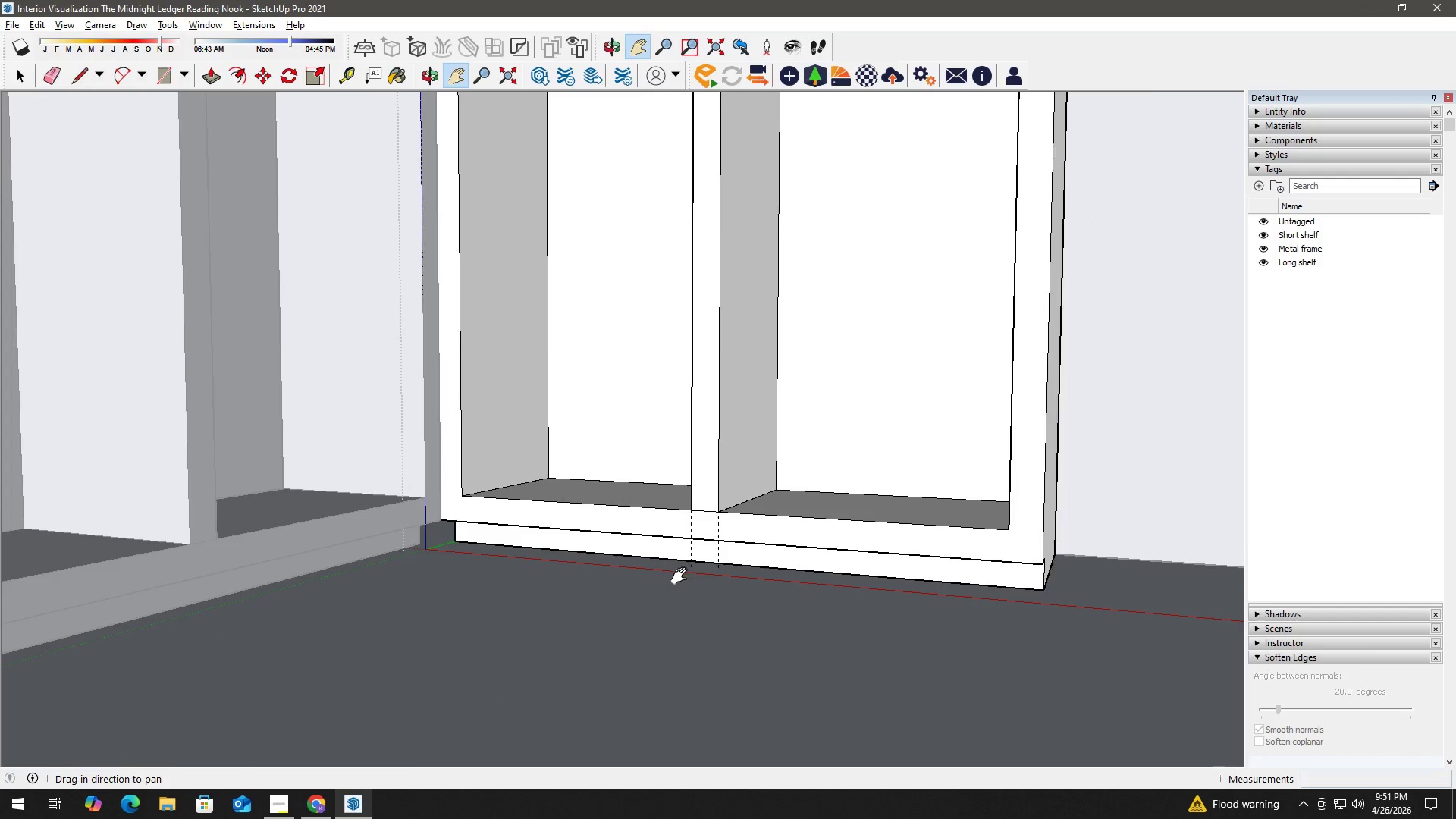 
key(E)
 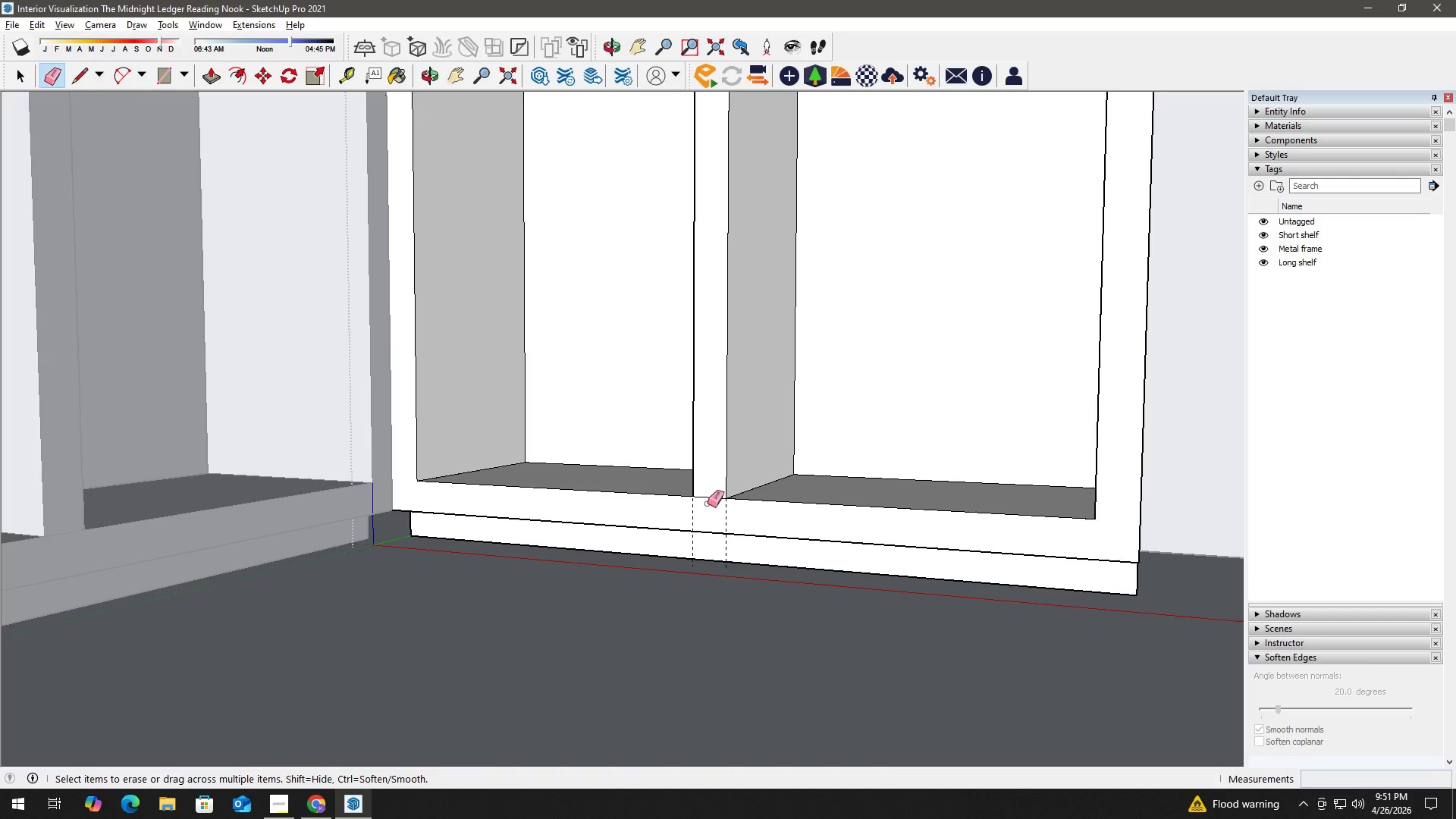 
left_click_drag(start_coordinate=[708, 504], to_coordinate=[711, 491])
 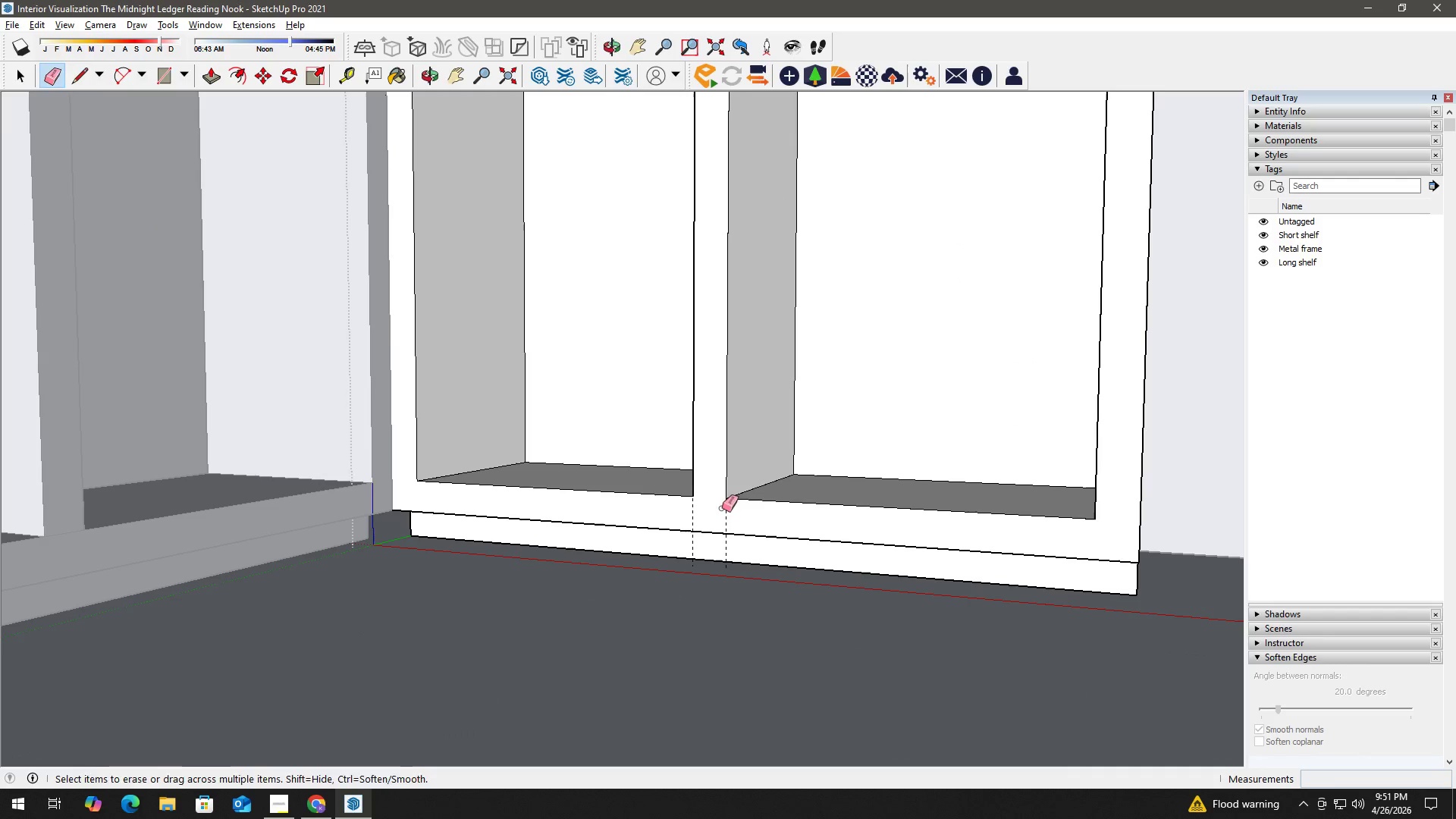 
scroll: coordinate [686, 566], scroll_direction: up, amount: 2.0
 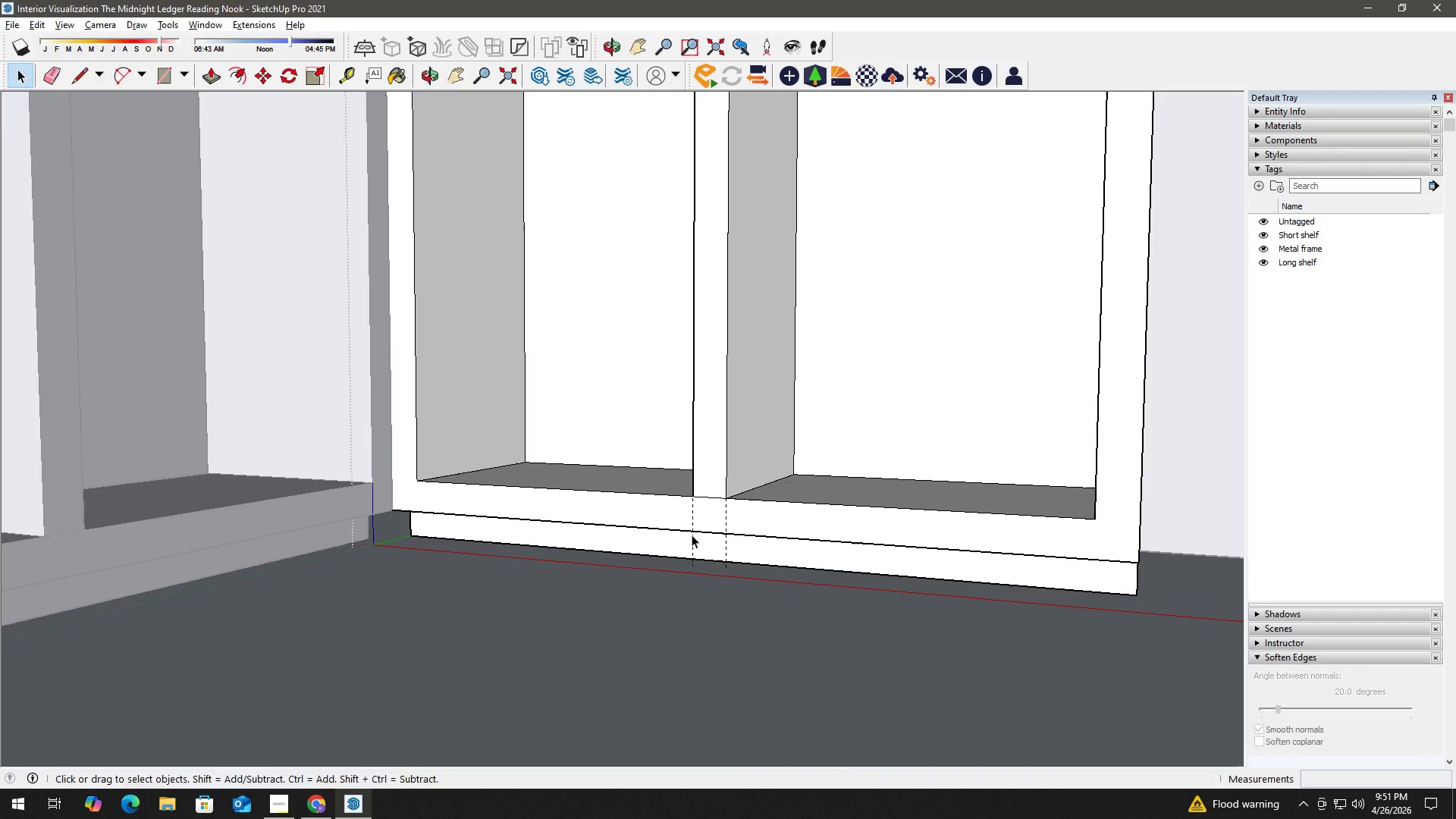 
key(Space)
 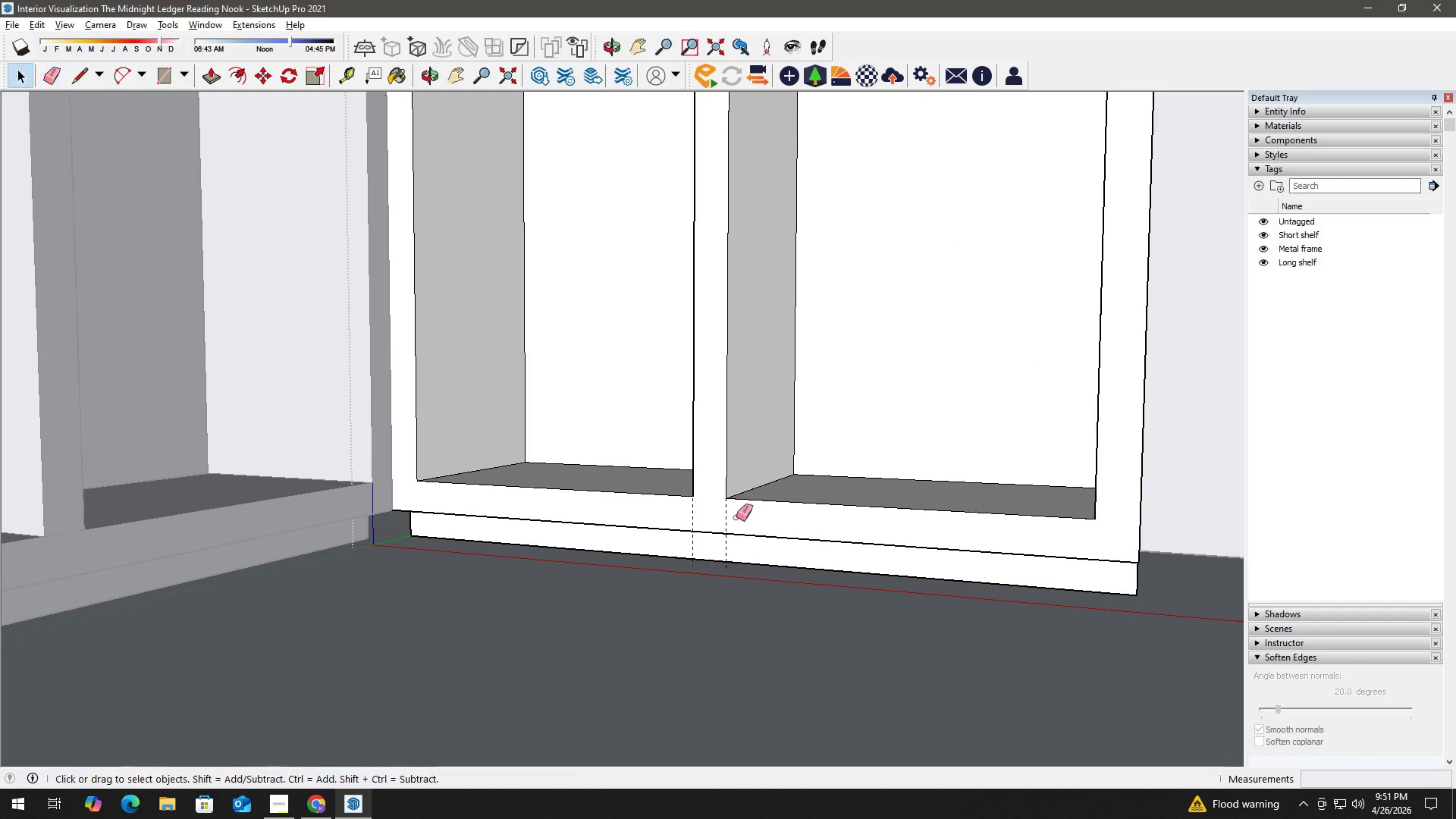 
key(E)
 